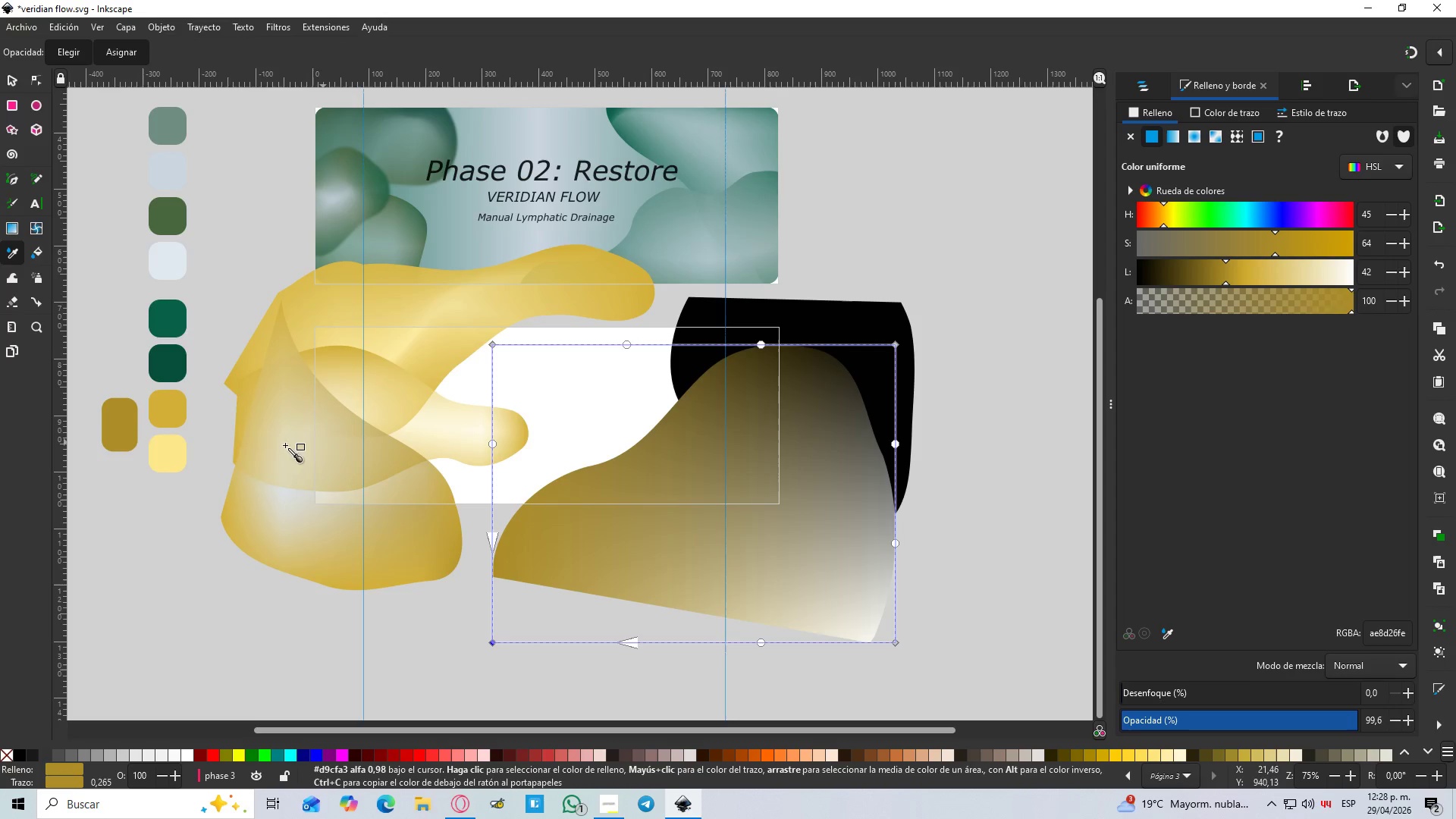 
left_click([116, 440])
 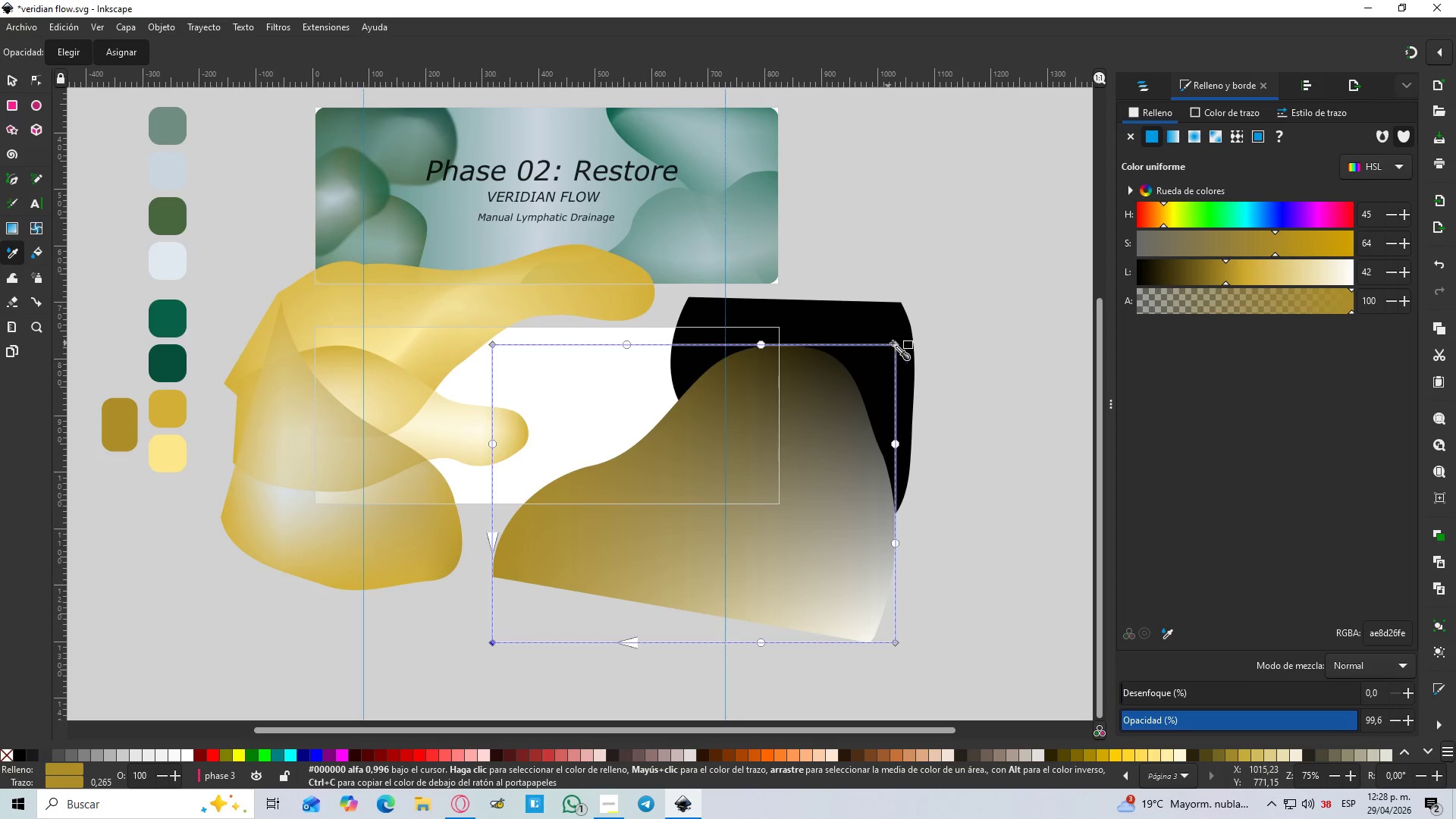 
left_click([898, 346])
 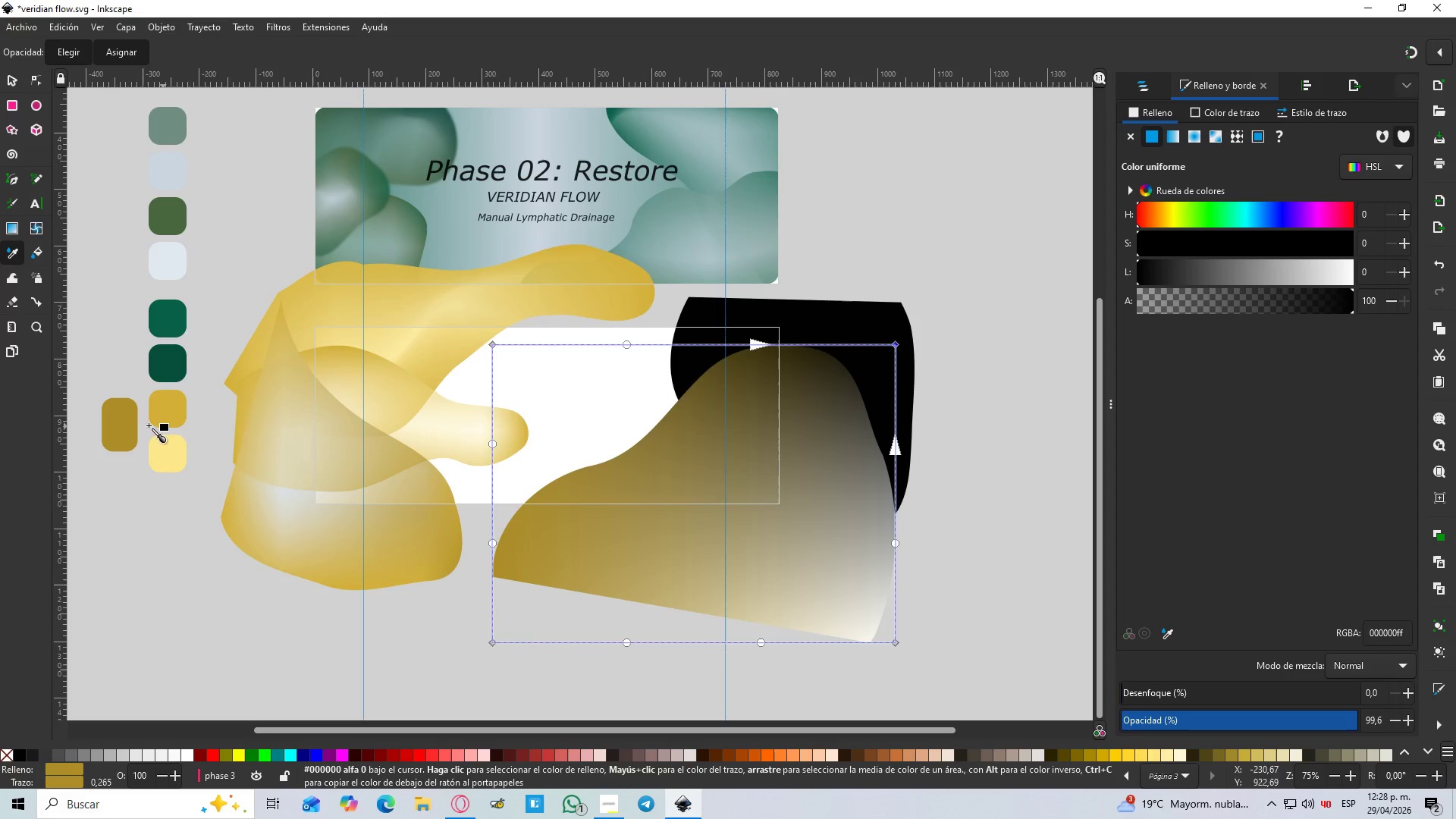 
left_click([119, 429])
 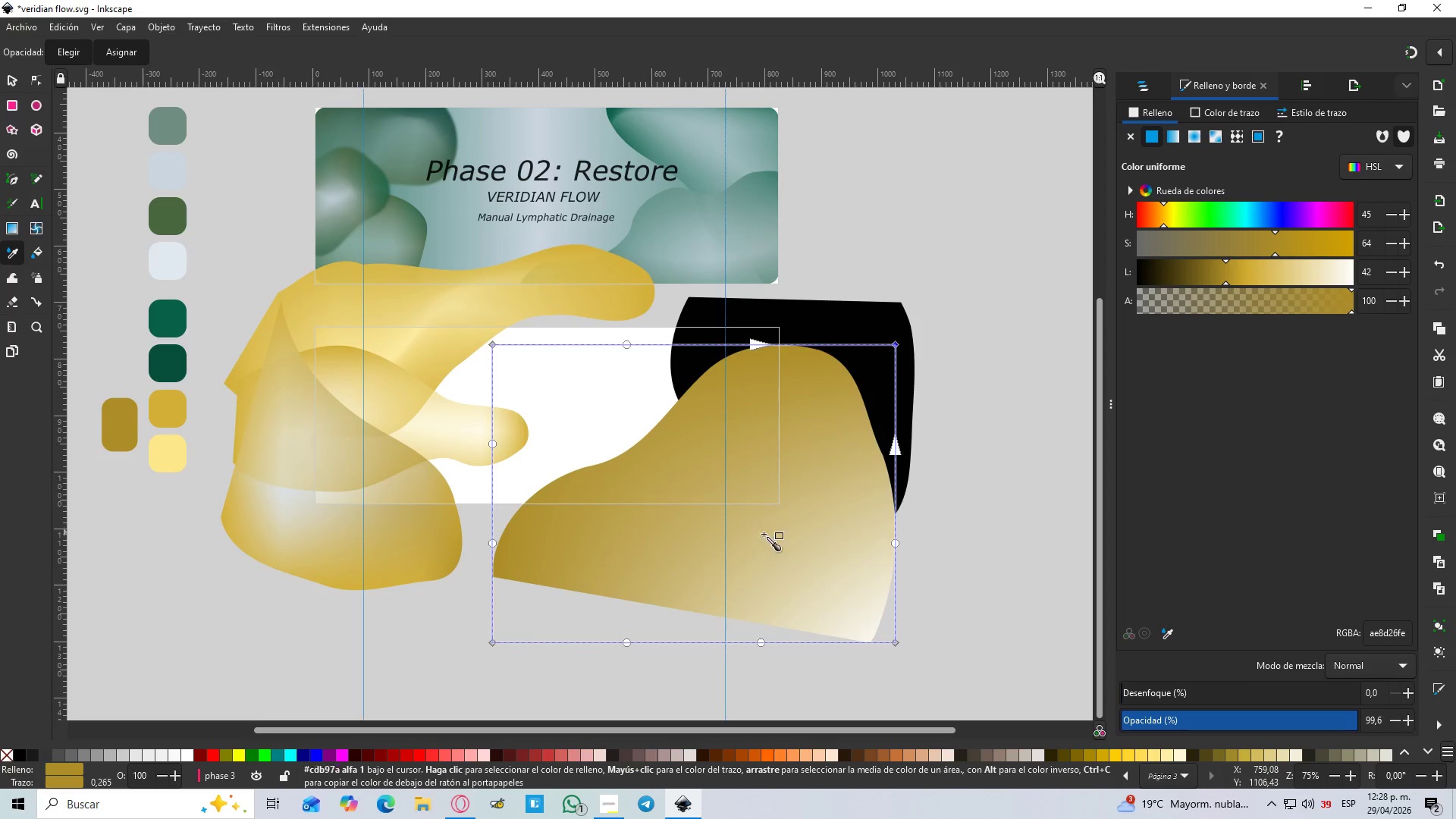 
hold_key(key=ControlLeft, duration=0.39)
scroll: coordinate [768, 508], scroll_direction: up, amount: 1.0
 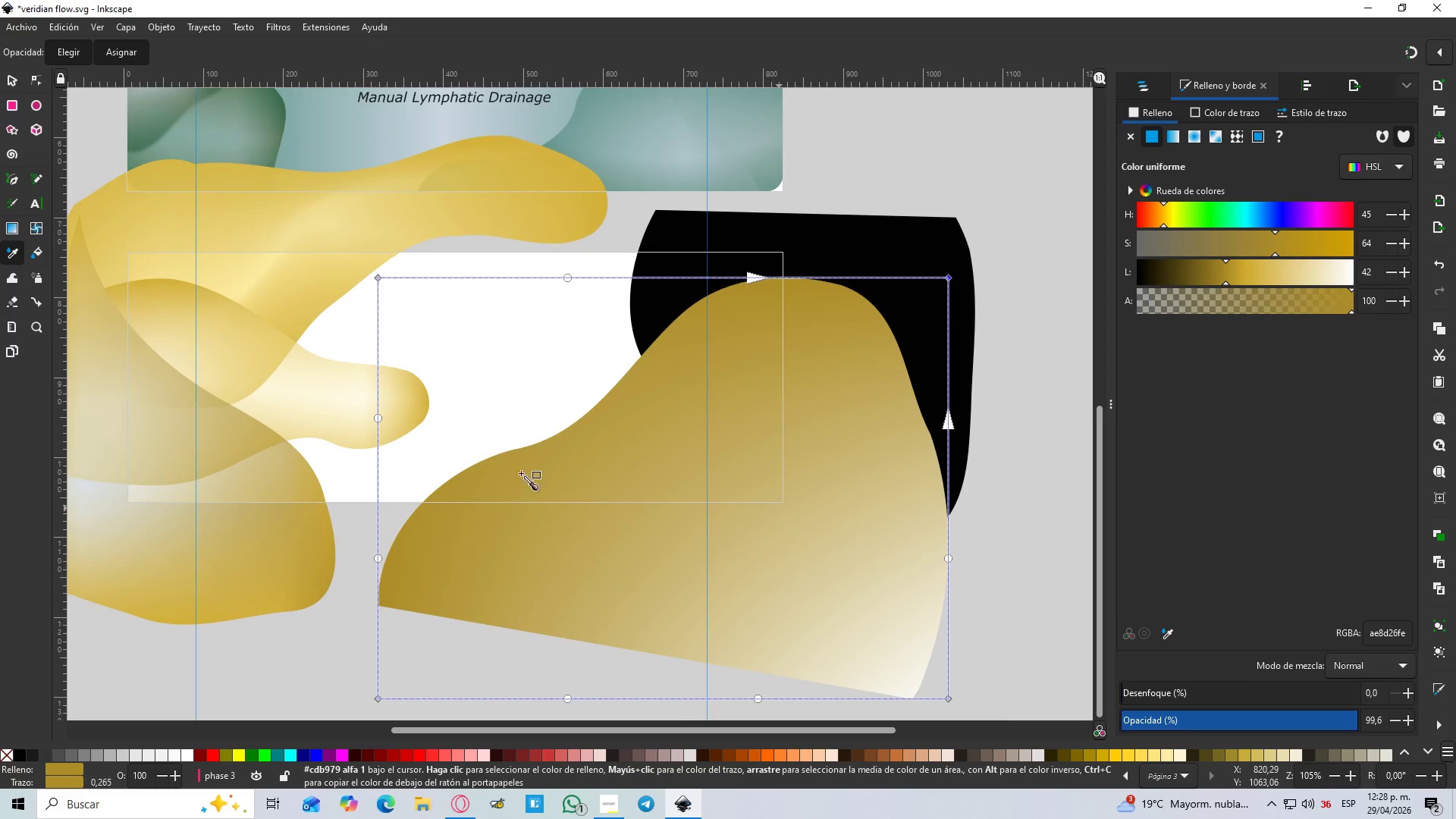 
key(Control+ControlLeft)
 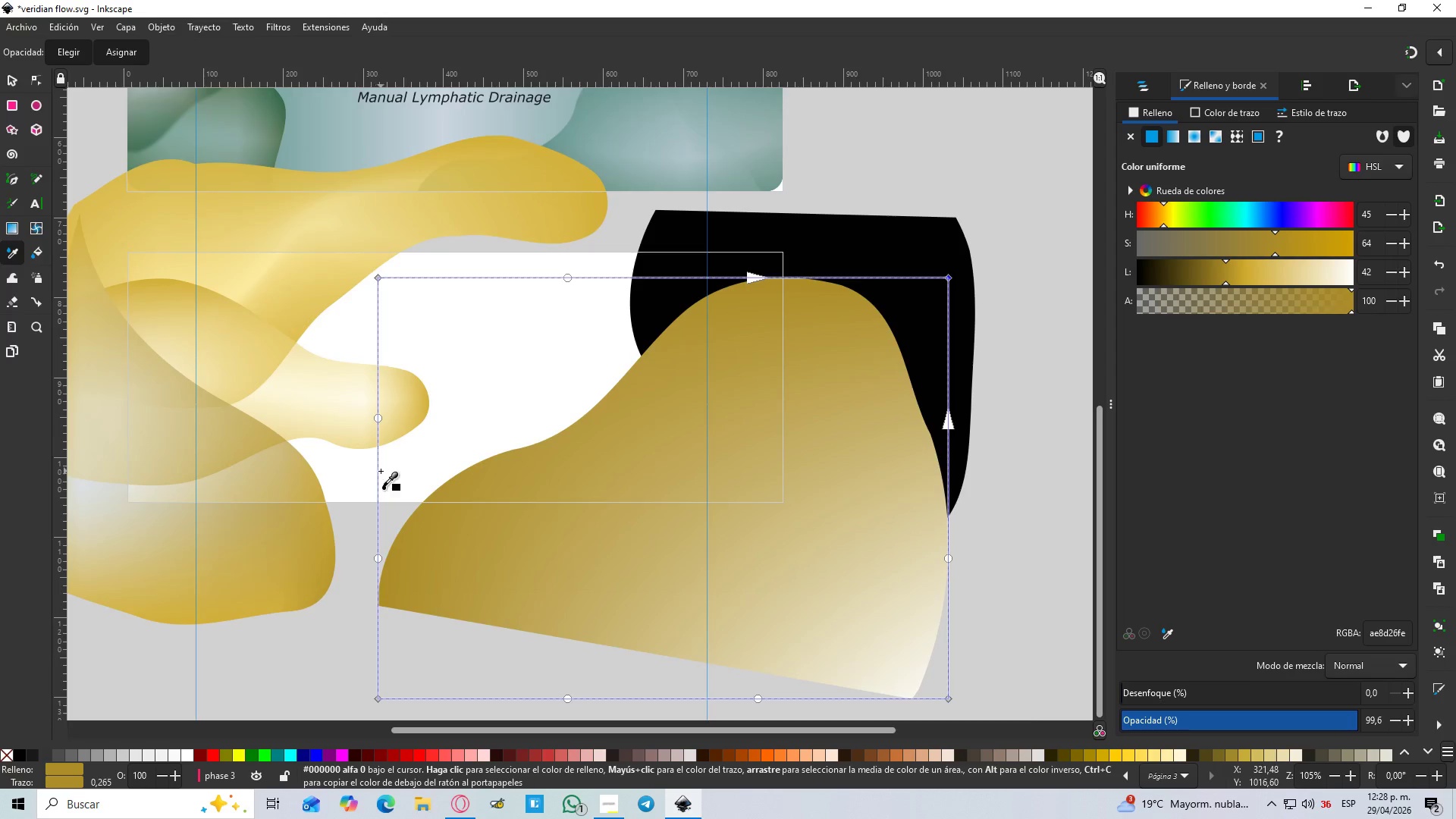 
scroll: coordinate [381, 471], scroll_direction: down, amount: 1.0
 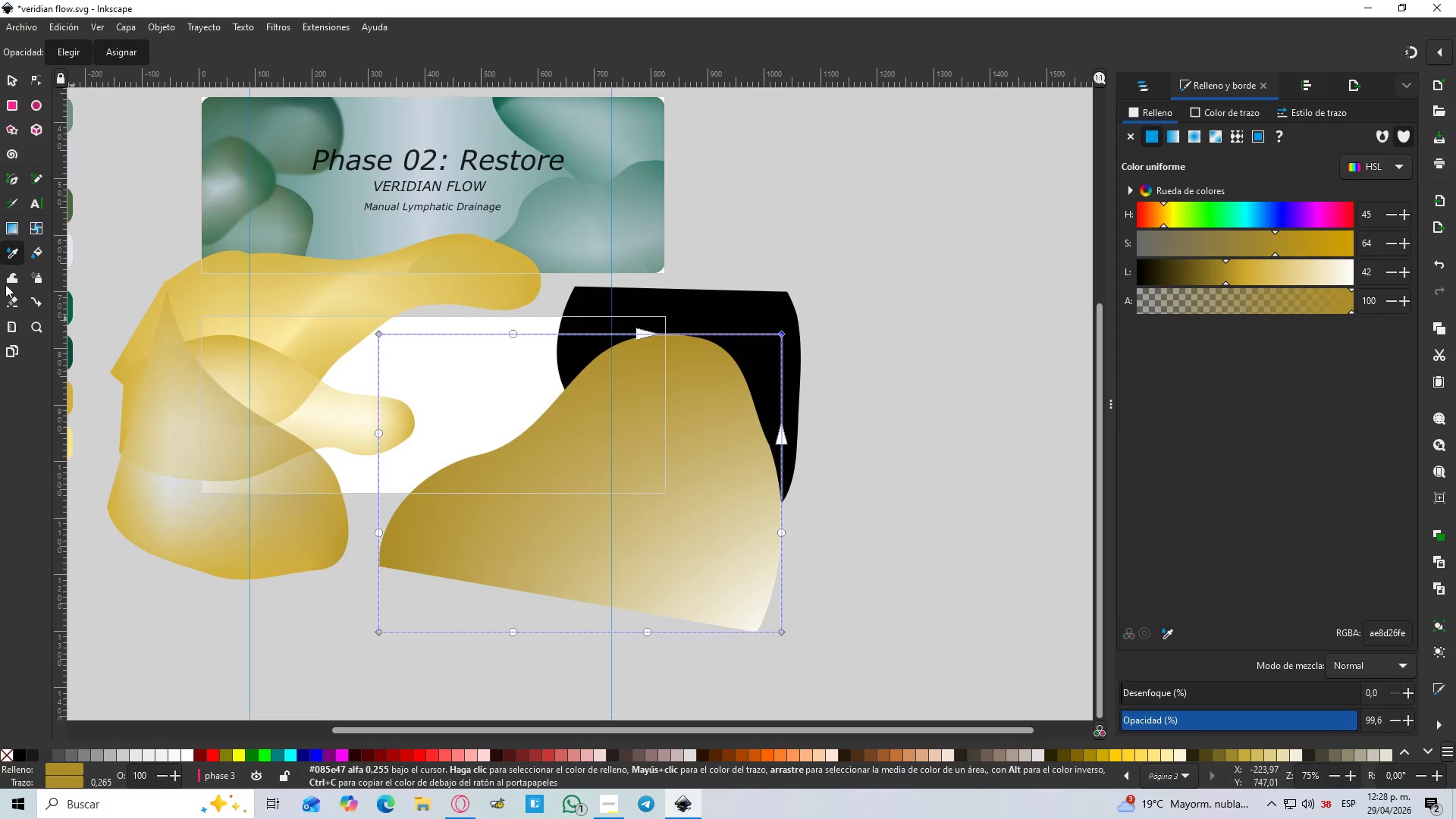 
left_click([33, 230])
 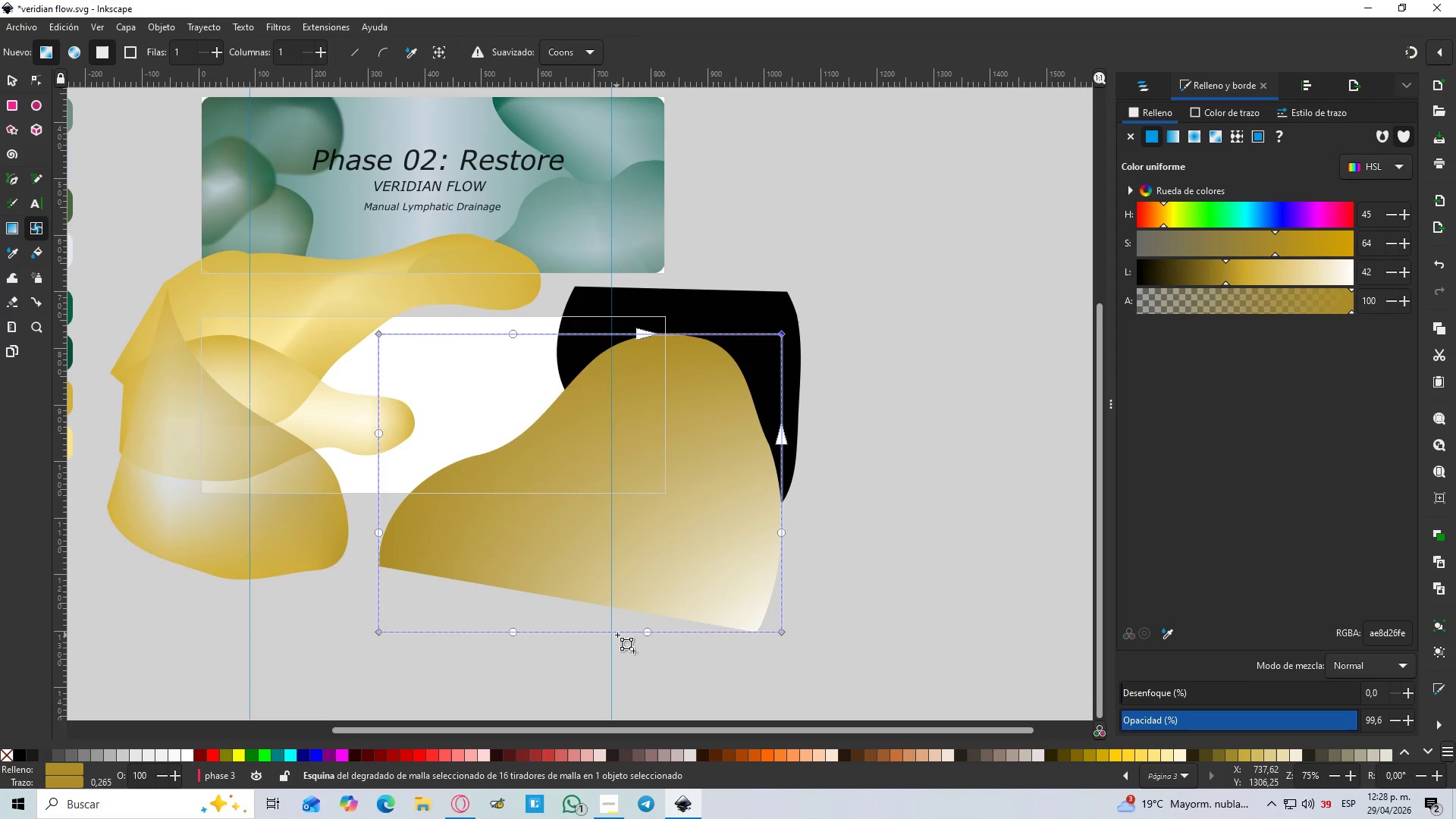 
double_click([620, 635])
 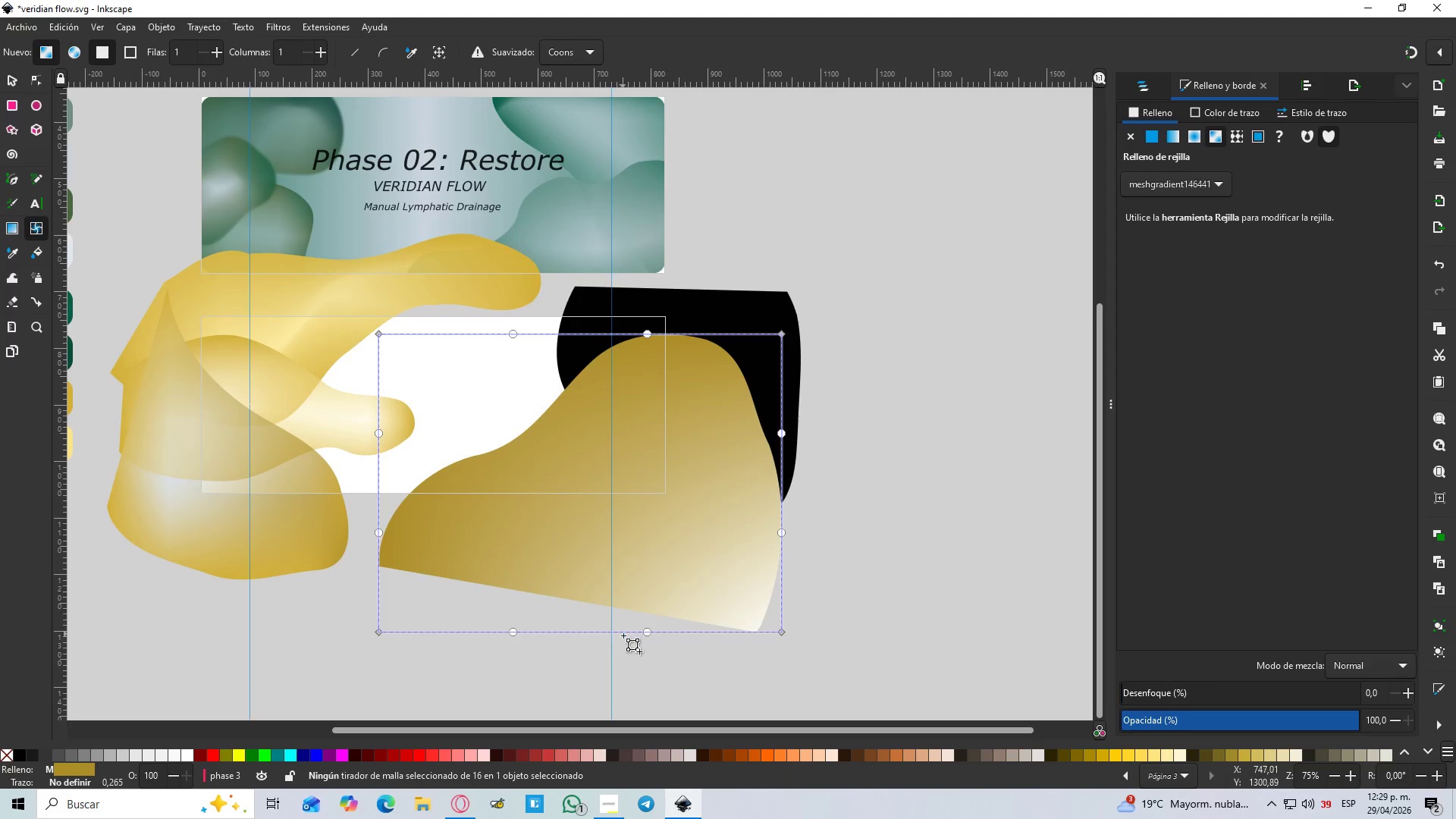 
double_click([626, 635])
 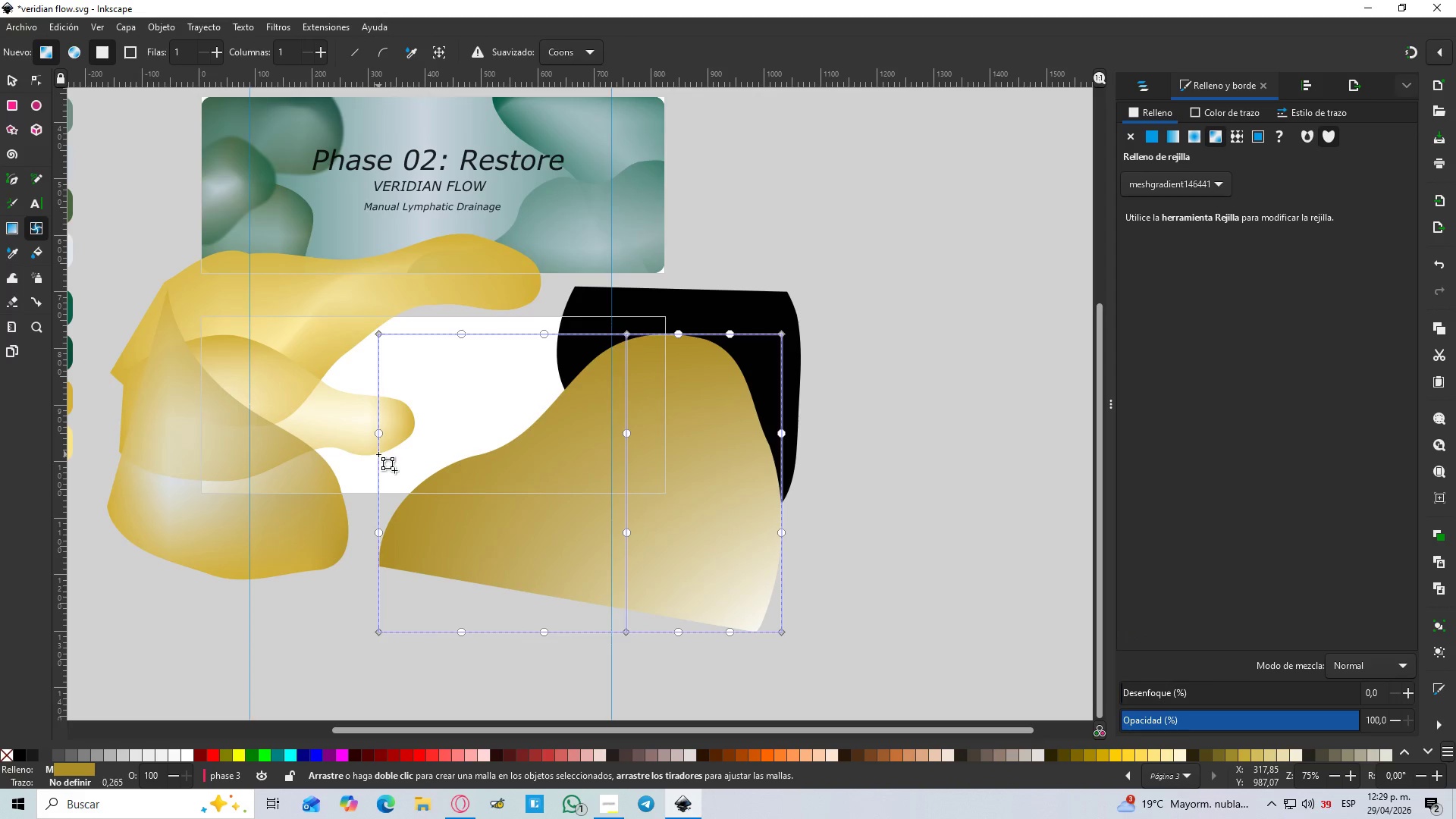 
double_click([378, 455])
 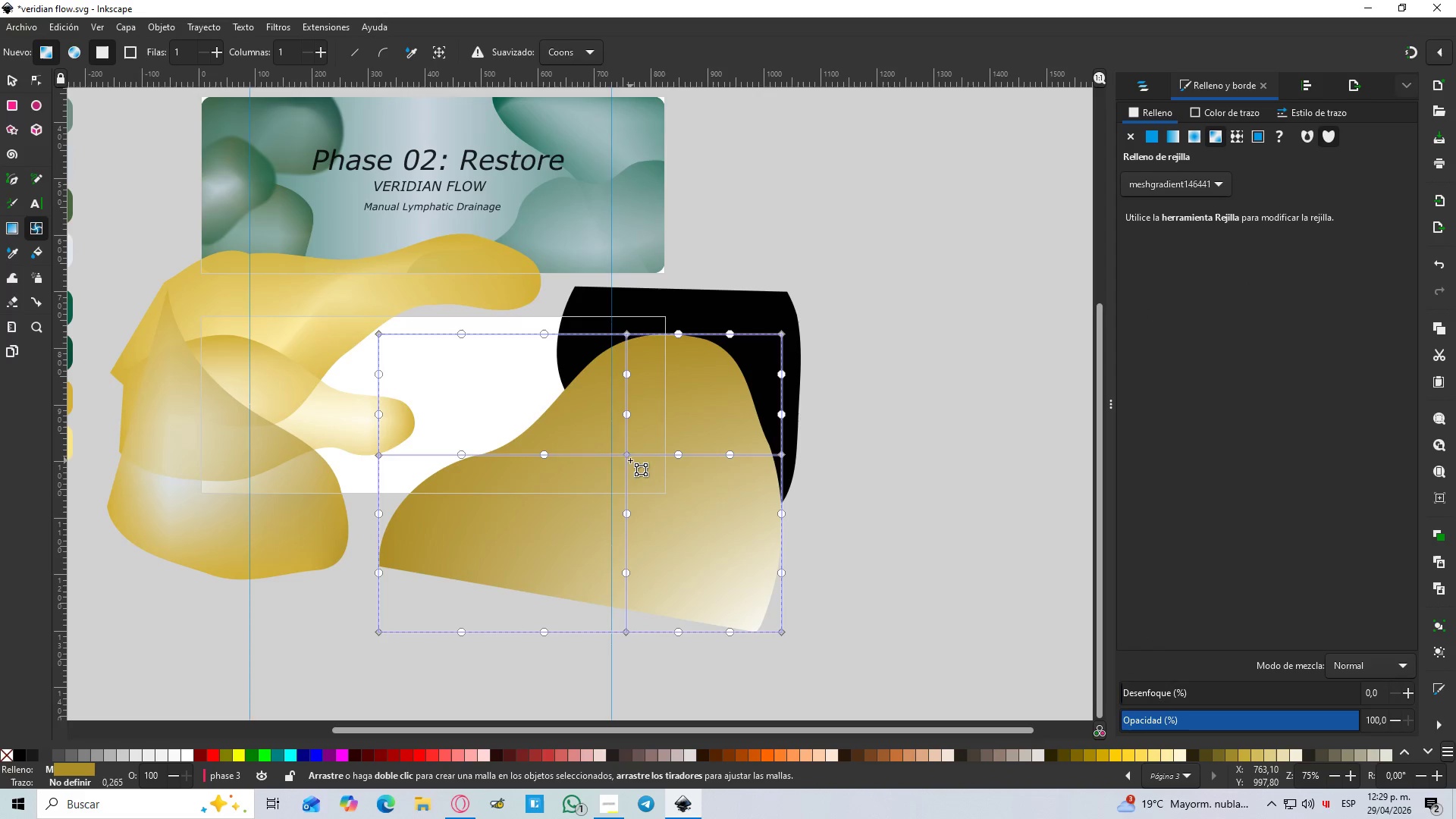 
left_click_drag(start_coordinate=[630, 453], to_coordinate=[617, 457])
 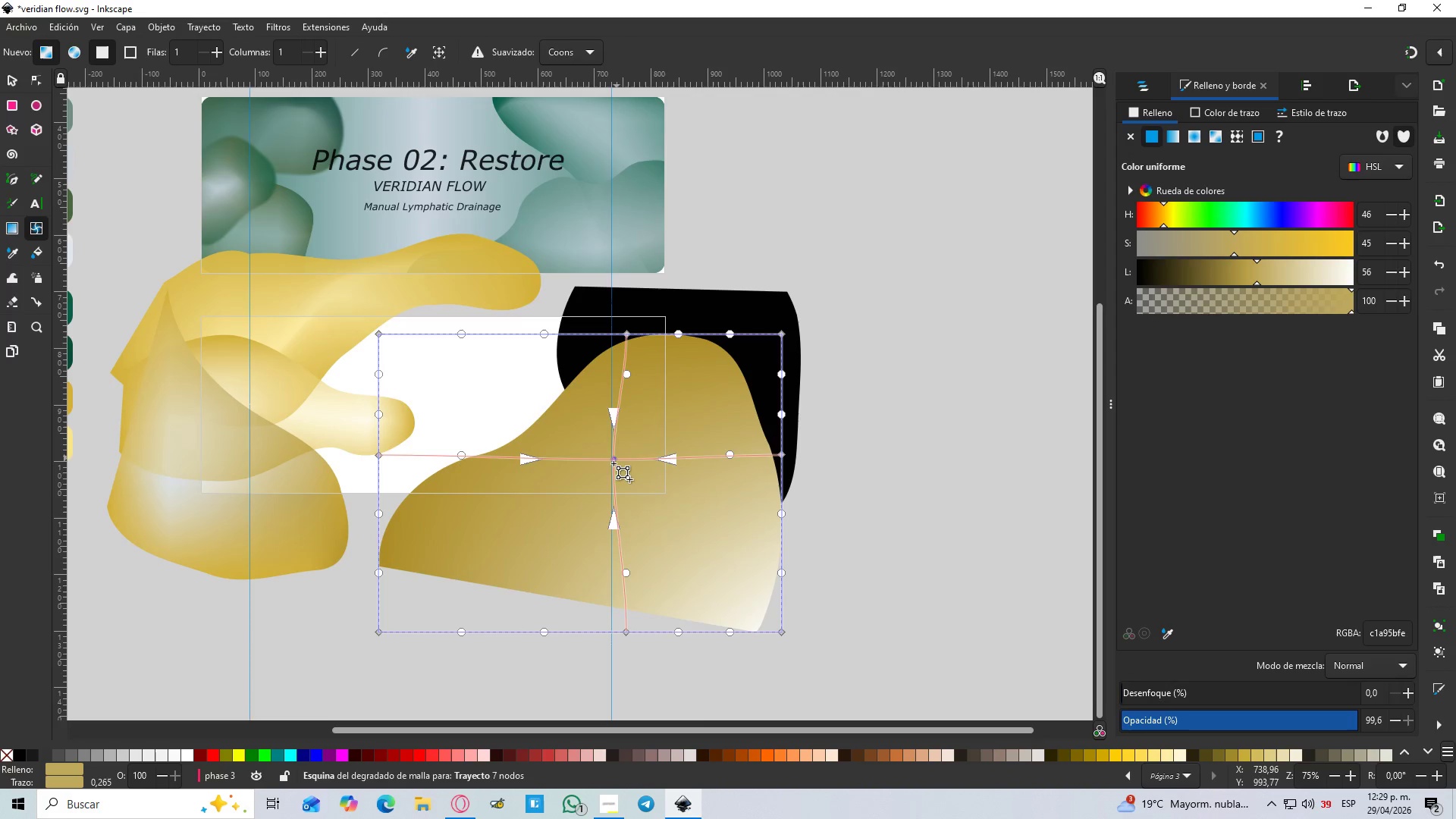 
hold_key(key=ControlLeft, duration=1.11)
scroll: coordinate [351, 453], scroll_direction: down, amount: 1.0
 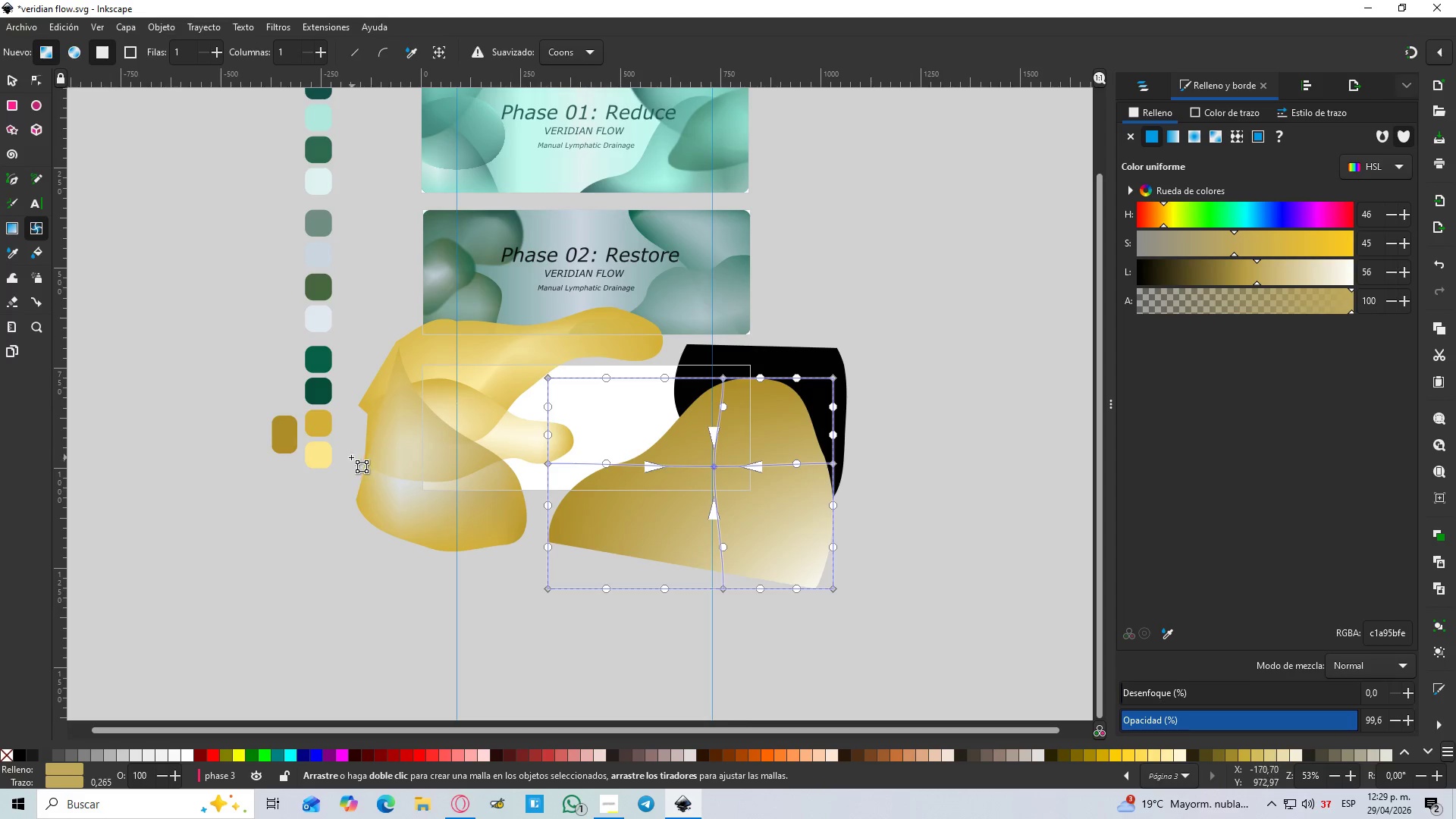 
key(Control+ControlLeft)
 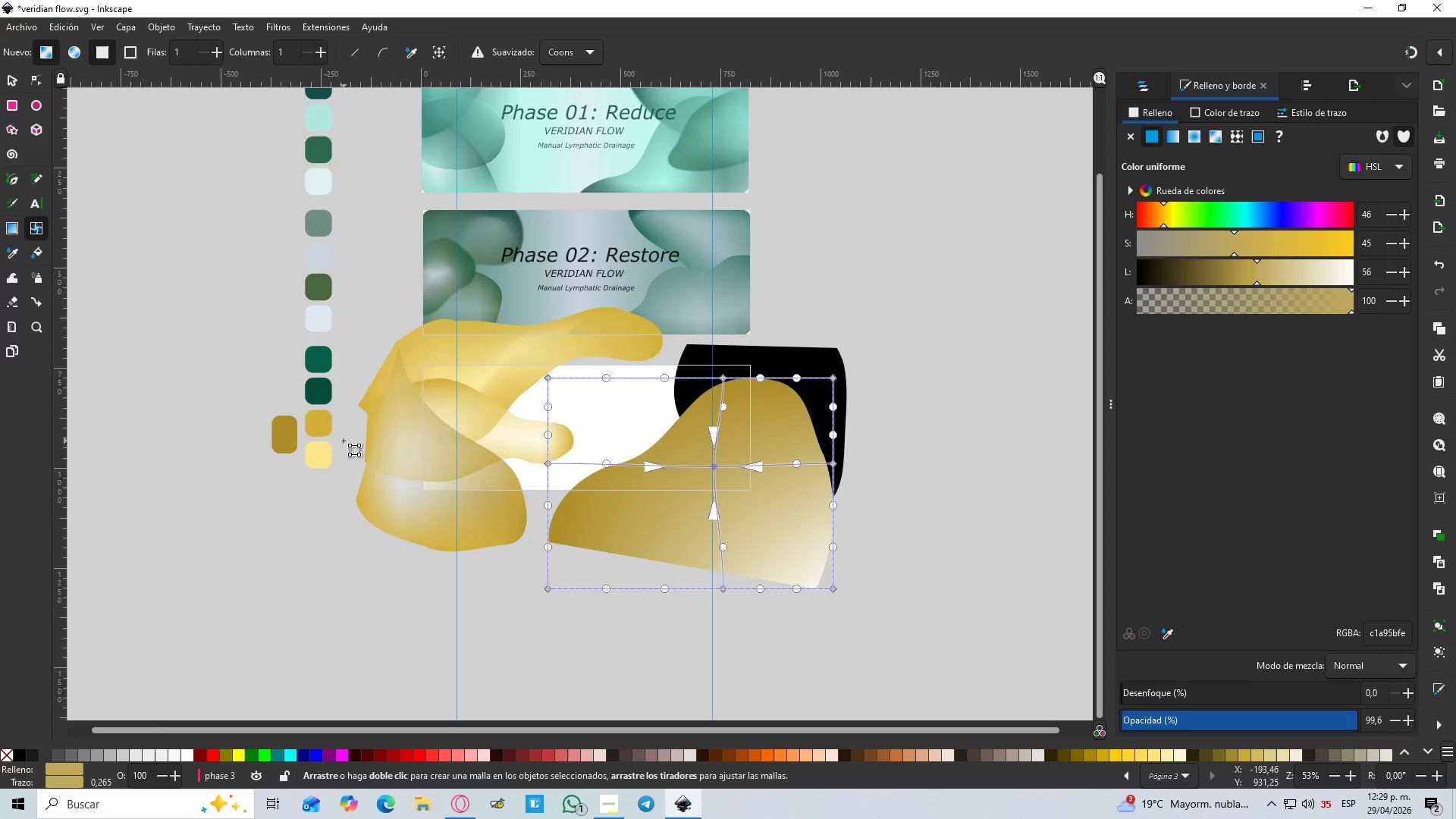 
scroll: coordinate [344, 441], scroll_direction: up, amount: 1.0
 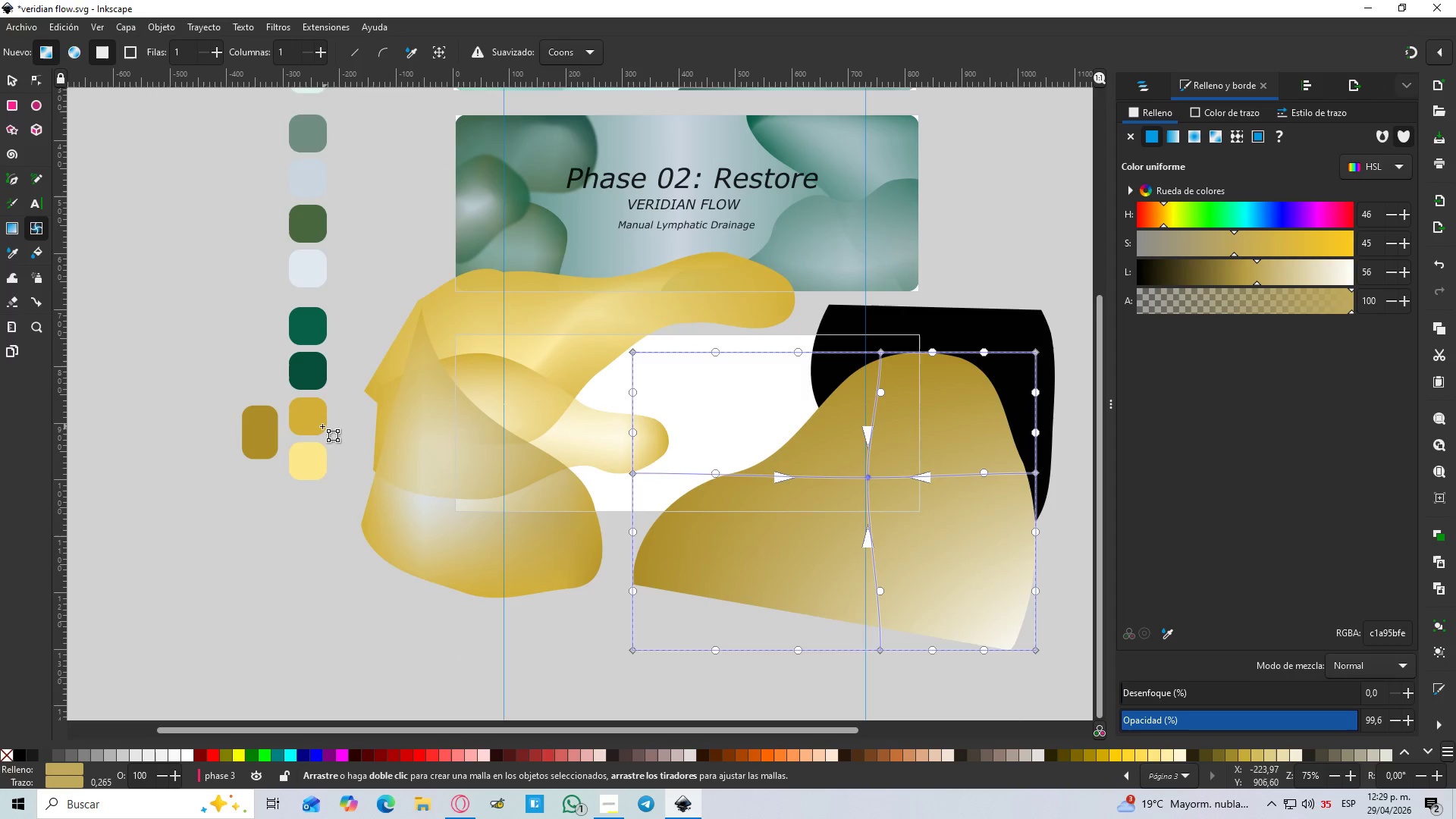 
key(D)
 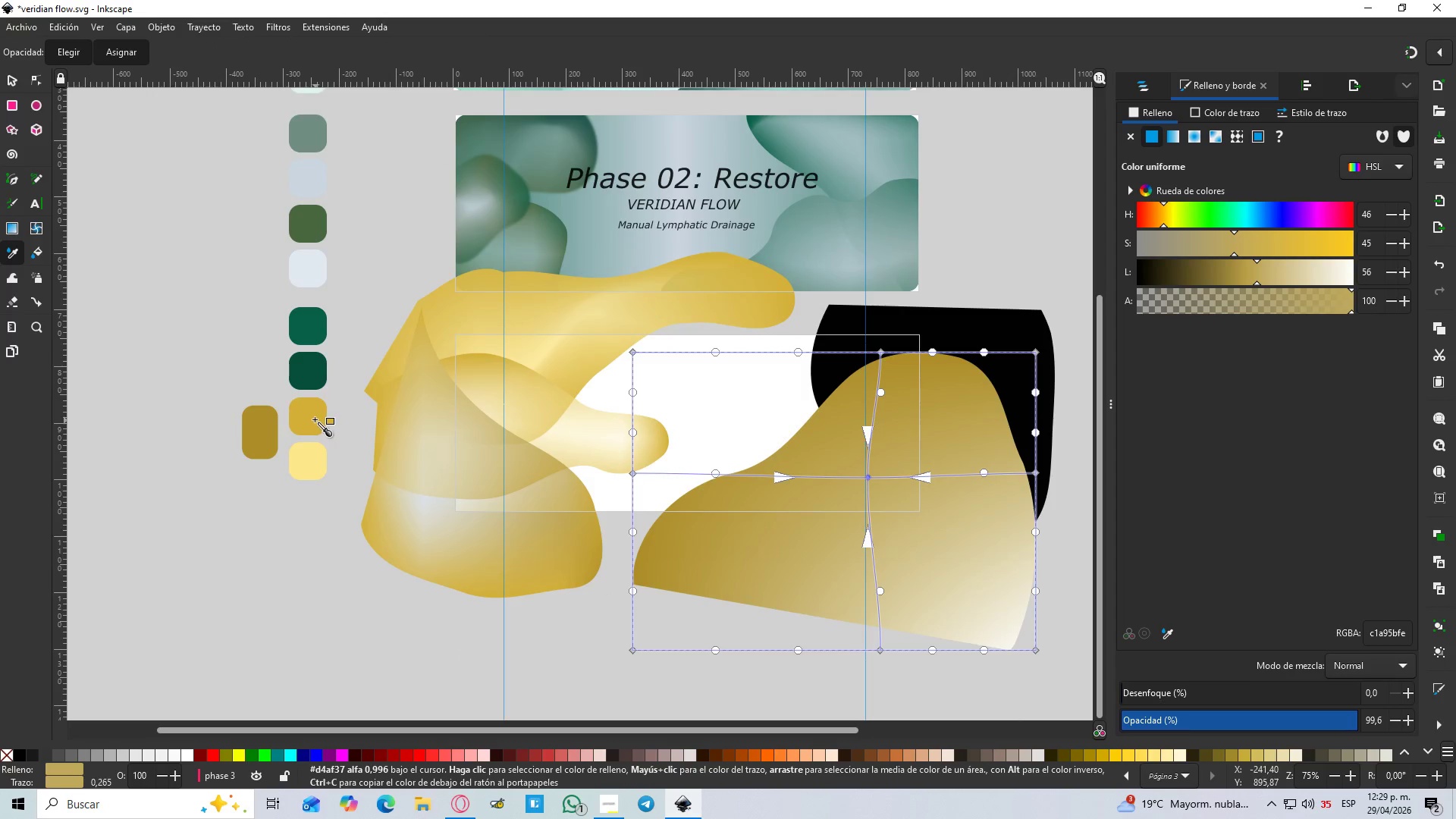 
left_click([315, 419])
 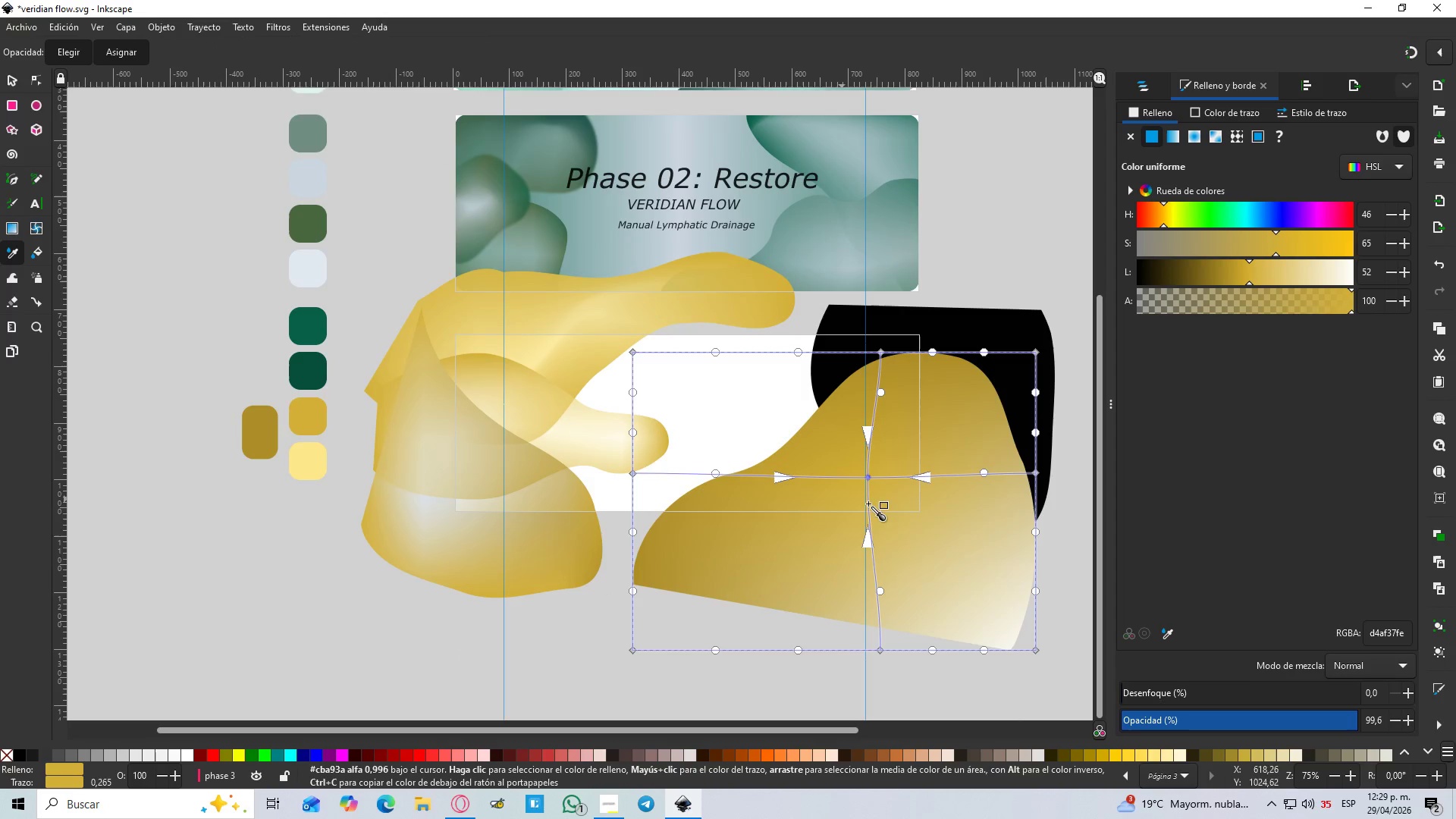 
key(Control+ControlLeft)
 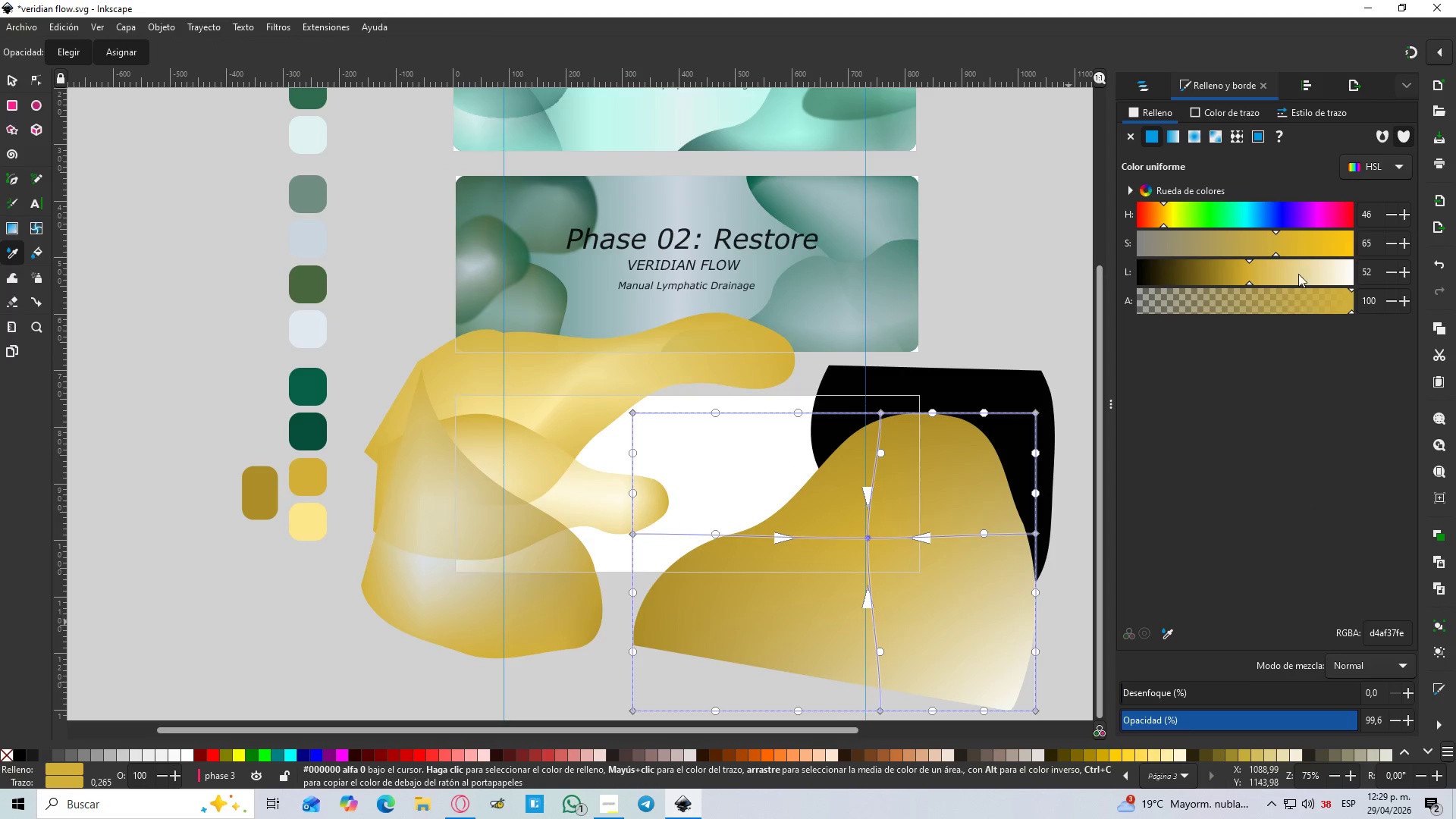 
scroll: coordinate [910, 513], scroll_direction: up, amount: 1.0
 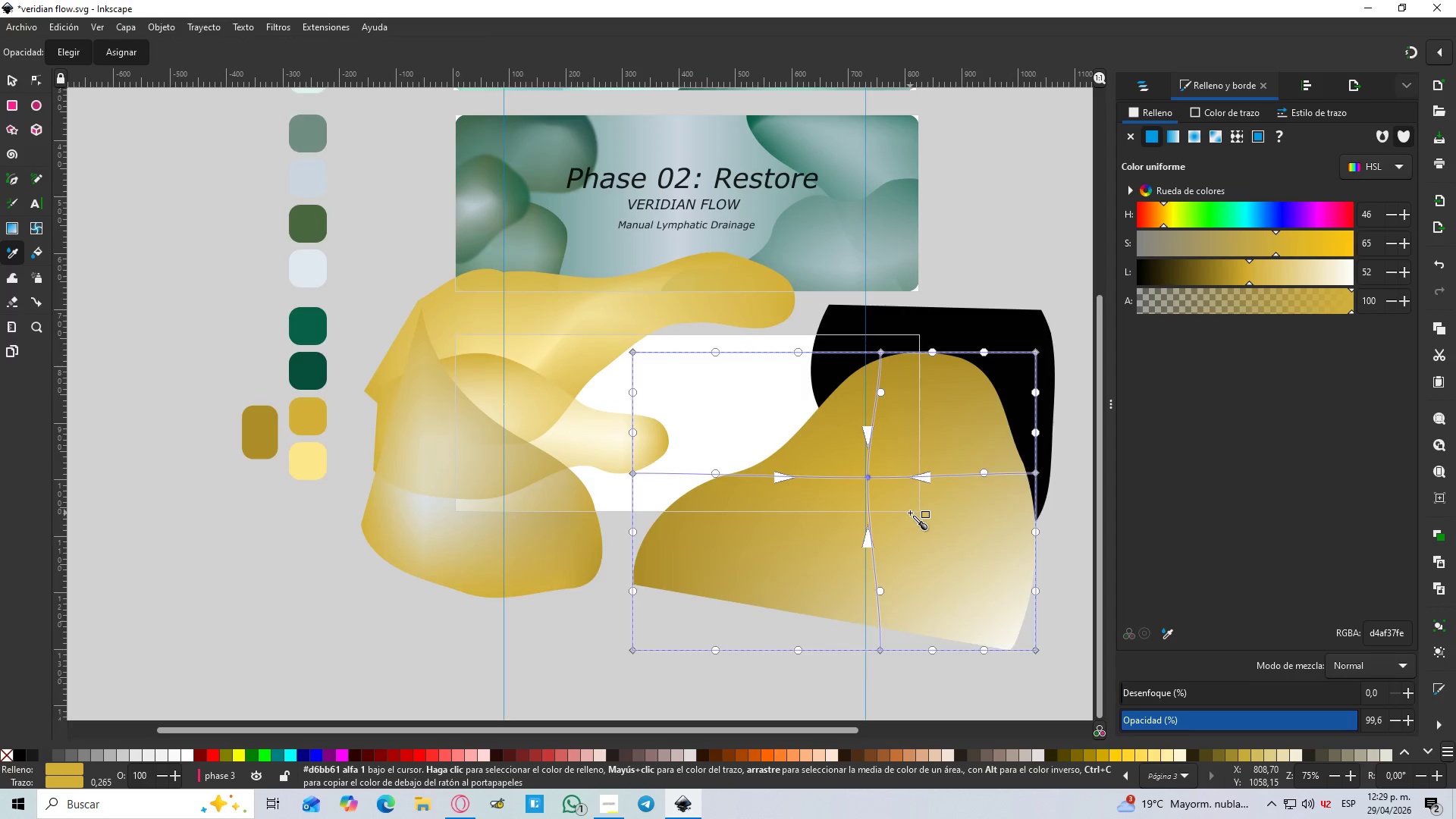 
left_click_drag(start_coordinate=[1315, 301], to_coordinate=[1275, 303])
 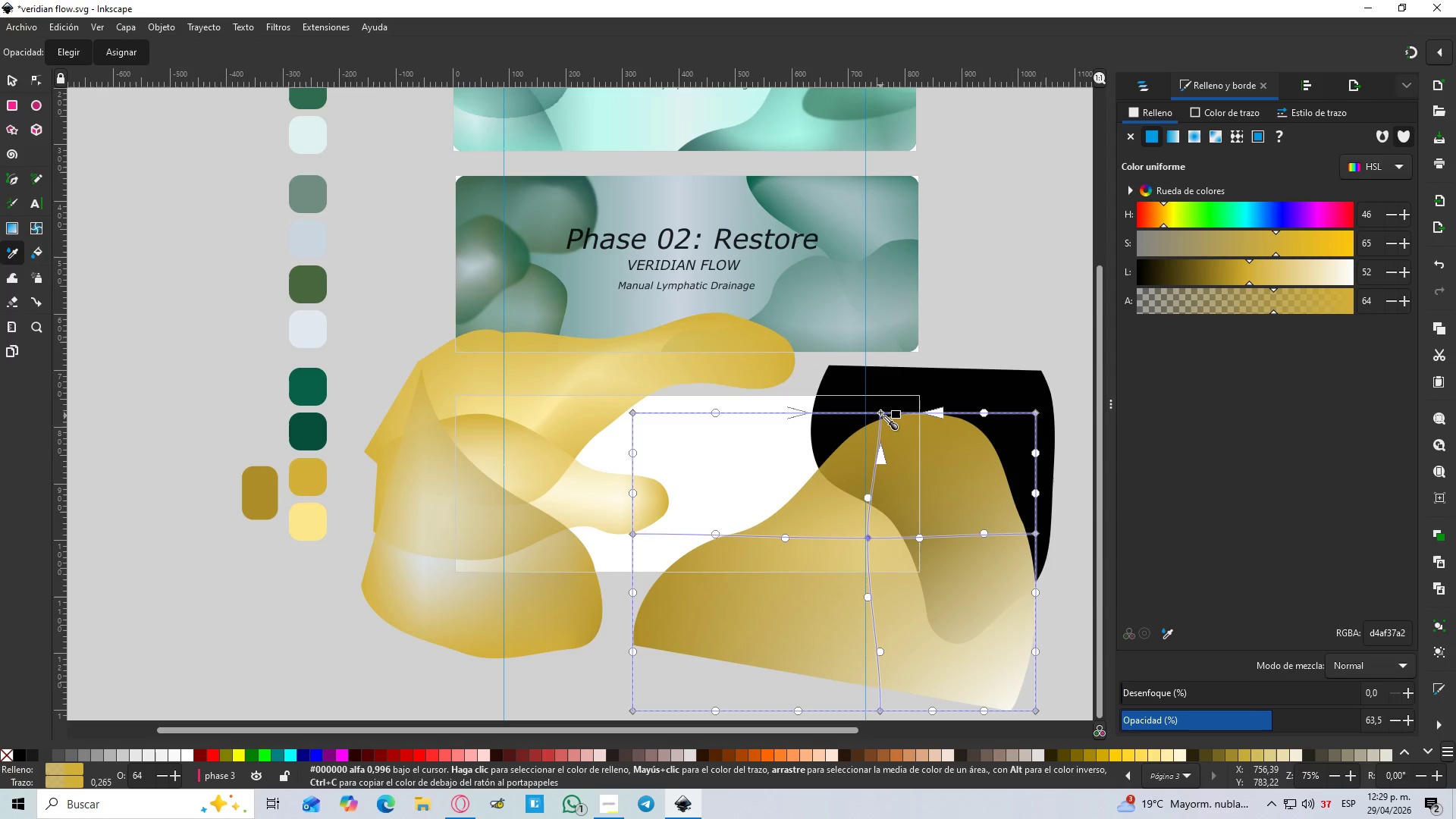 
left_click([883, 414])
 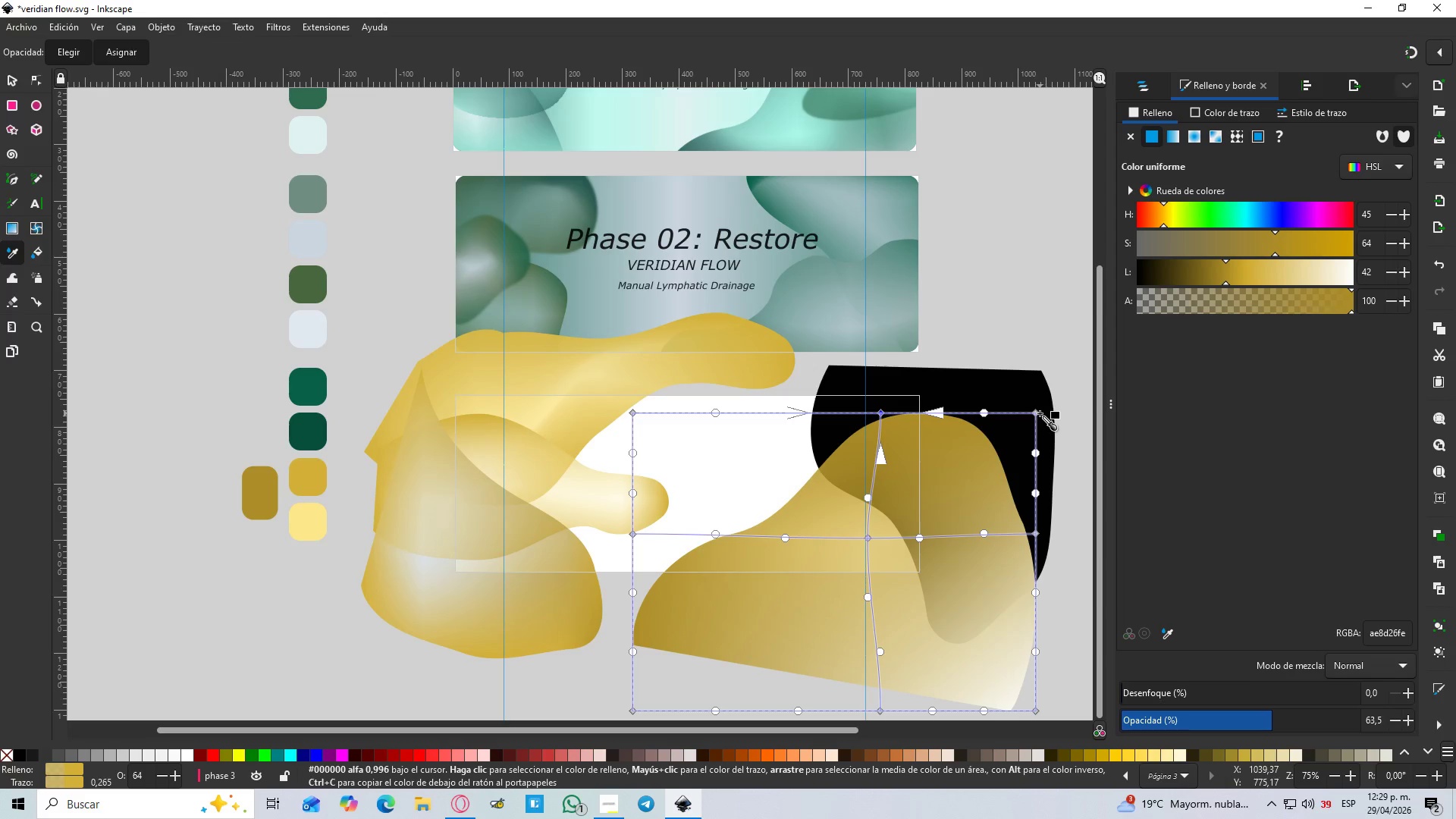 
left_click([1037, 413])
 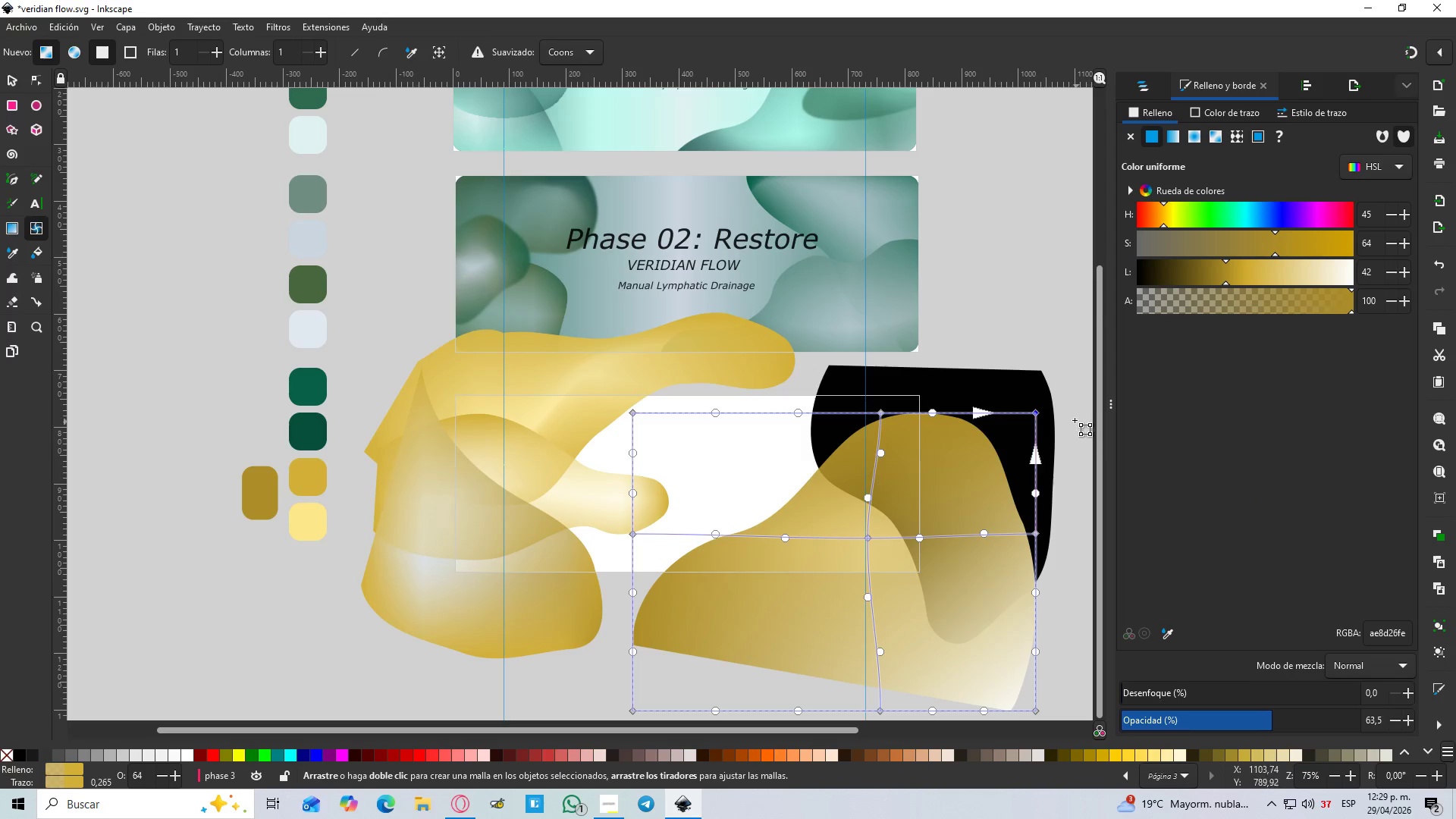 
left_click([1036, 414])
 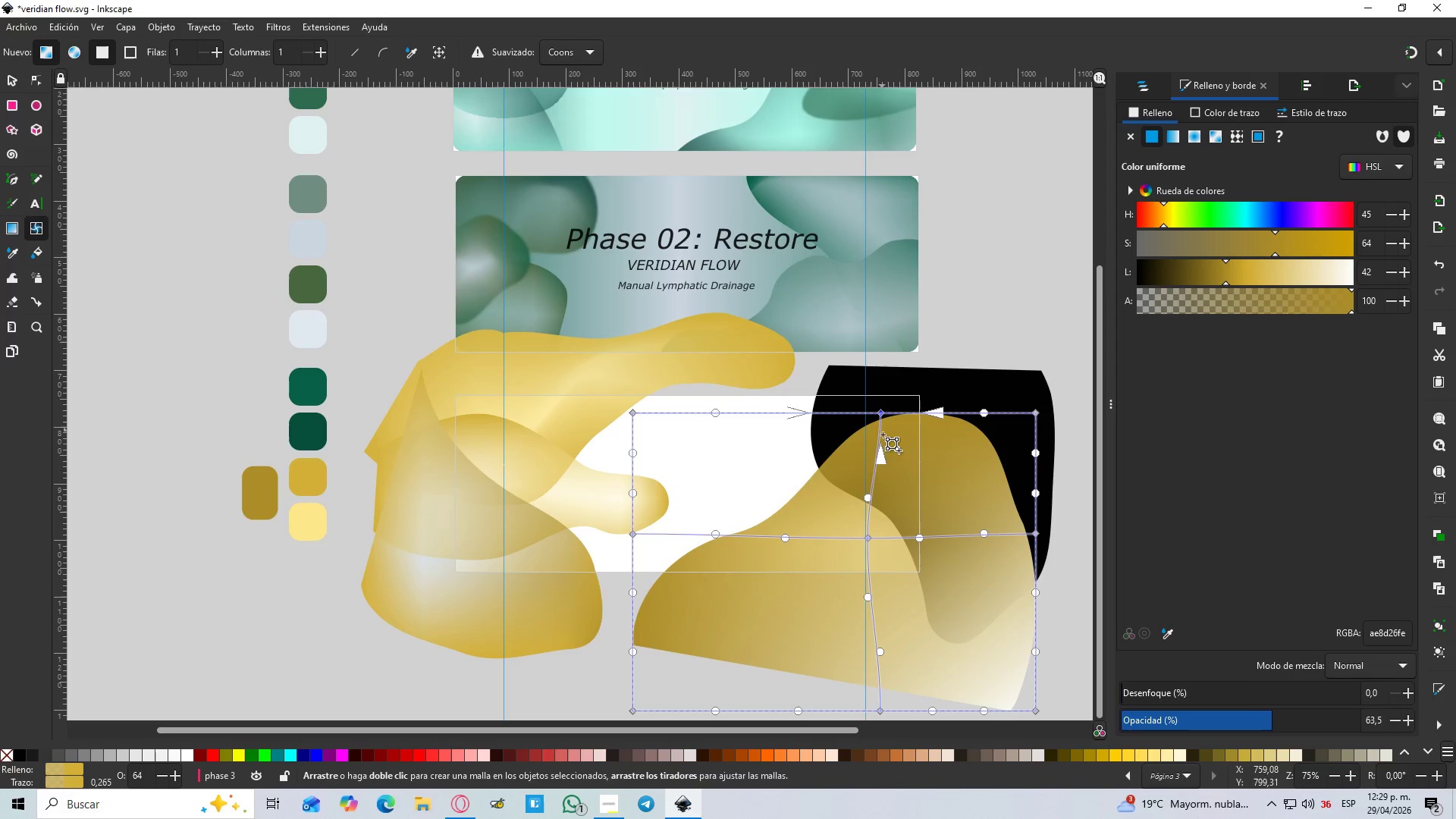 
left_click_drag(start_coordinate=[883, 466], to_coordinate=[883, 475])
 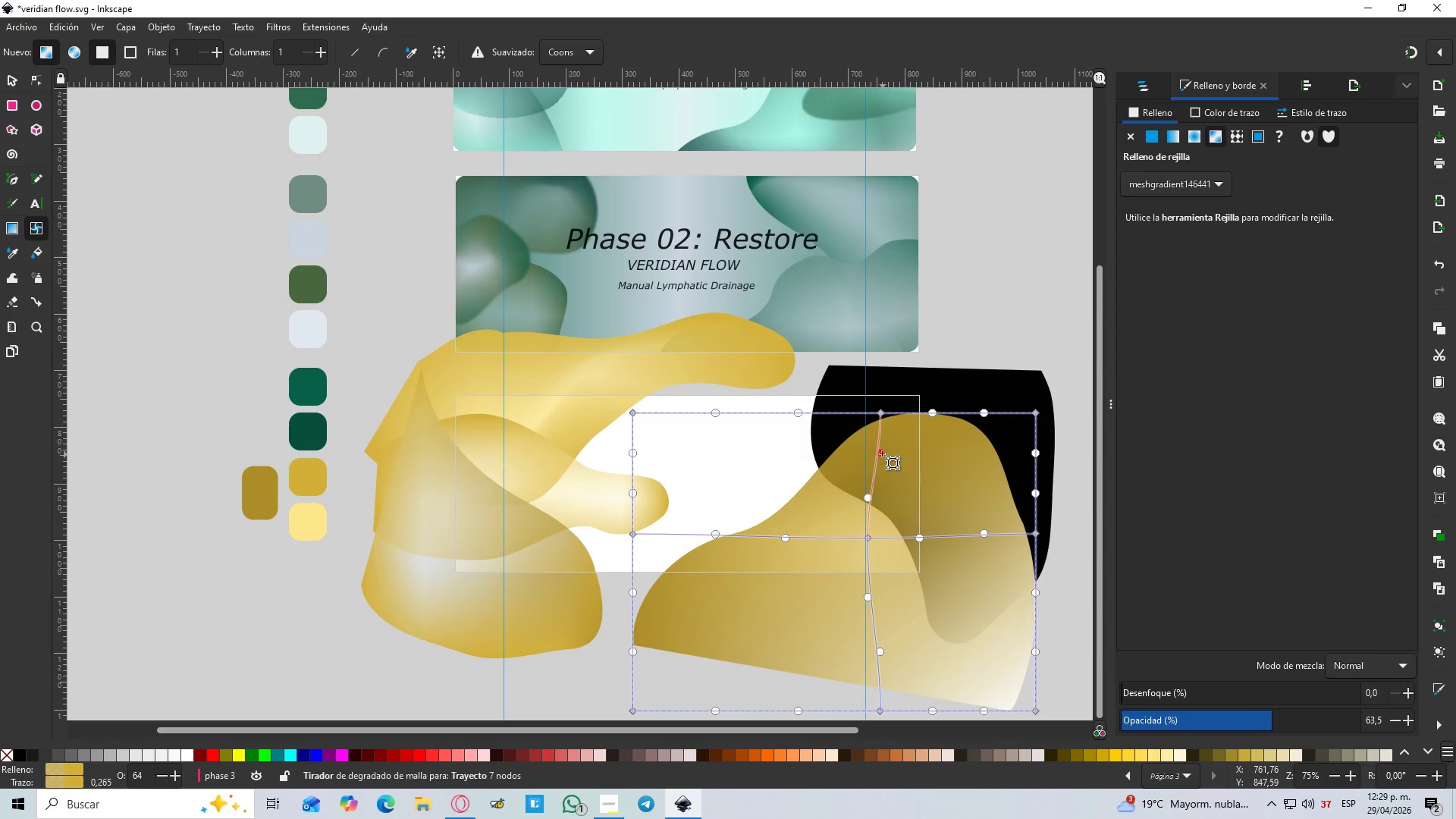 
left_click_drag(start_coordinate=[881, 452], to_coordinate=[880, 483])
 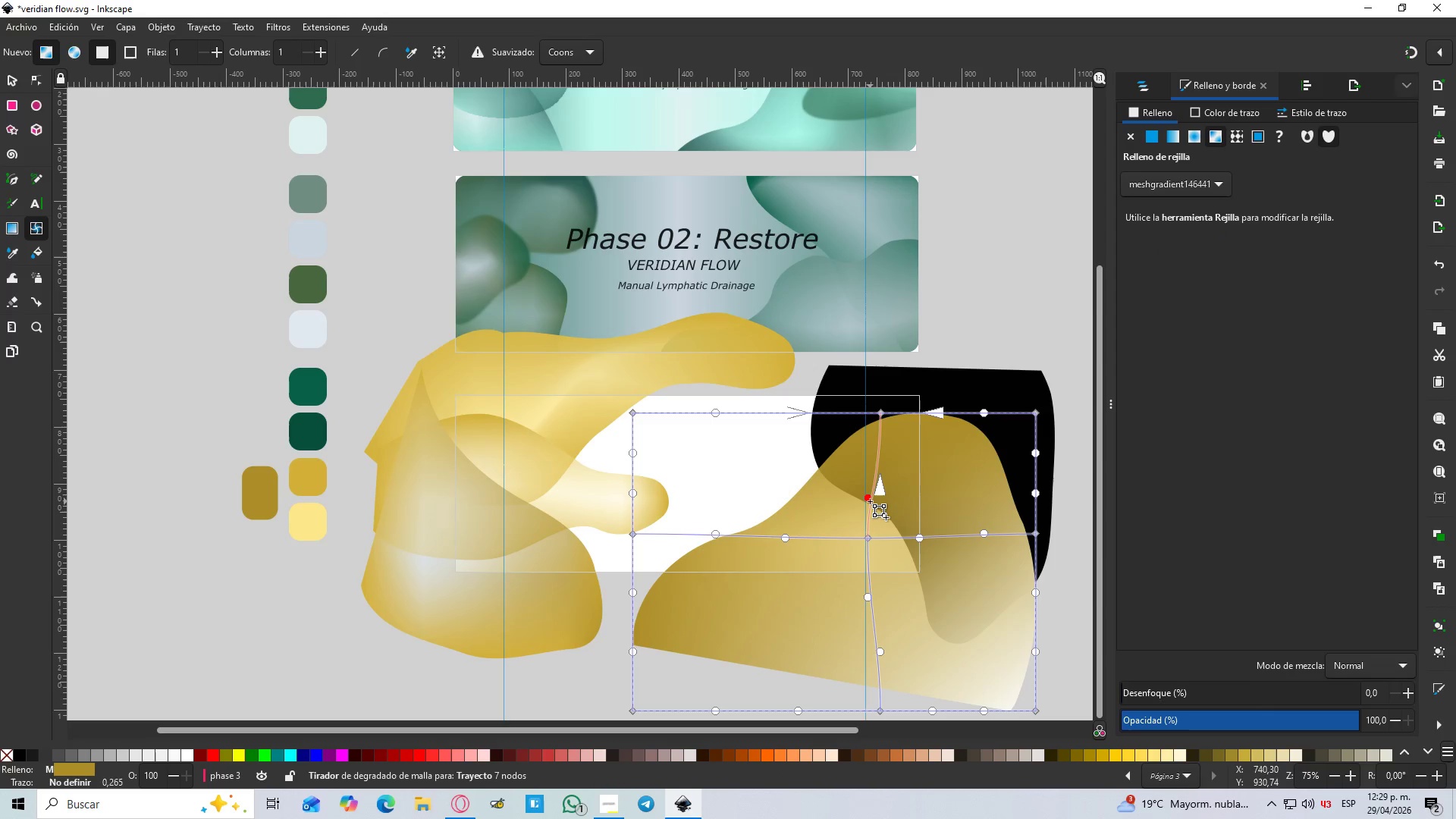 
left_click_drag(start_coordinate=[868, 501], to_coordinate=[865, 520])
 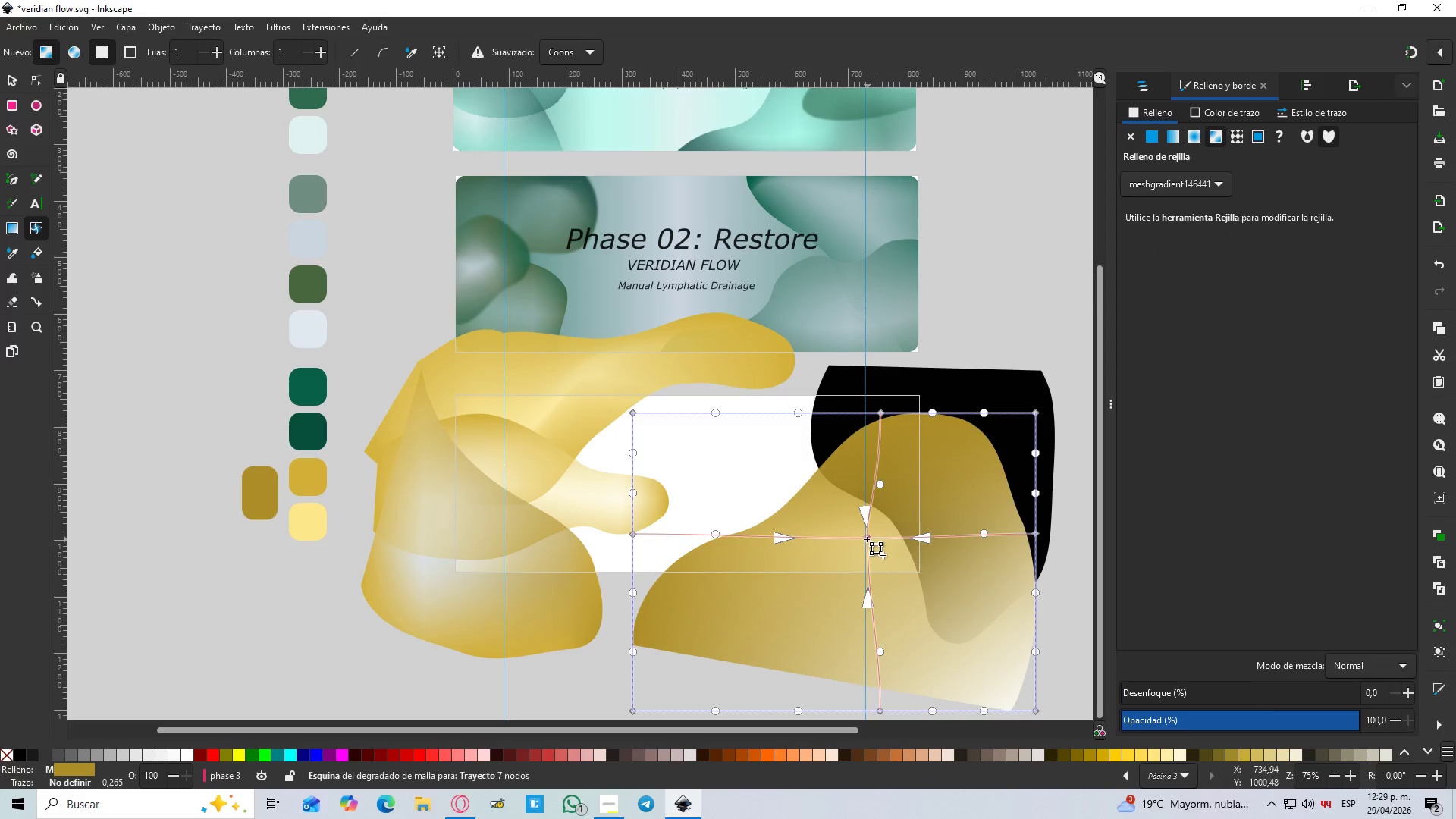 
left_click_drag(start_coordinate=[867, 539], to_coordinate=[883, 558])
 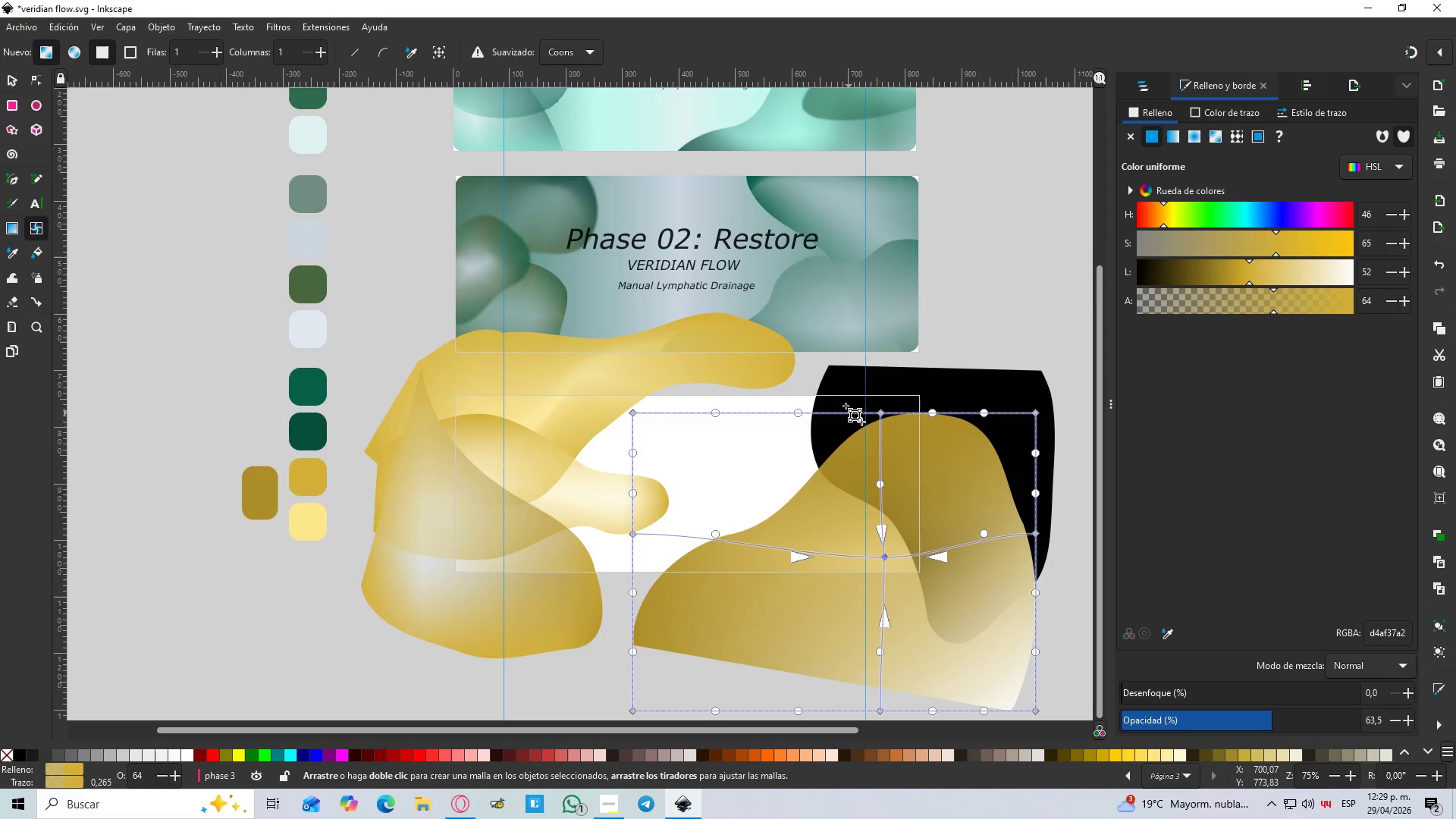 
left_click([843, 406])
 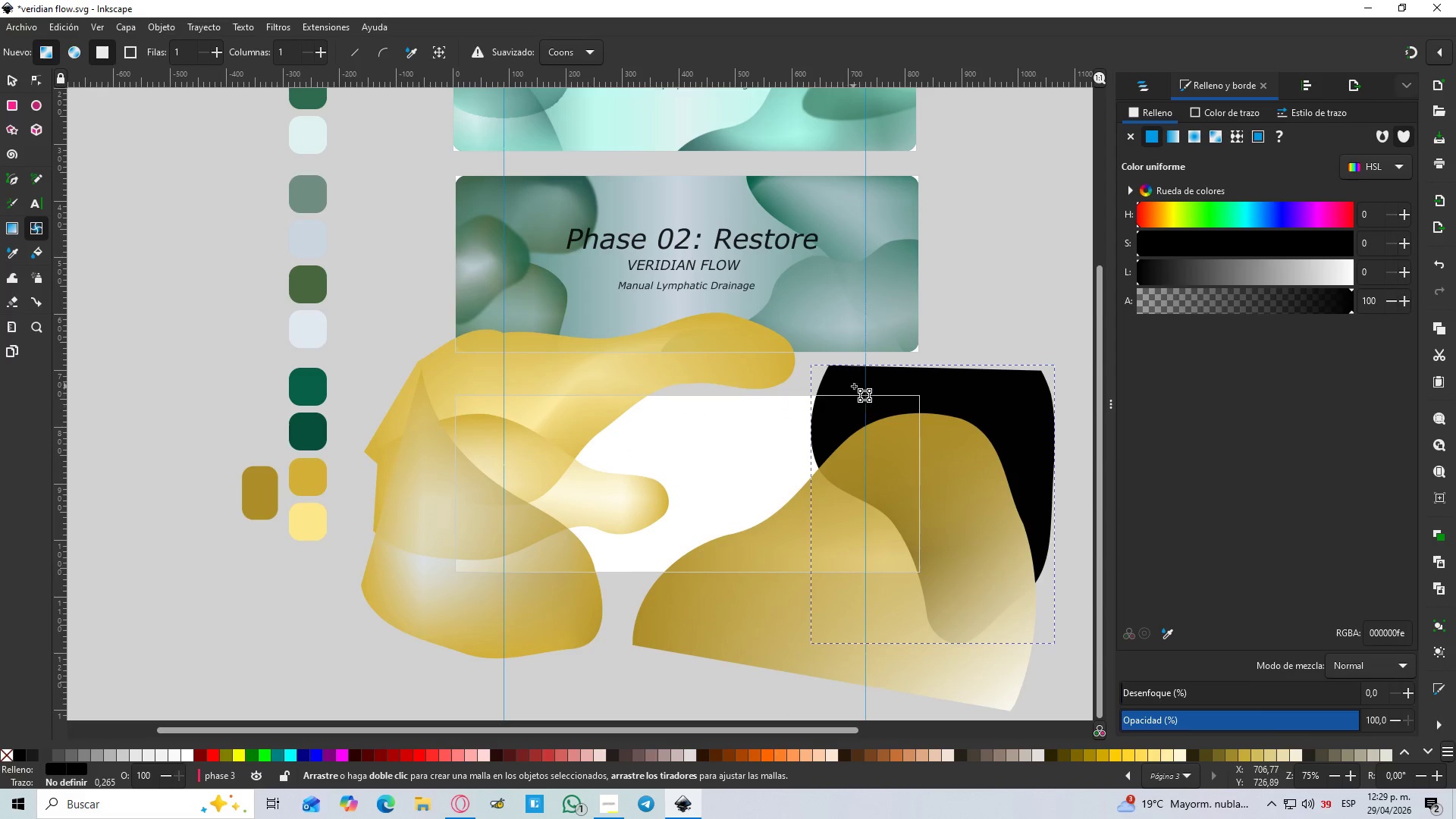 
left_click([857, 386])
 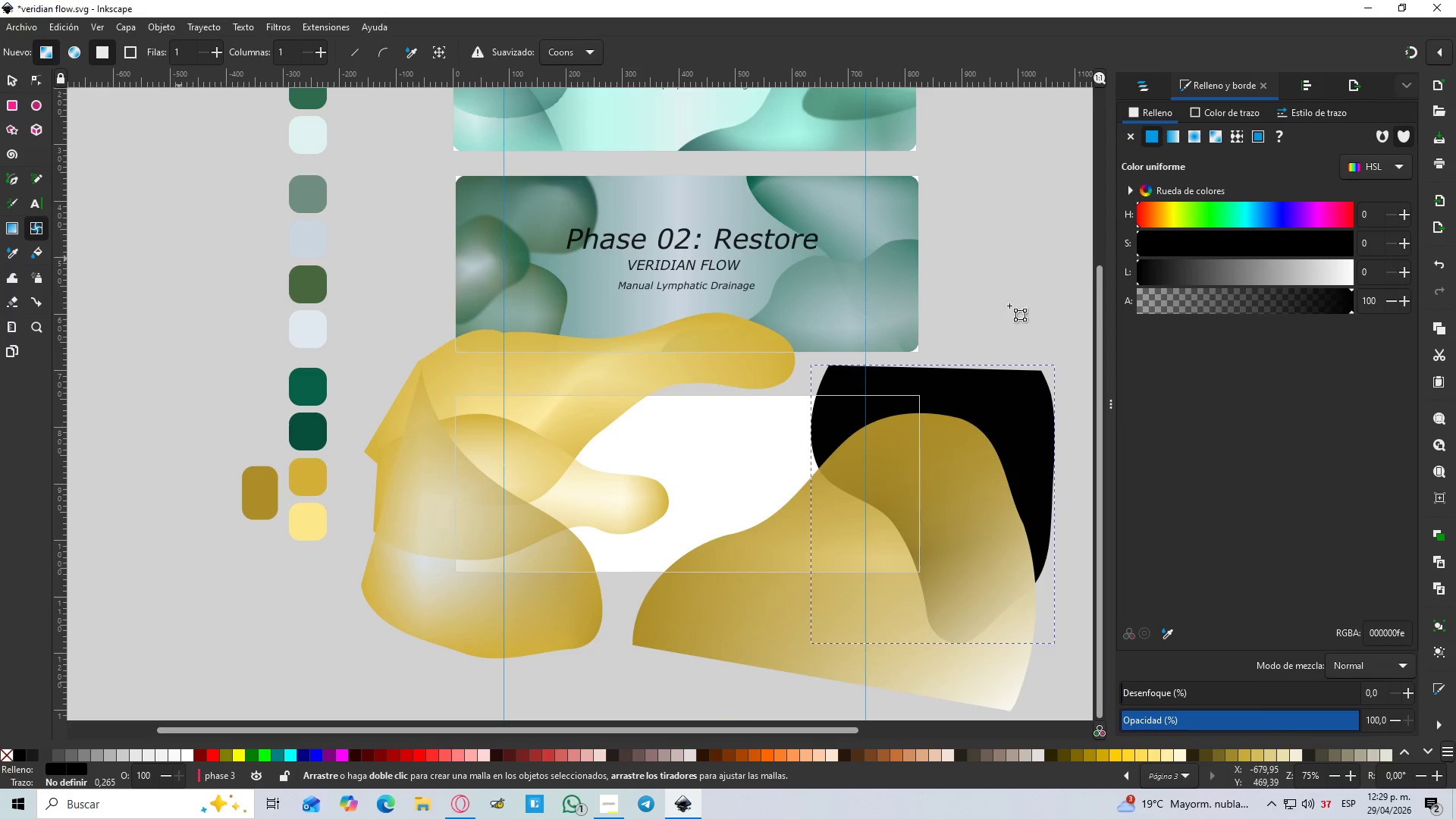 
left_click([1213, 141])
 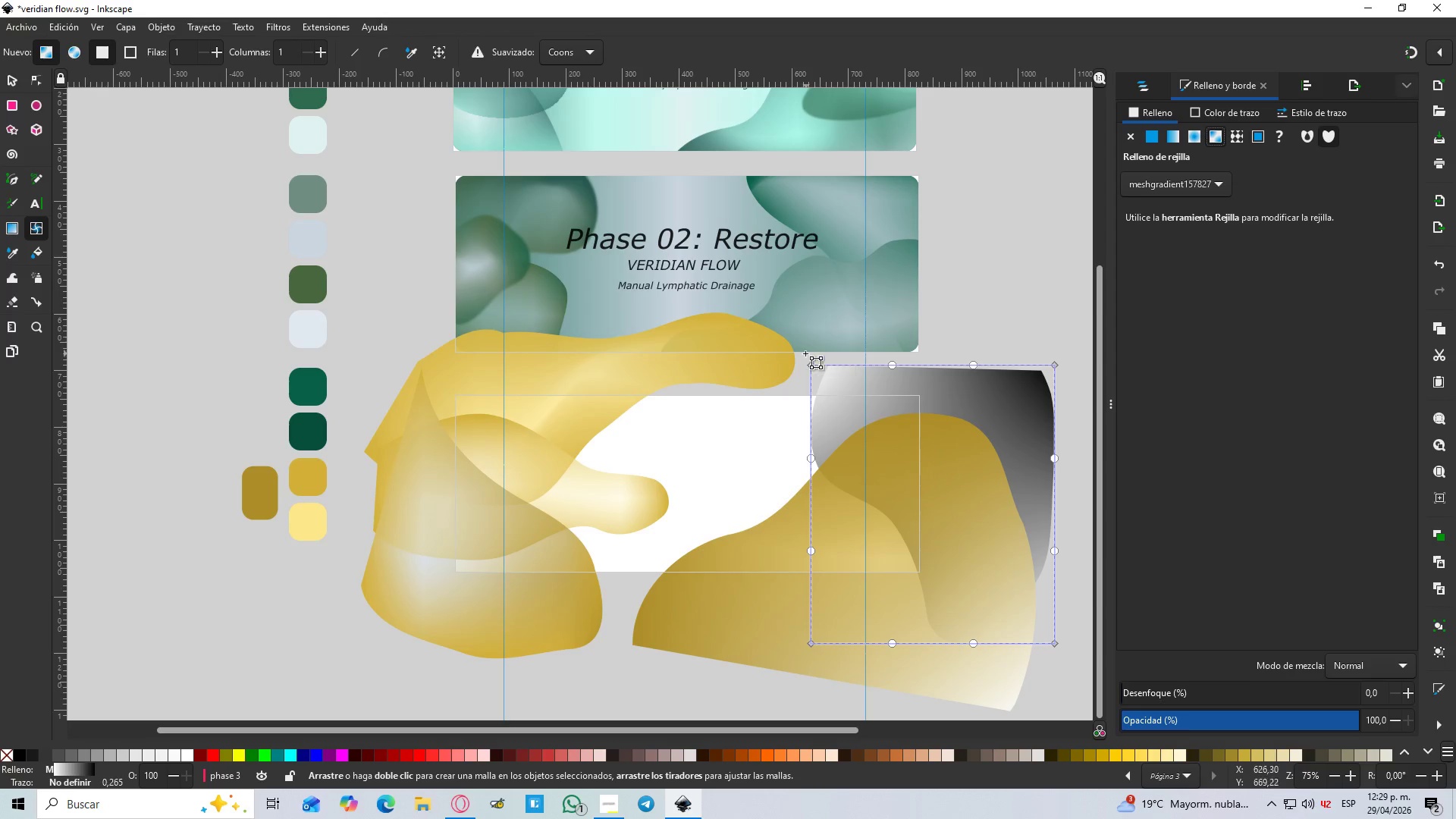 
left_click([811, 369])
 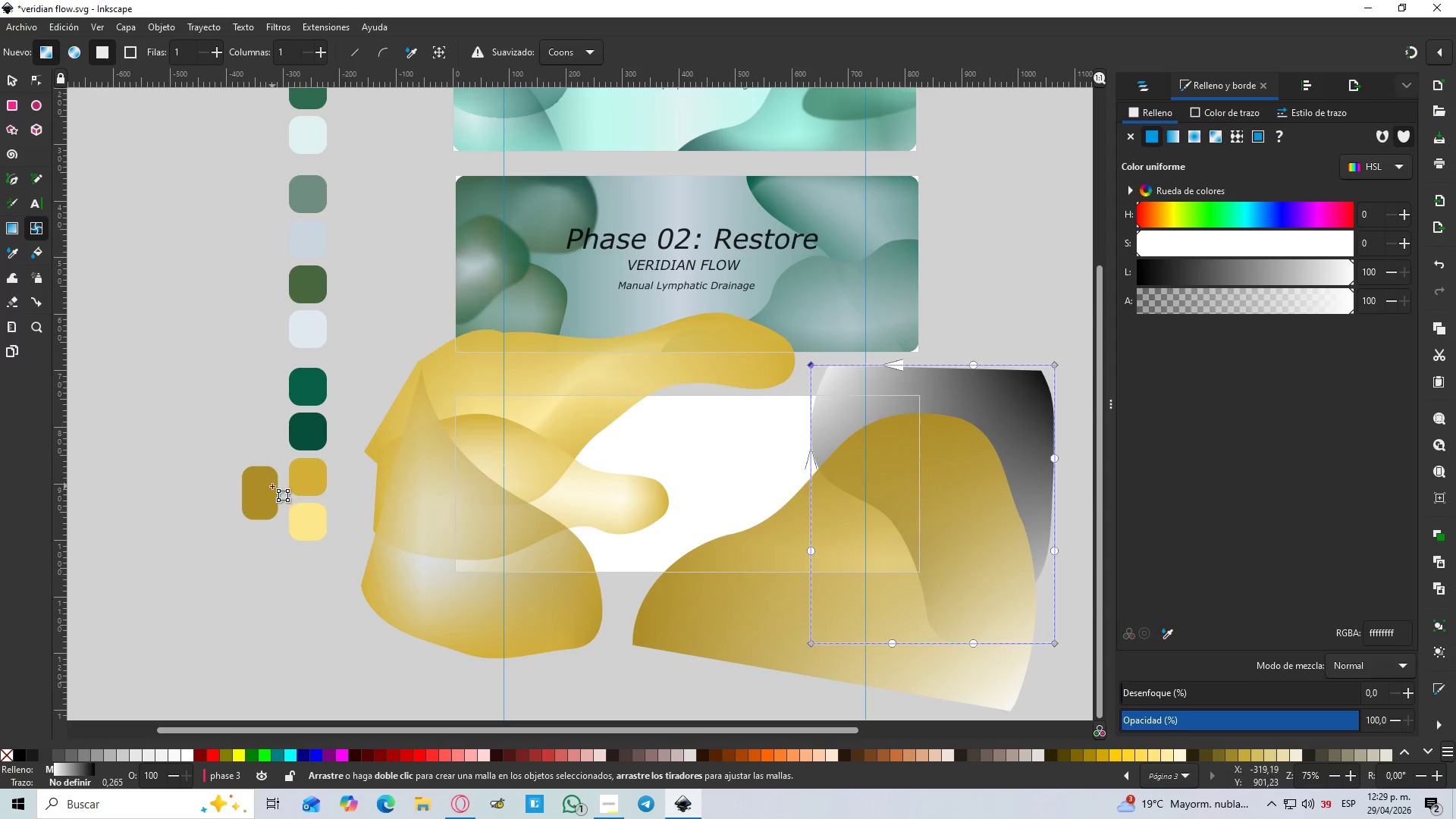 
key(D)
 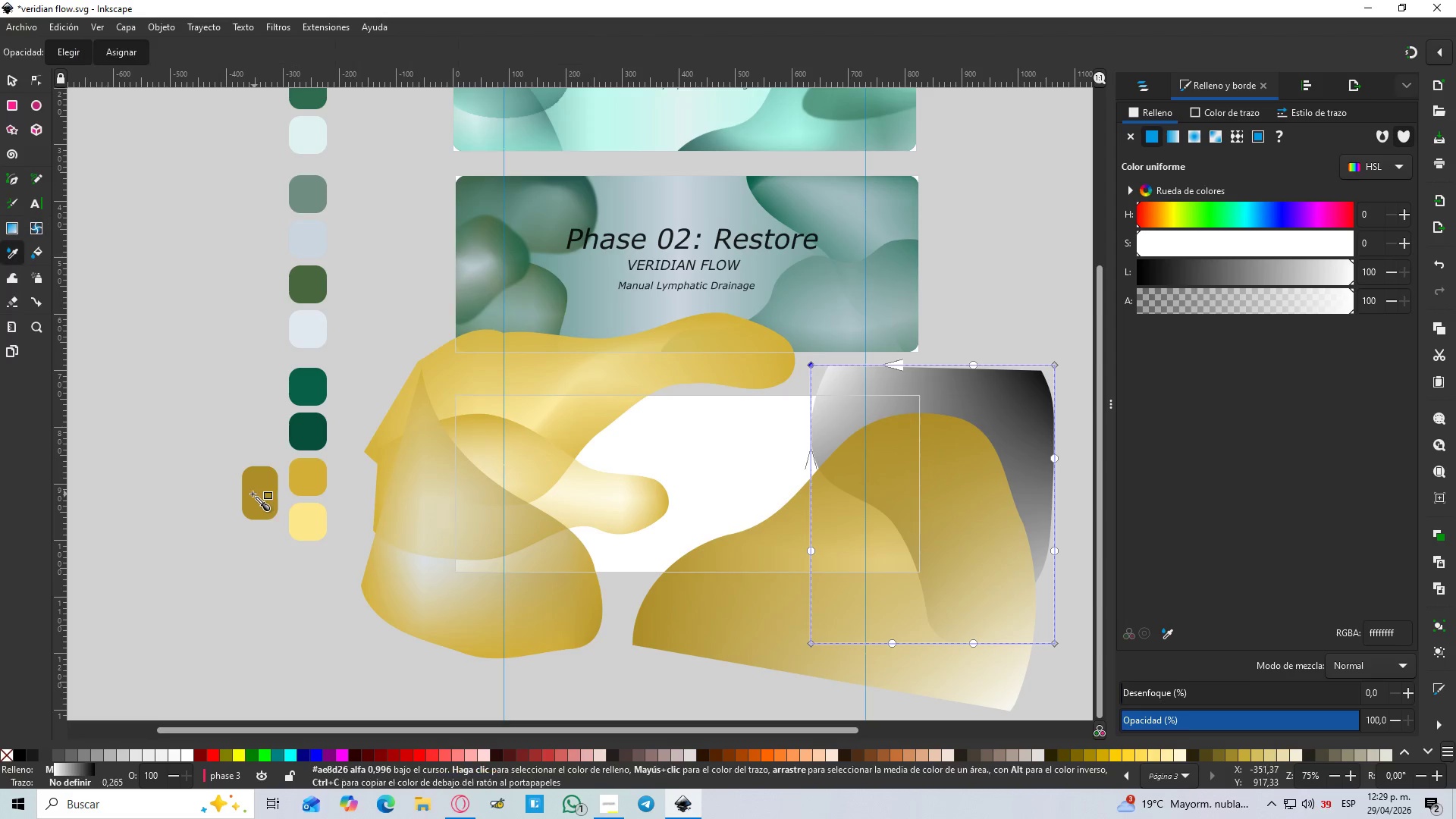 
left_click([251, 494])
 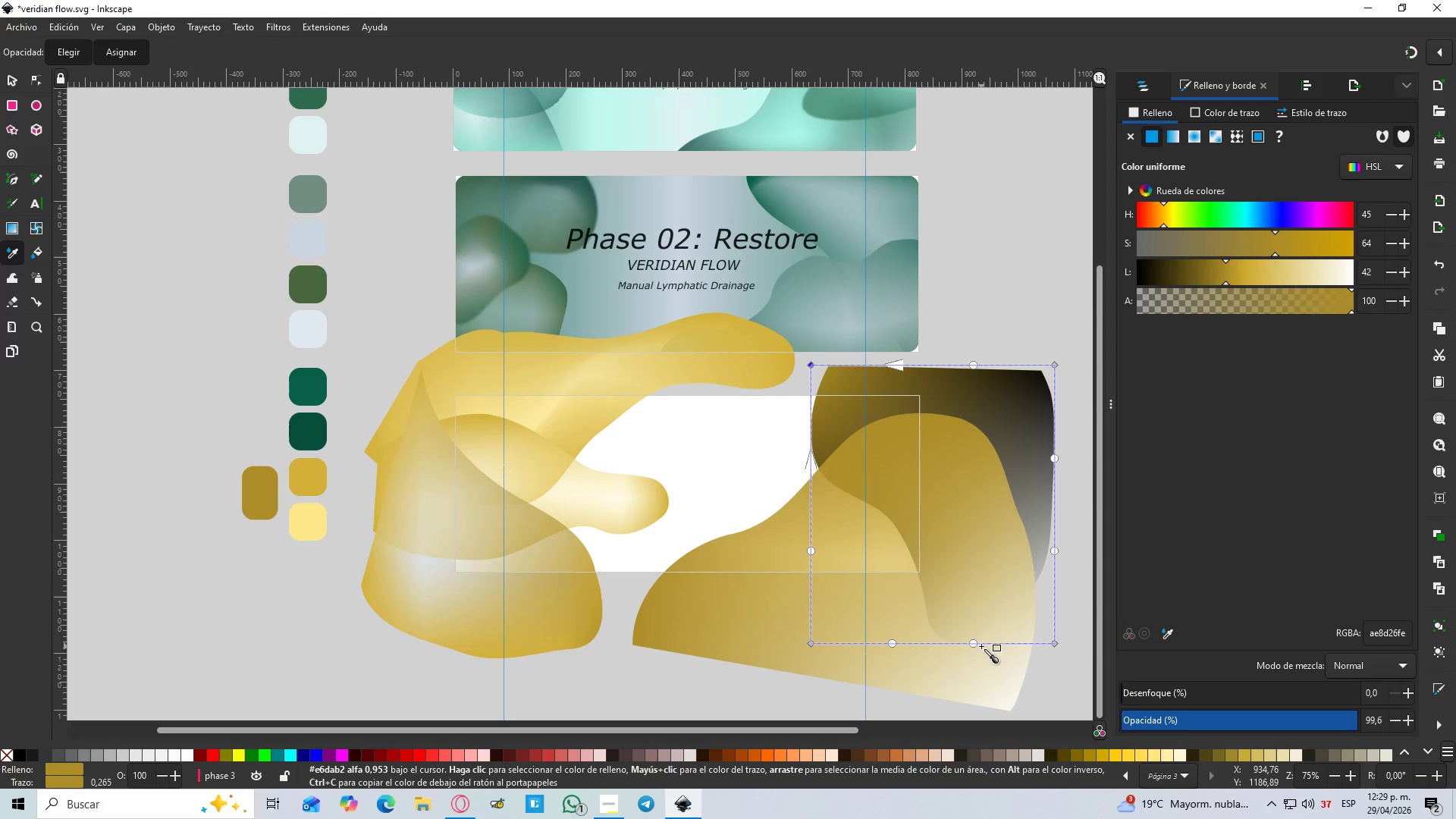 
left_click([975, 644])
 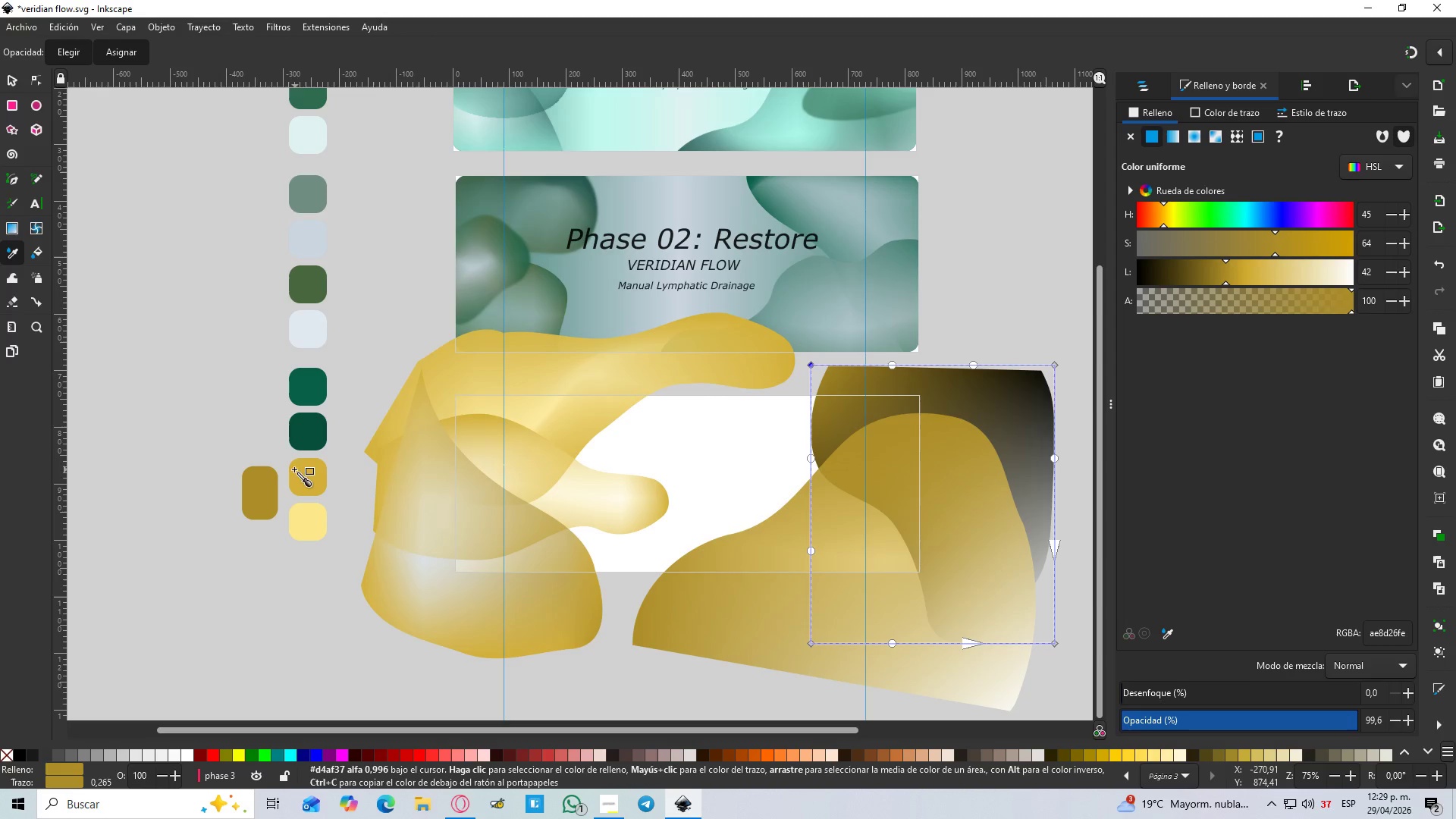 
key(D)
 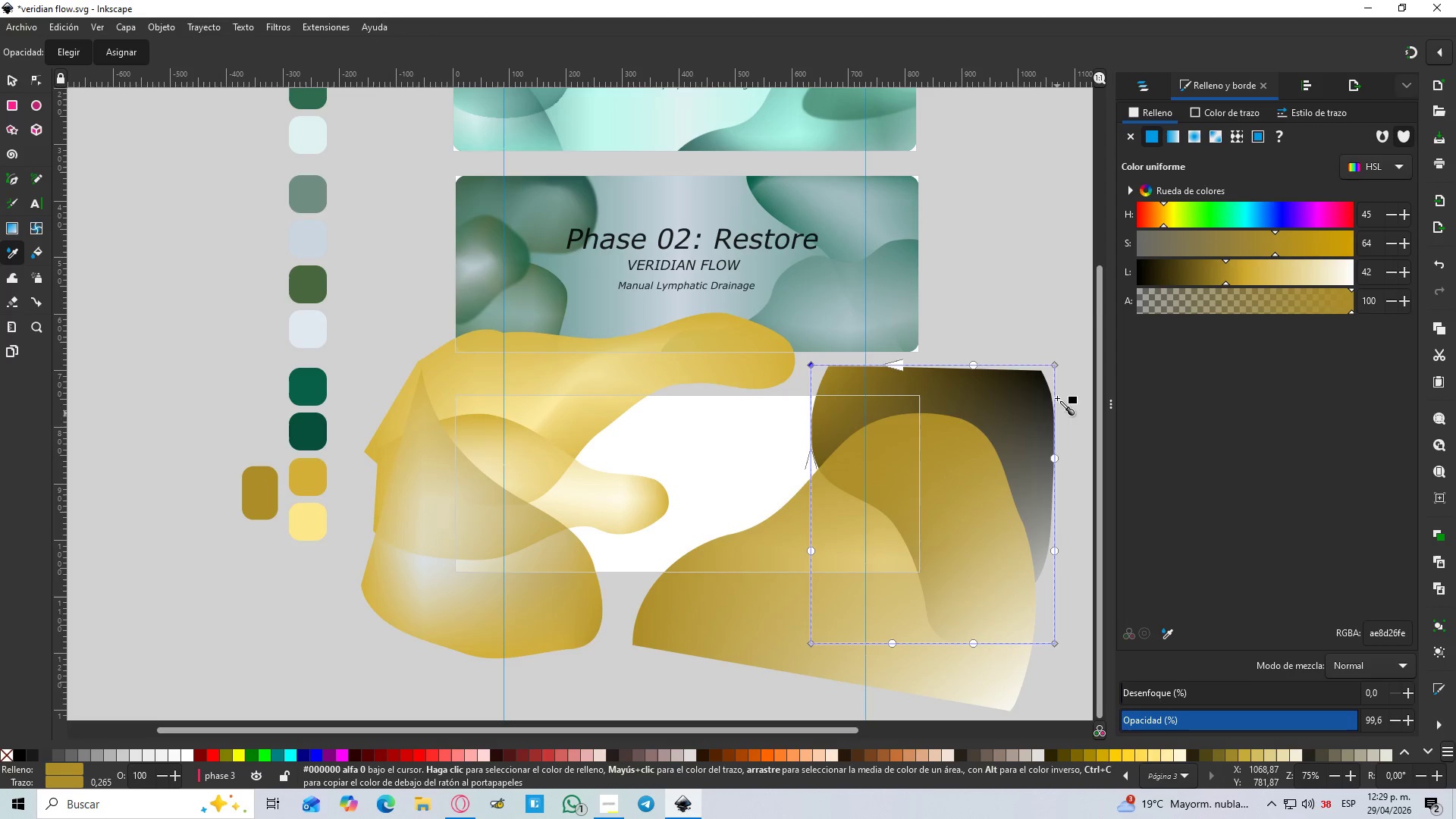 
left_click([1057, 366])
 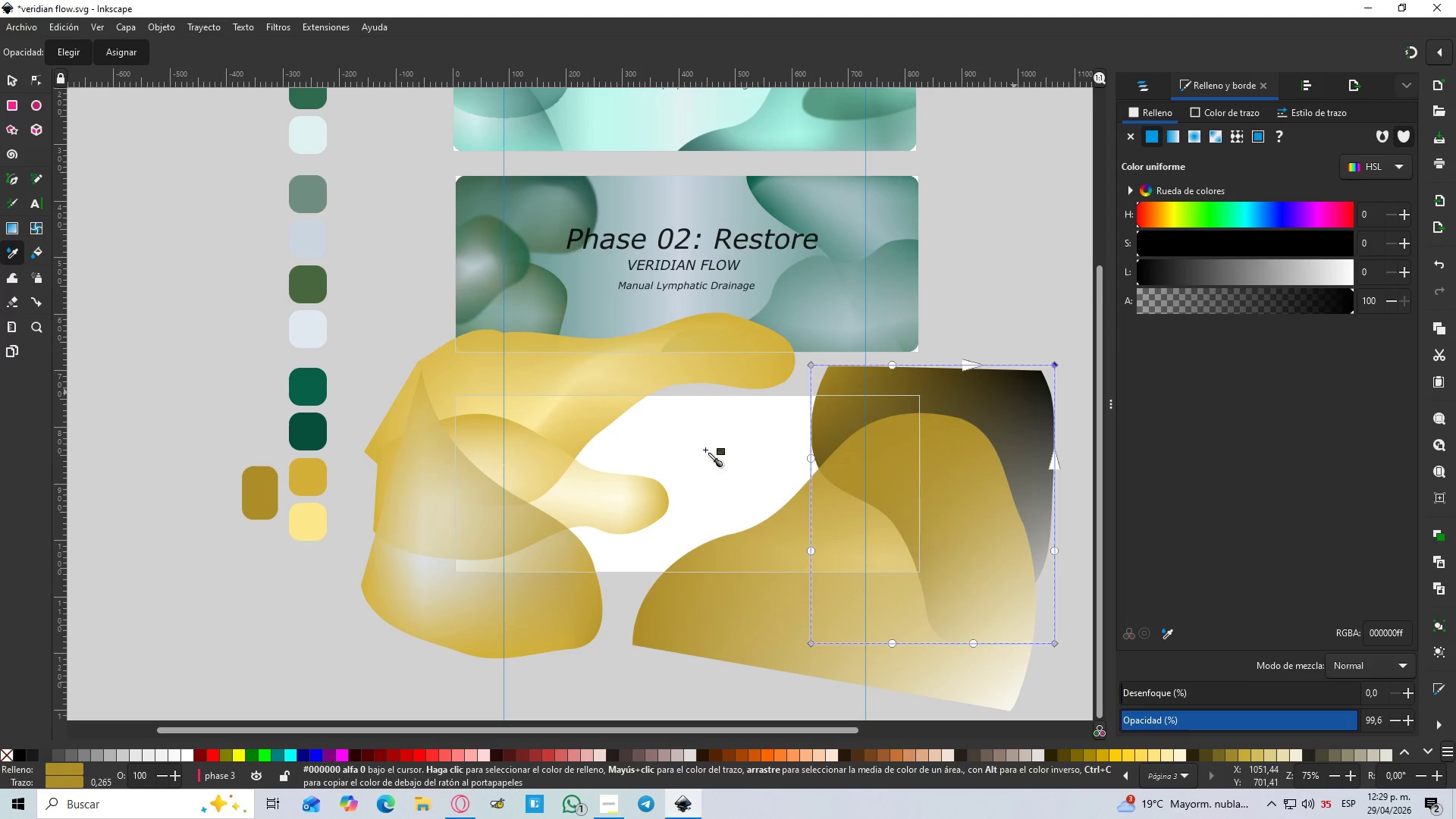 
key(D)
 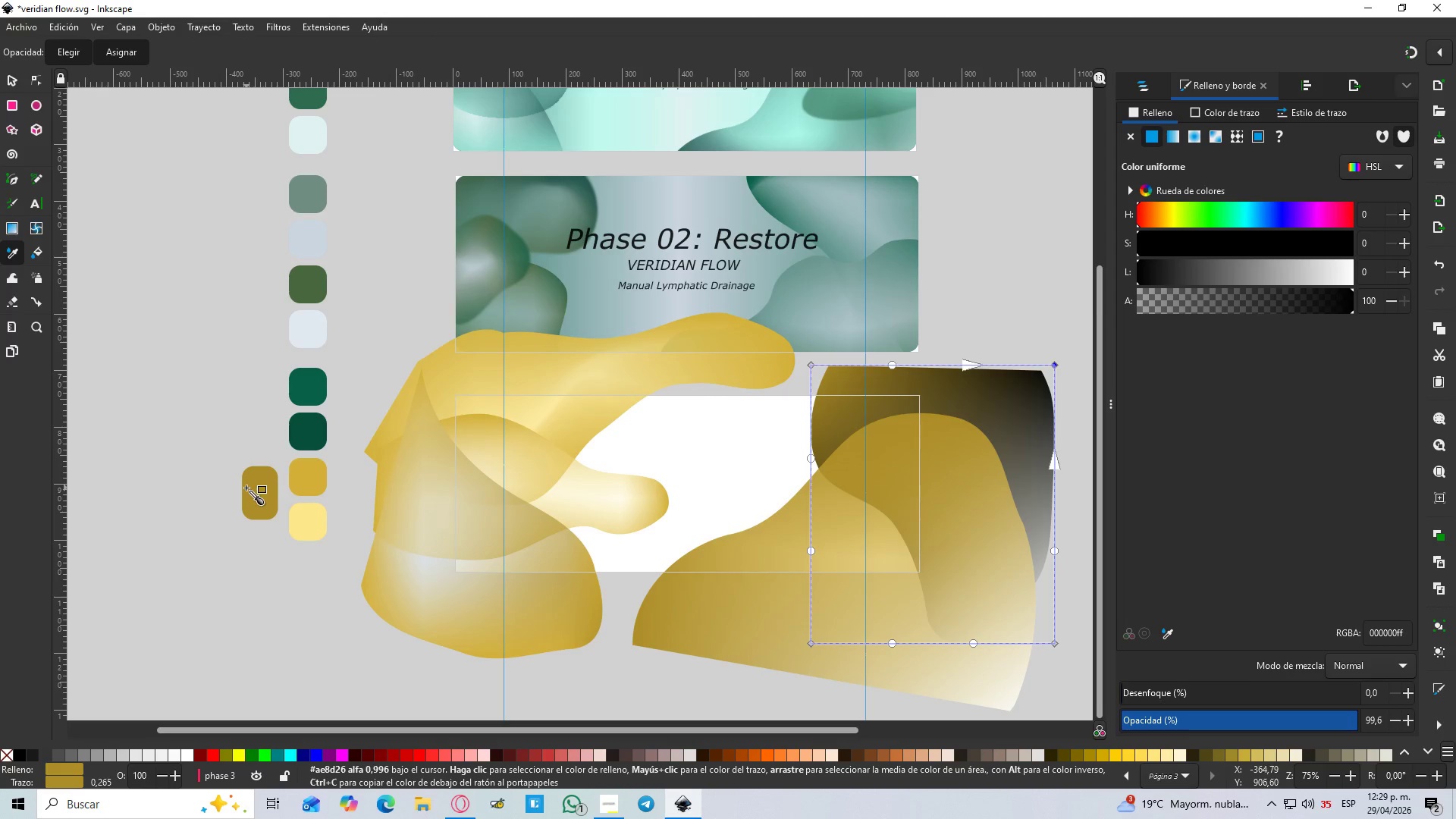 
left_click([262, 491])
 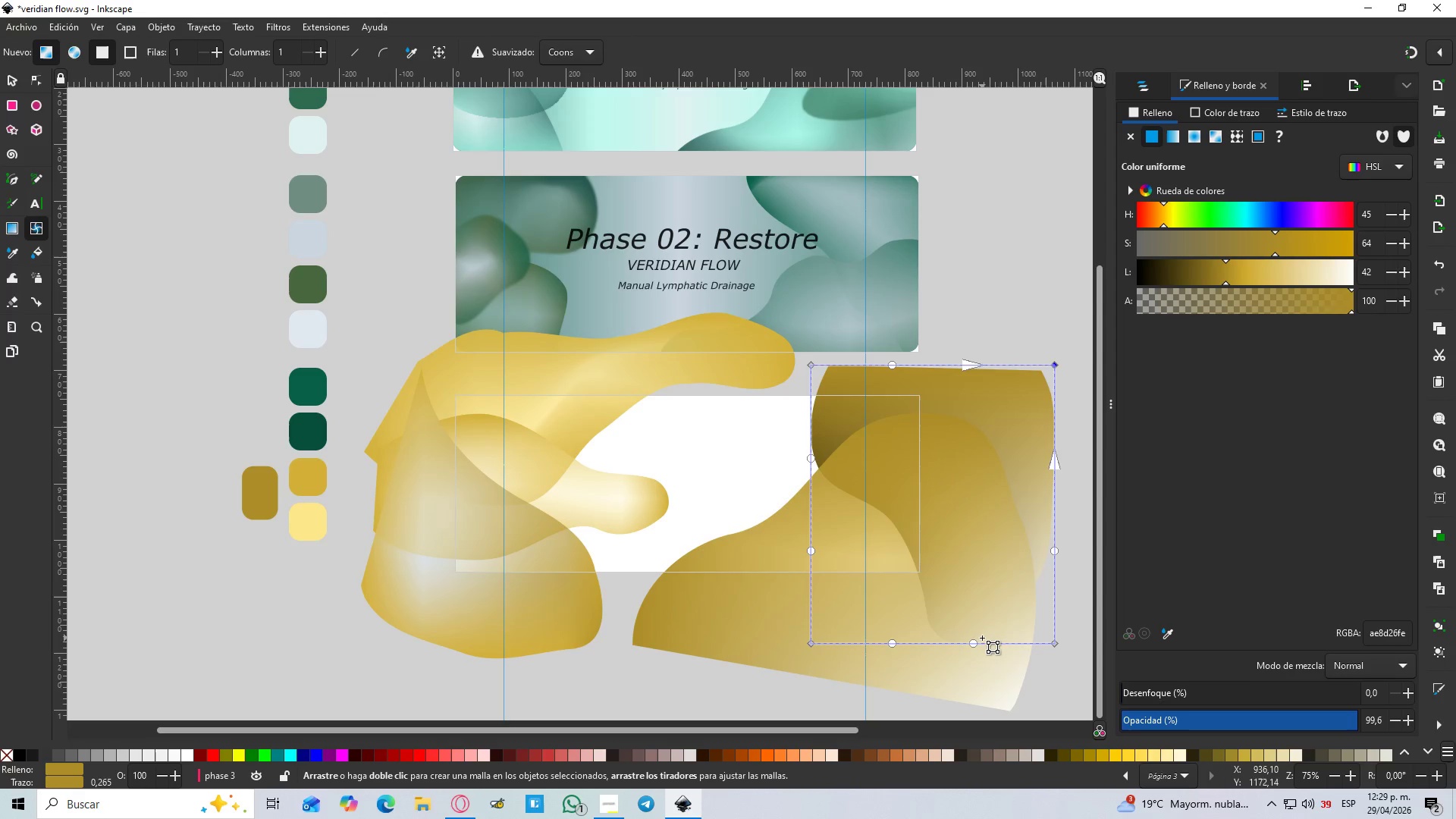 
wait(5.05)
 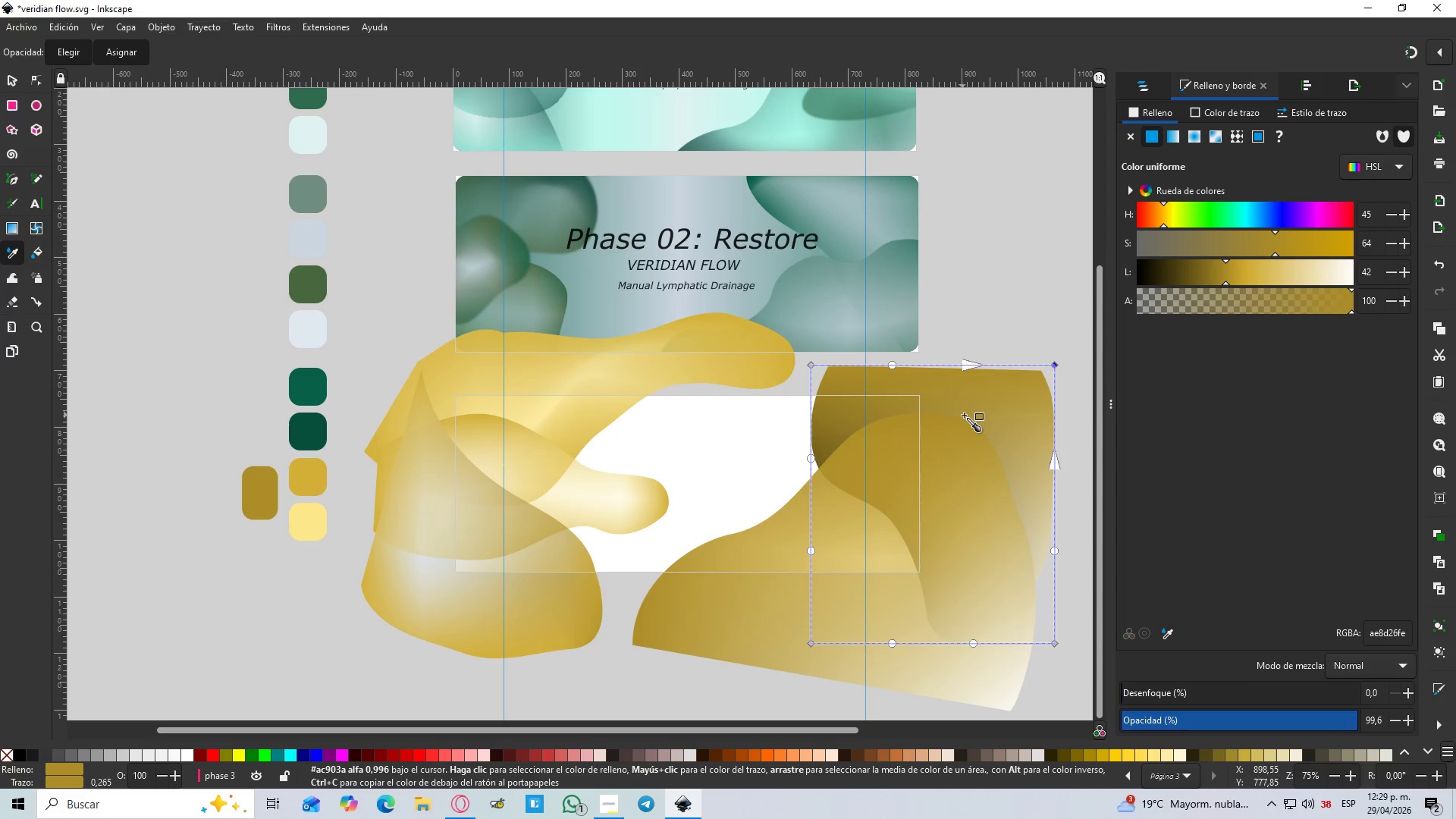 
double_click([997, 645])
 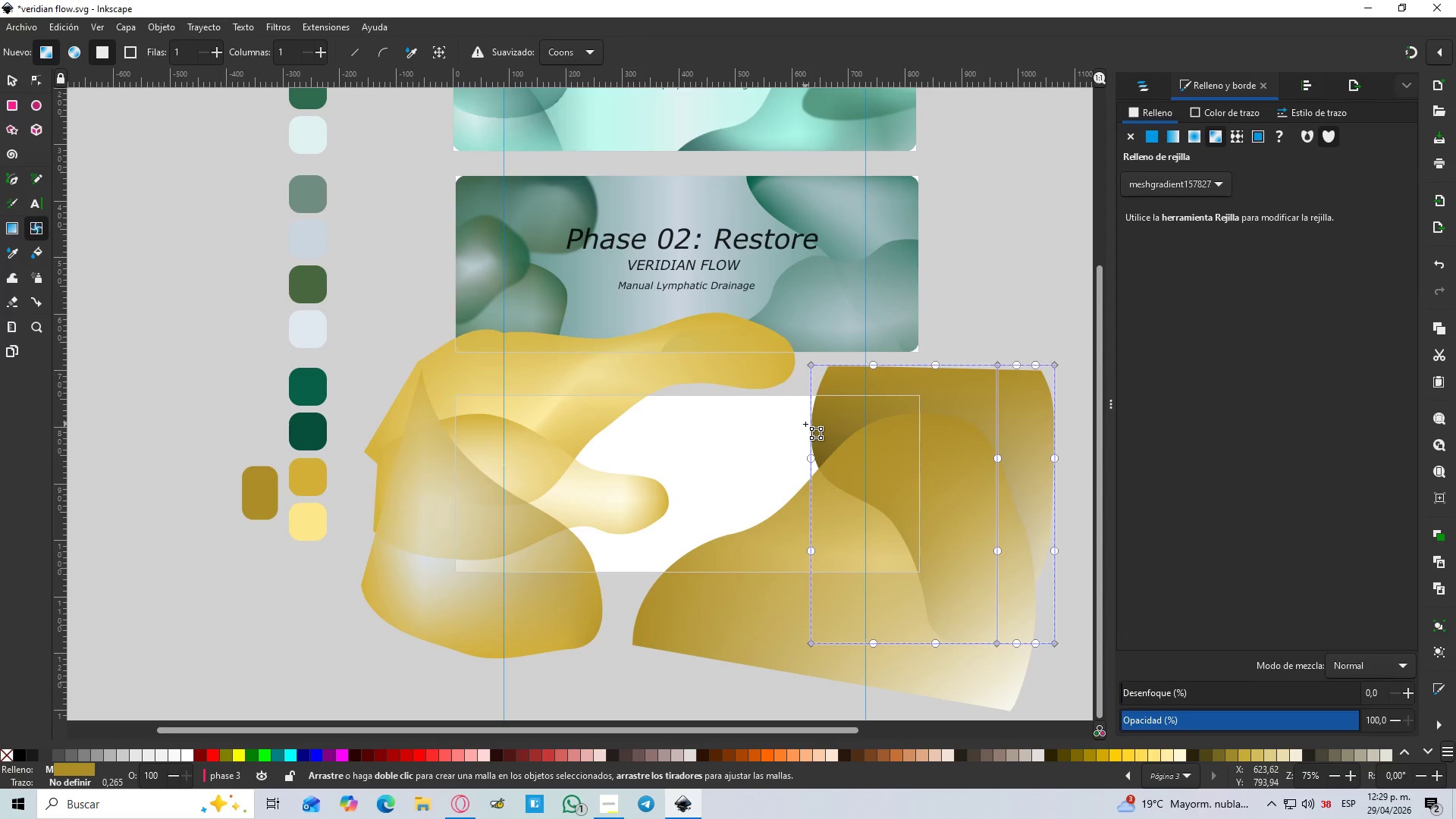 
left_click([811, 428])
 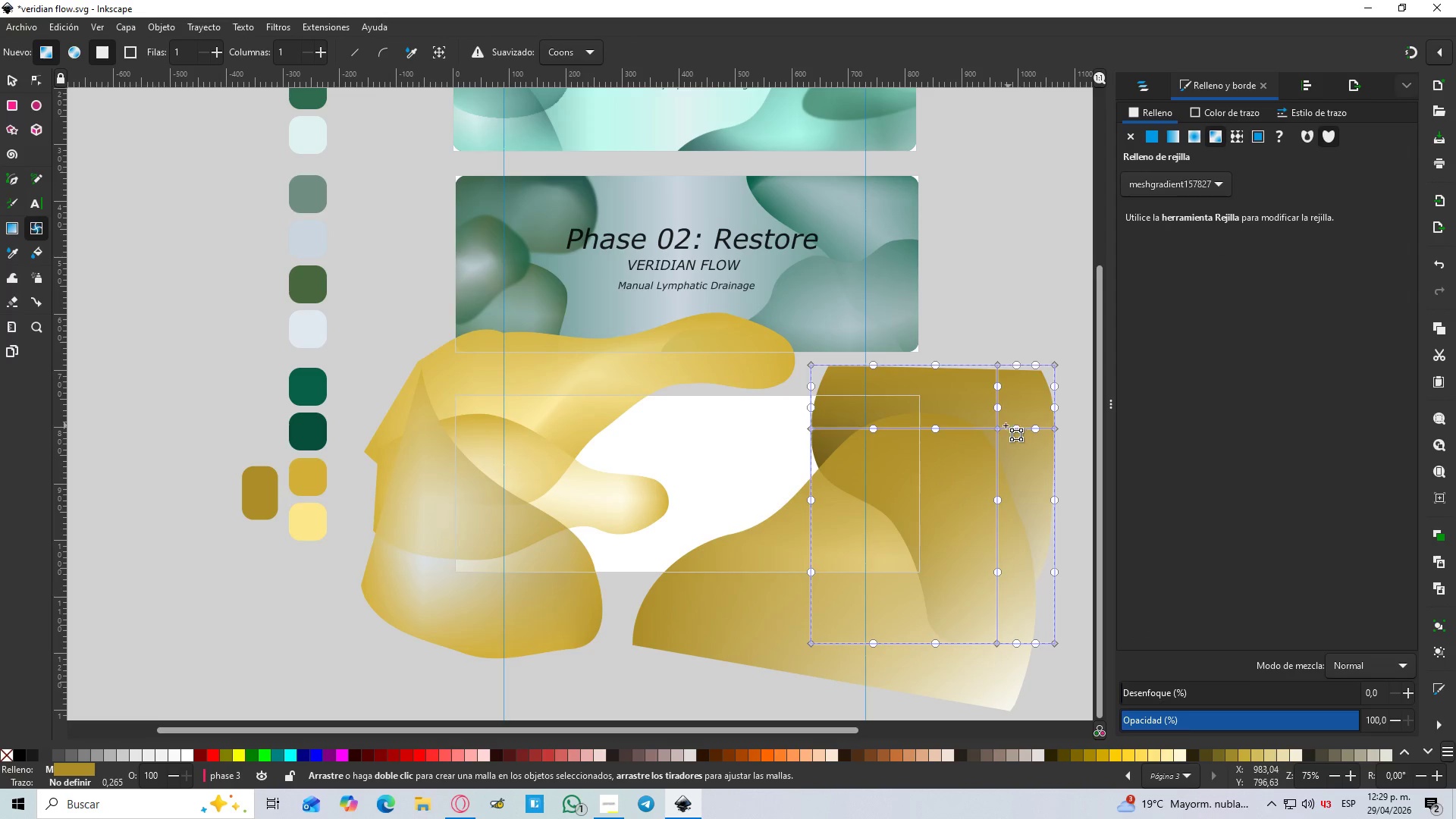 
left_click_drag(start_coordinate=[999, 431], to_coordinate=[913, 413])
 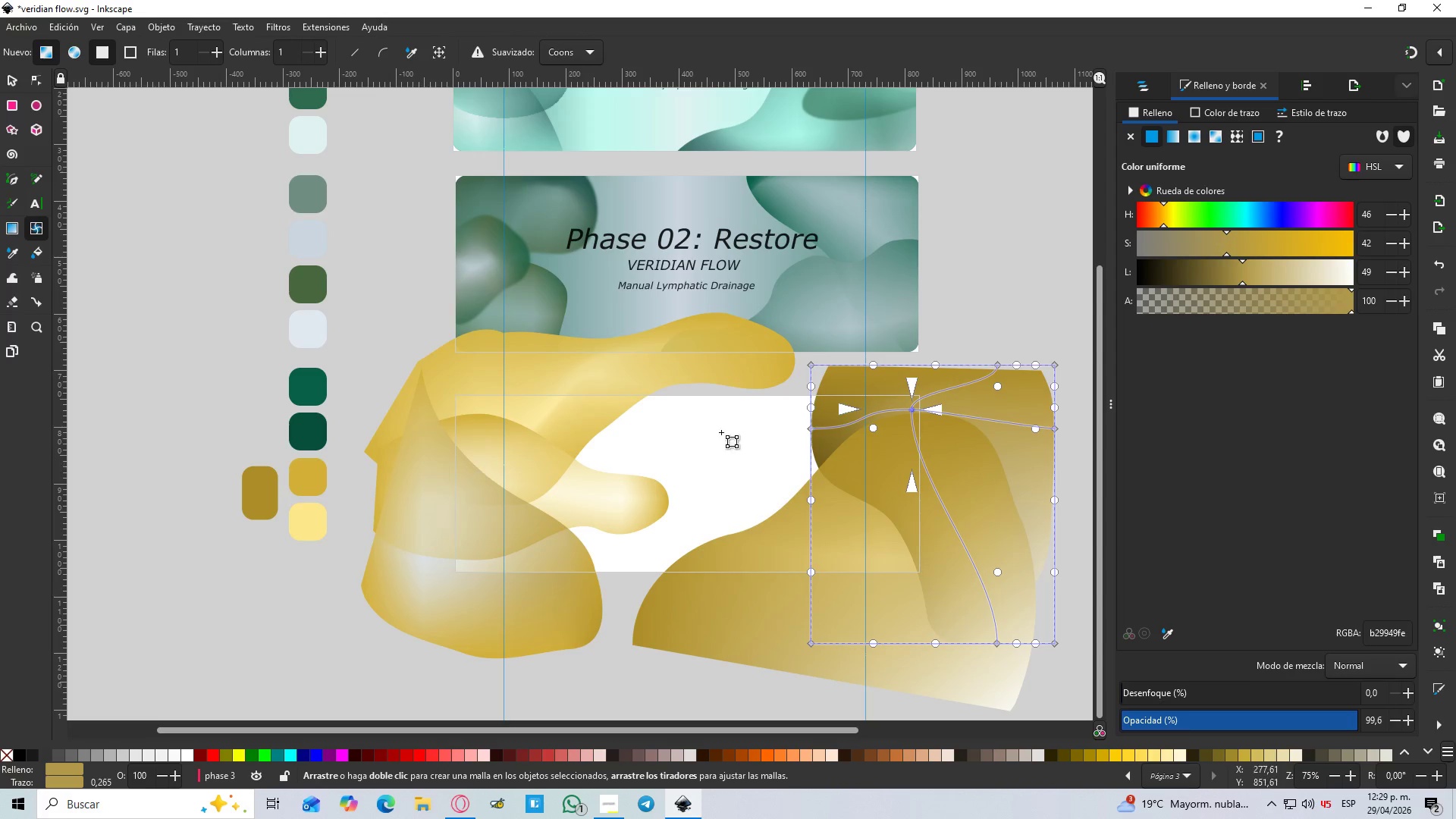 
key(D)
 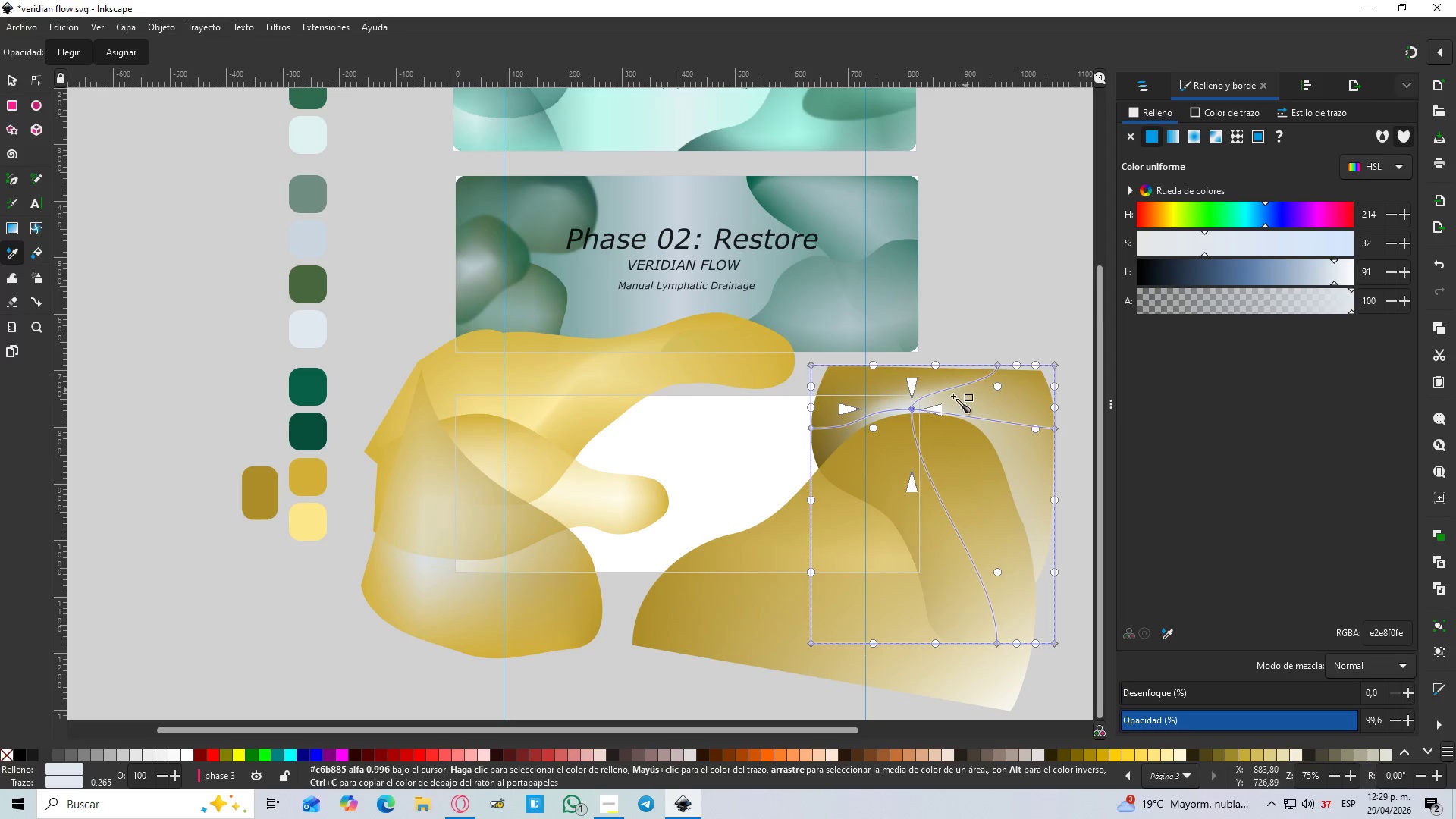 
left_click_drag(start_coordinate=[908, 385], to_coordinate=[936, 381])
 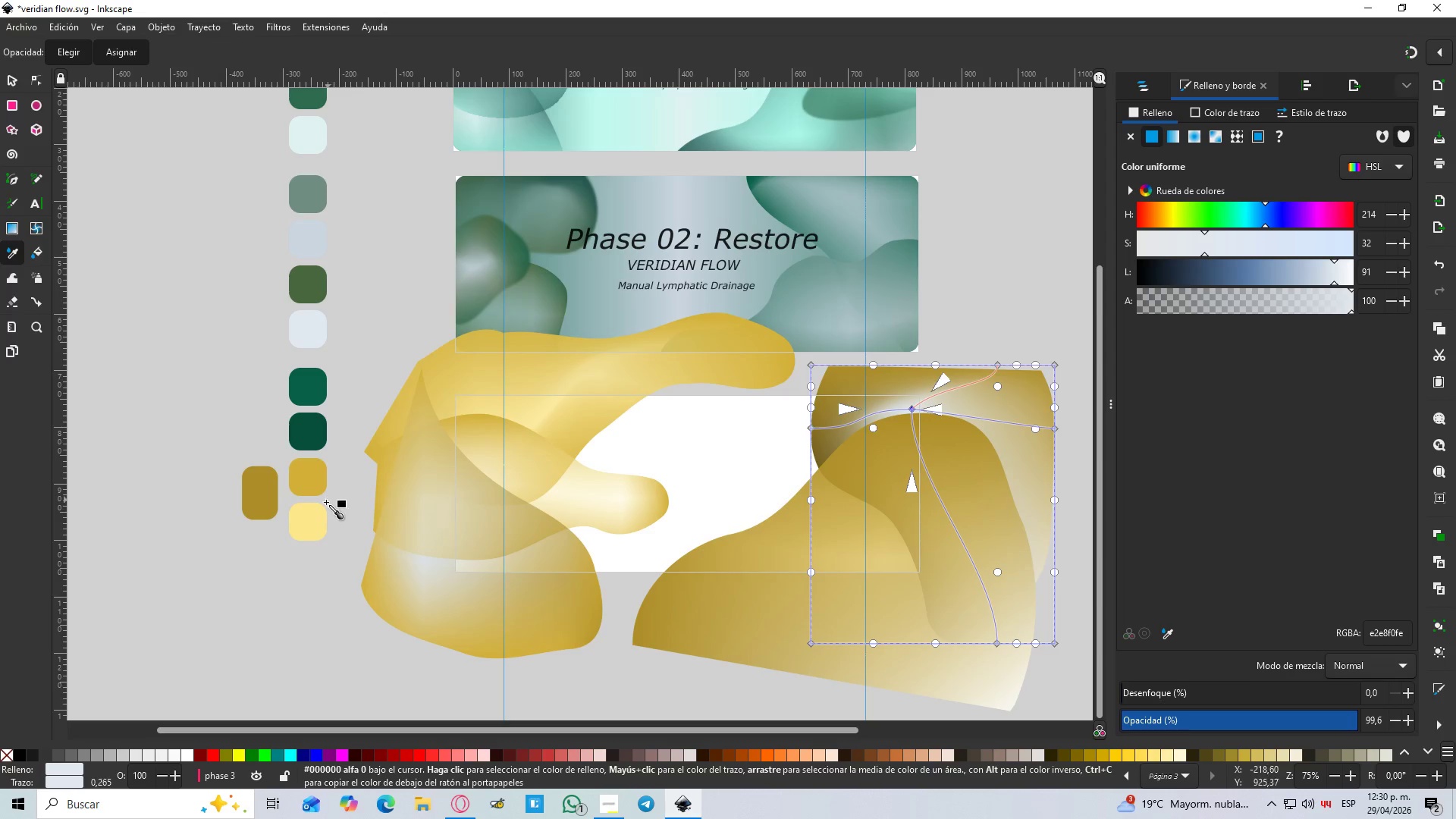 
left_click([312, 520])
 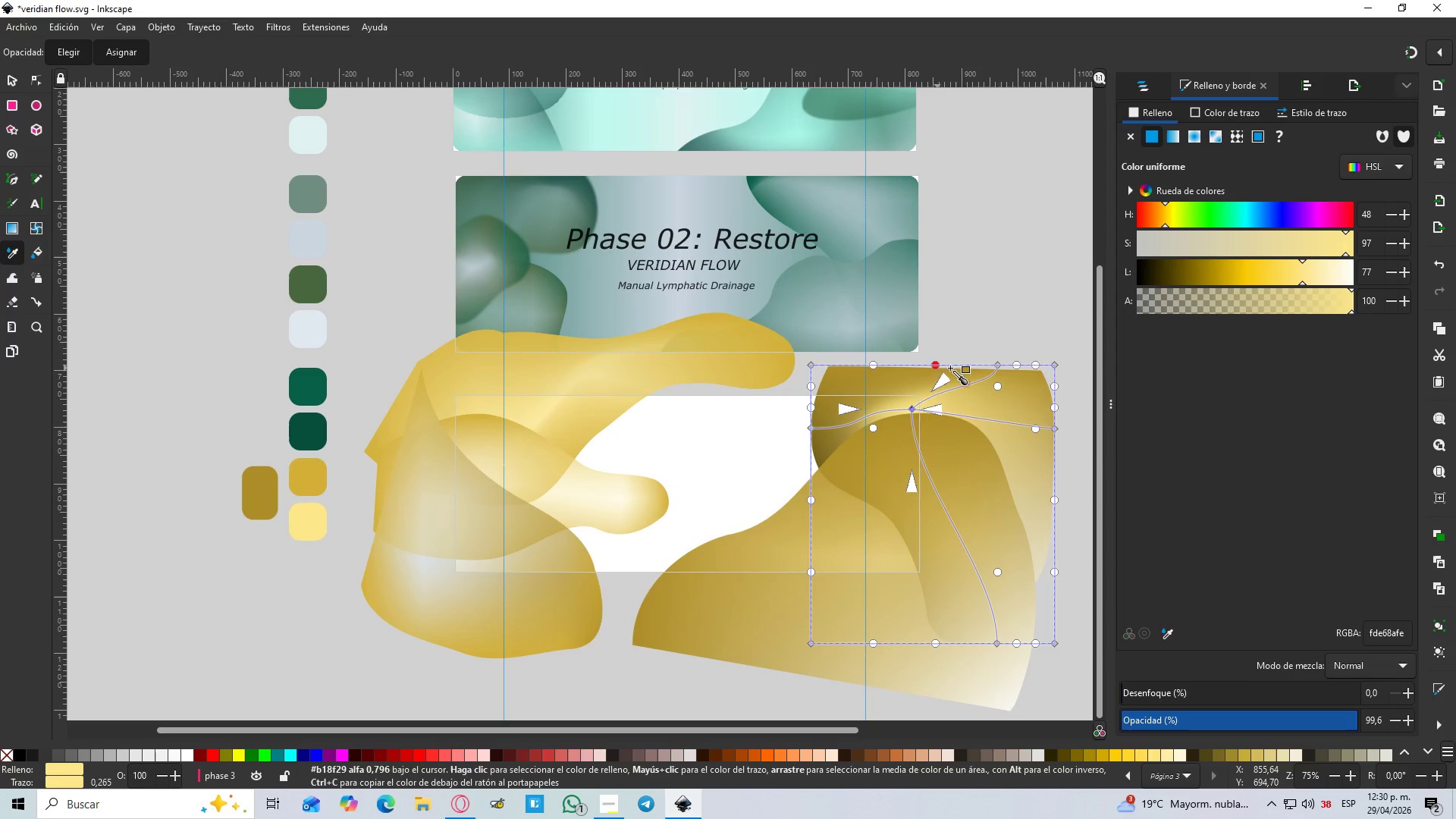 
left_click_drag(start_coordinate=[999, 365], to_coordinate=[902, 361])
 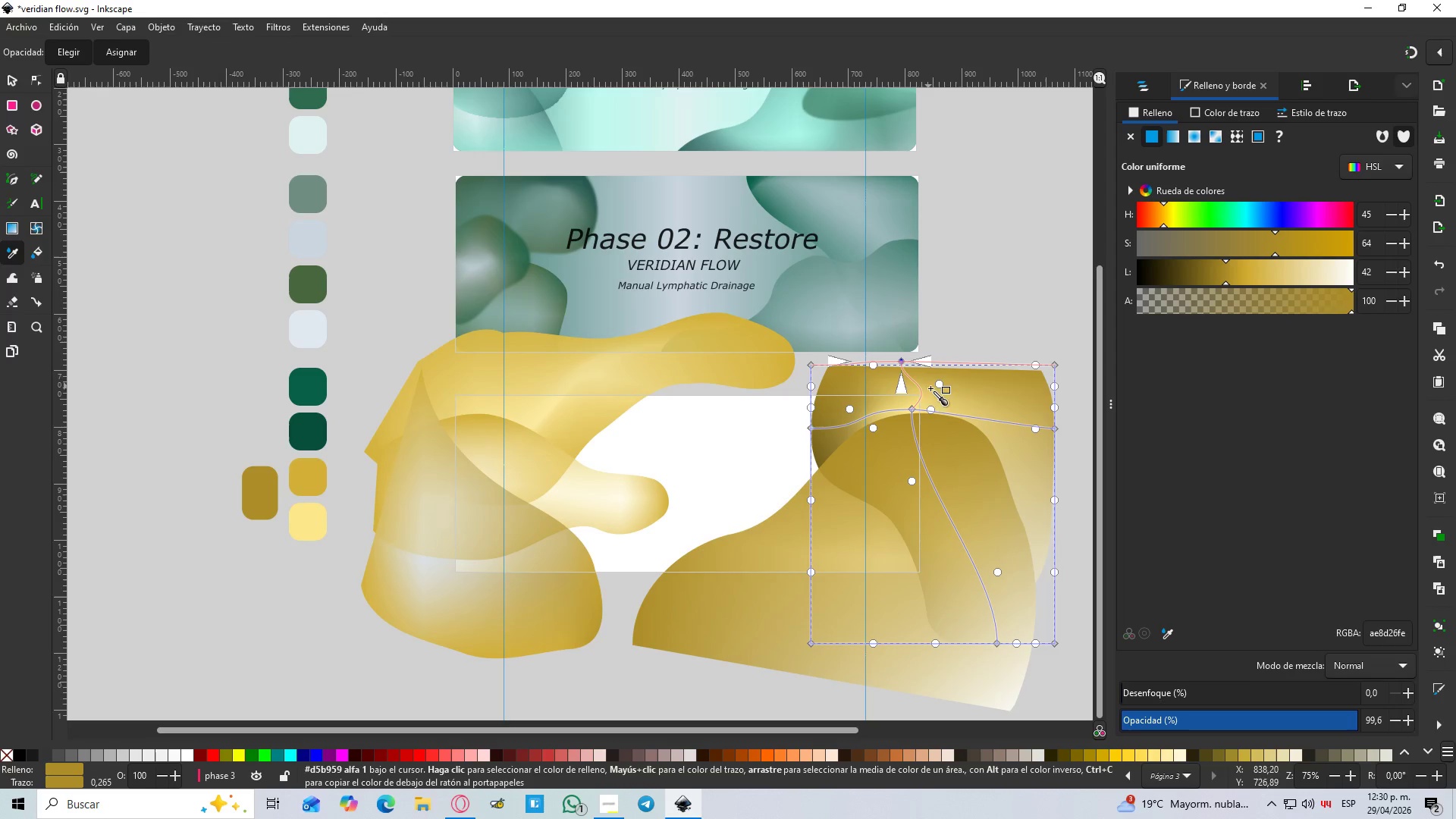 
hold_key(key=ControlLeft, duration=0.7)
scroll: coordinate [944, 389], scroll_direction: up, amount: 2.0
 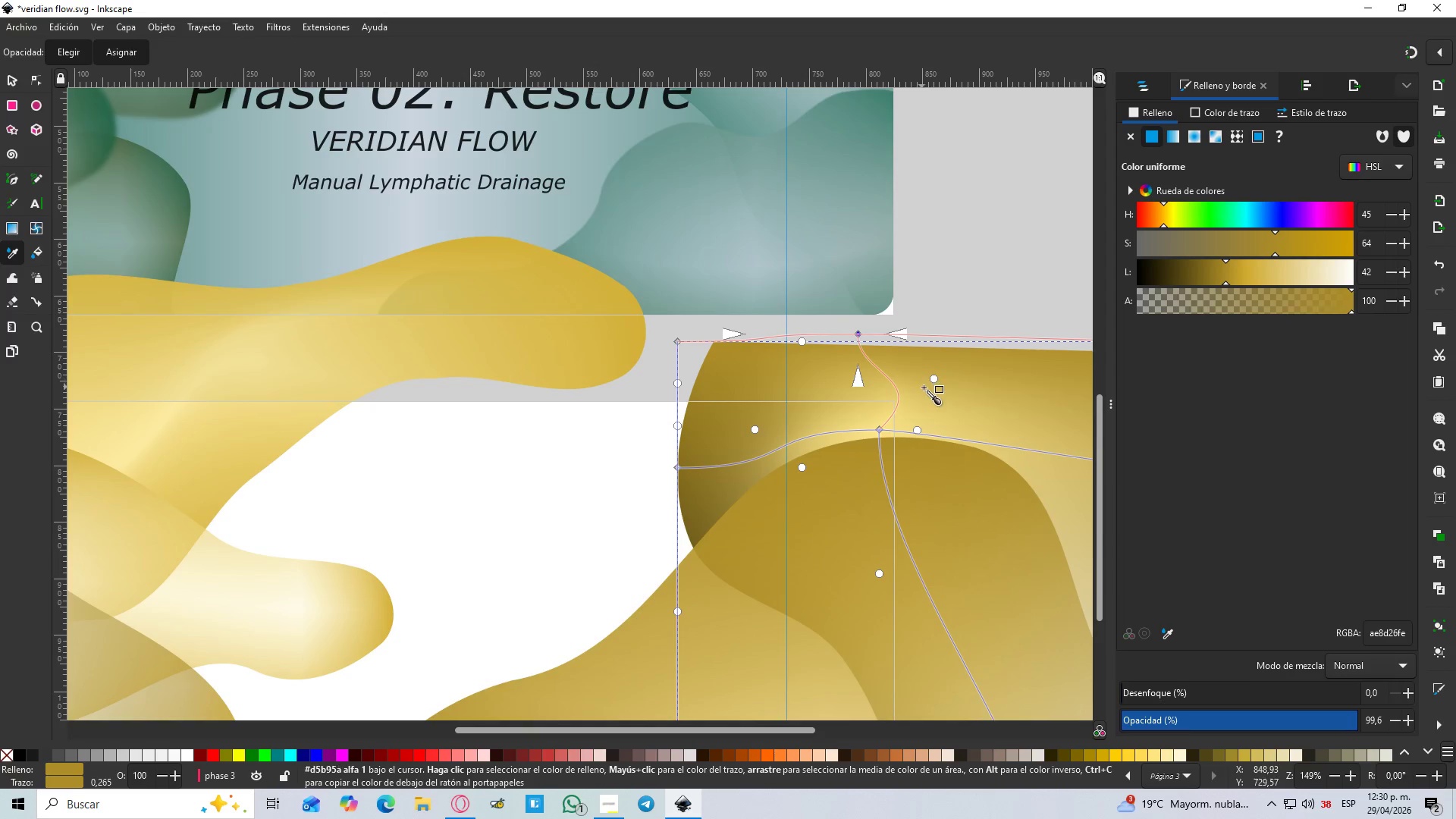 
left_click([937, 383])
 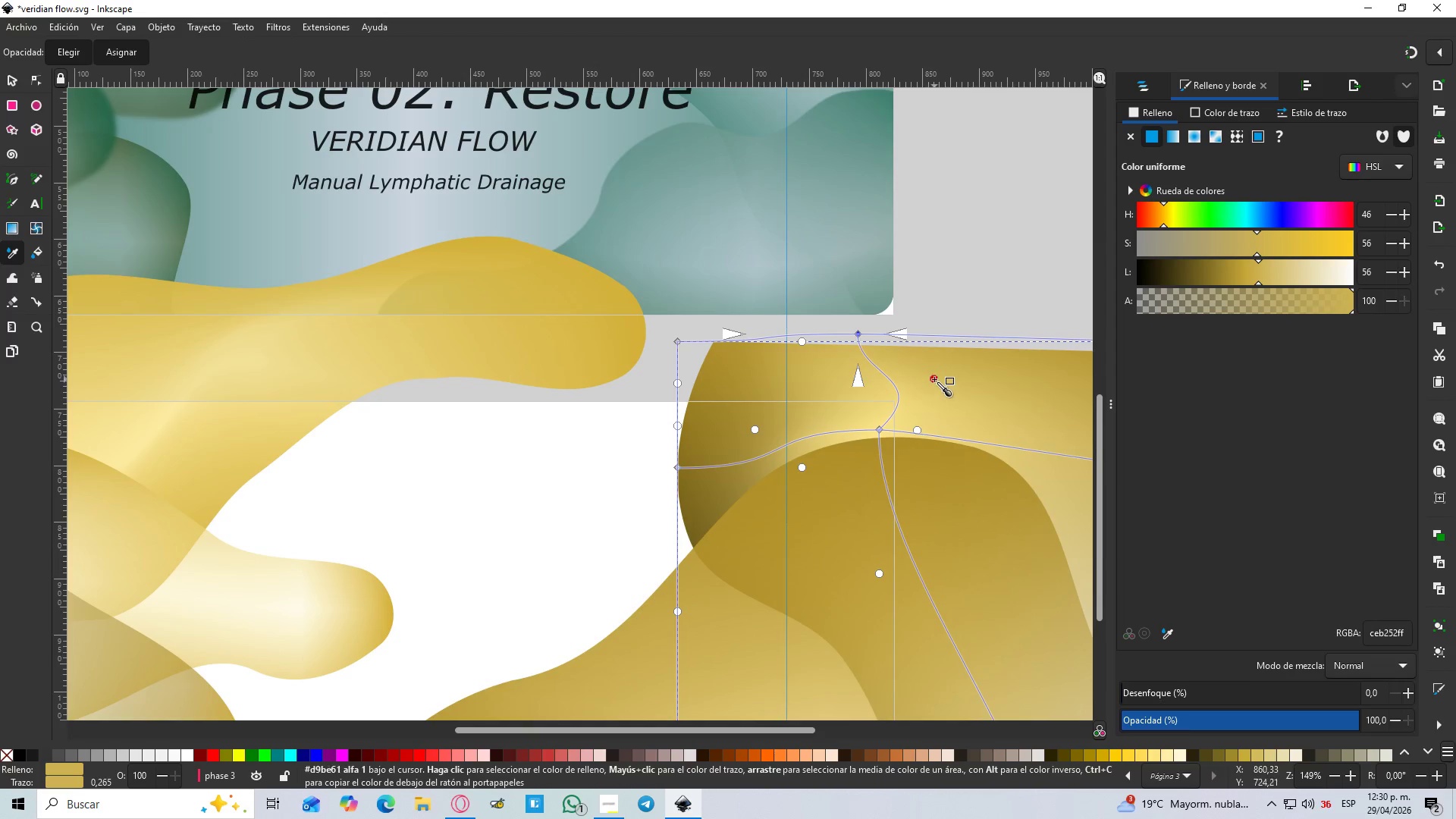 
left_click_drag(start_coordinate=[934, 379], to_coordinate=[852, 394])
 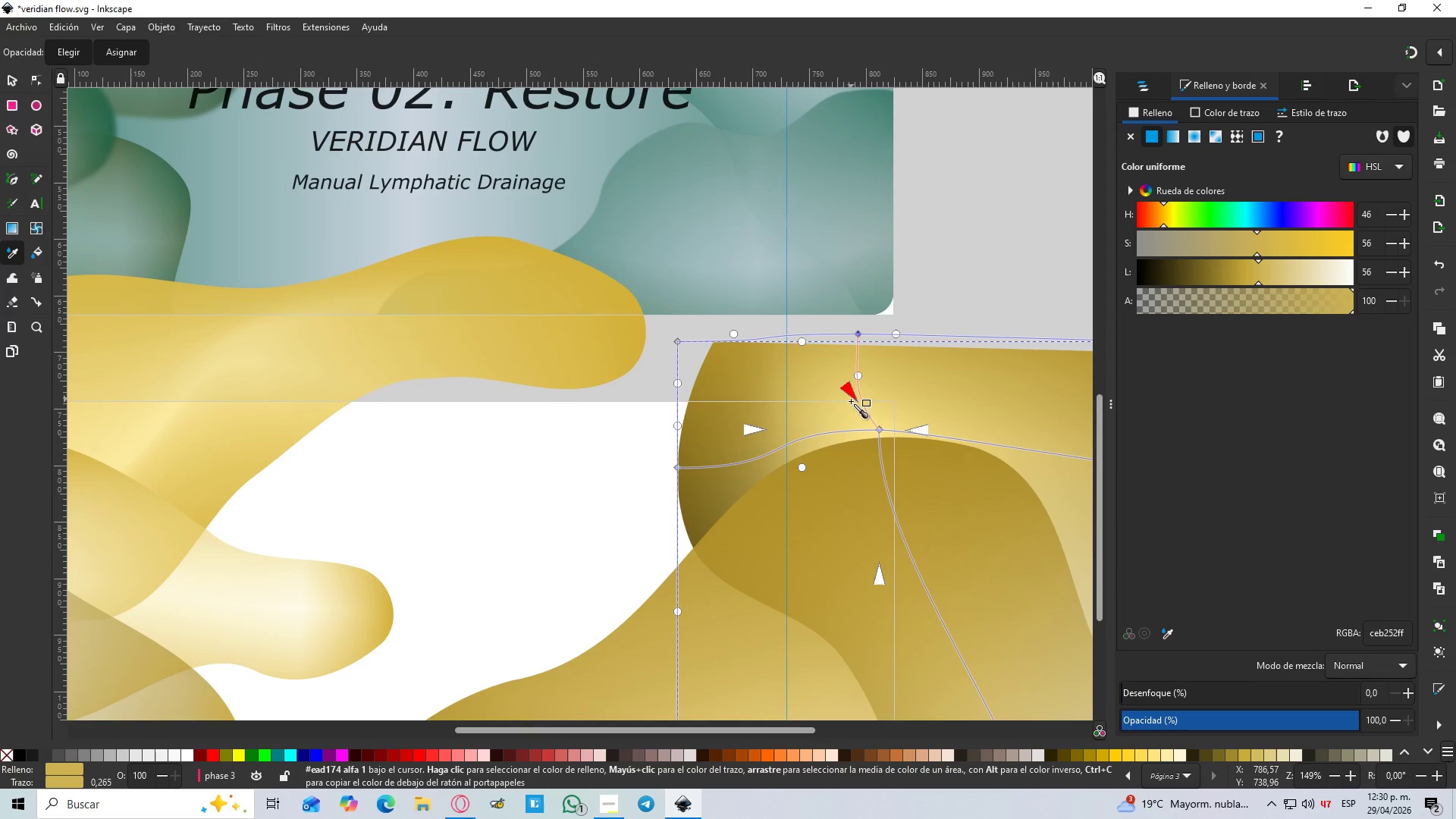 
hold_key(key=ControlLeft, duration=0.84)
scroll: coordinate [869, 400], scroll_direction: down, amount: 3.0
 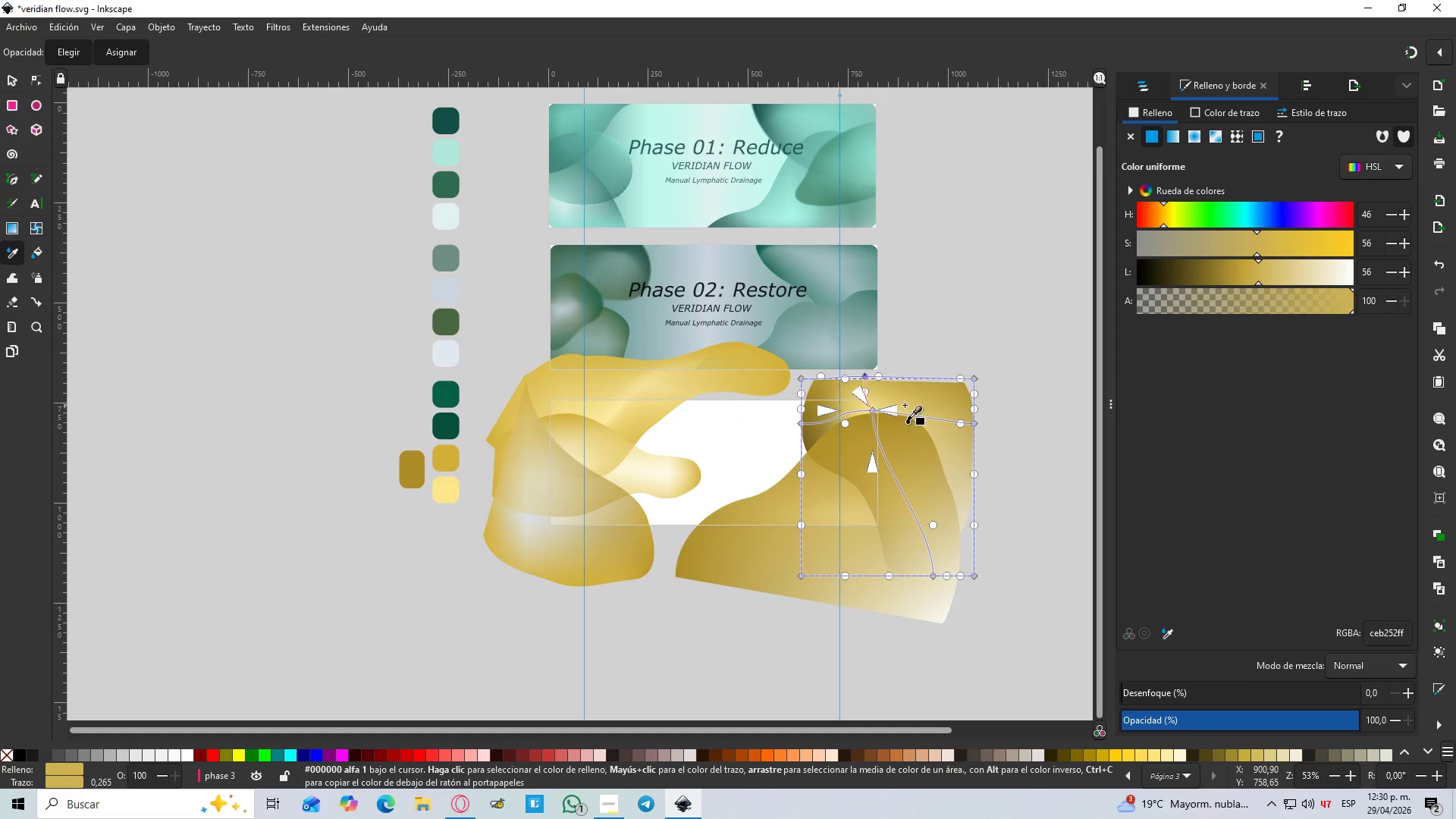 
hold_key(key=ControlLeft, duration=0.78)
scroll: coordinate [903, 405], scroll_direction: up, amount: 2.0
 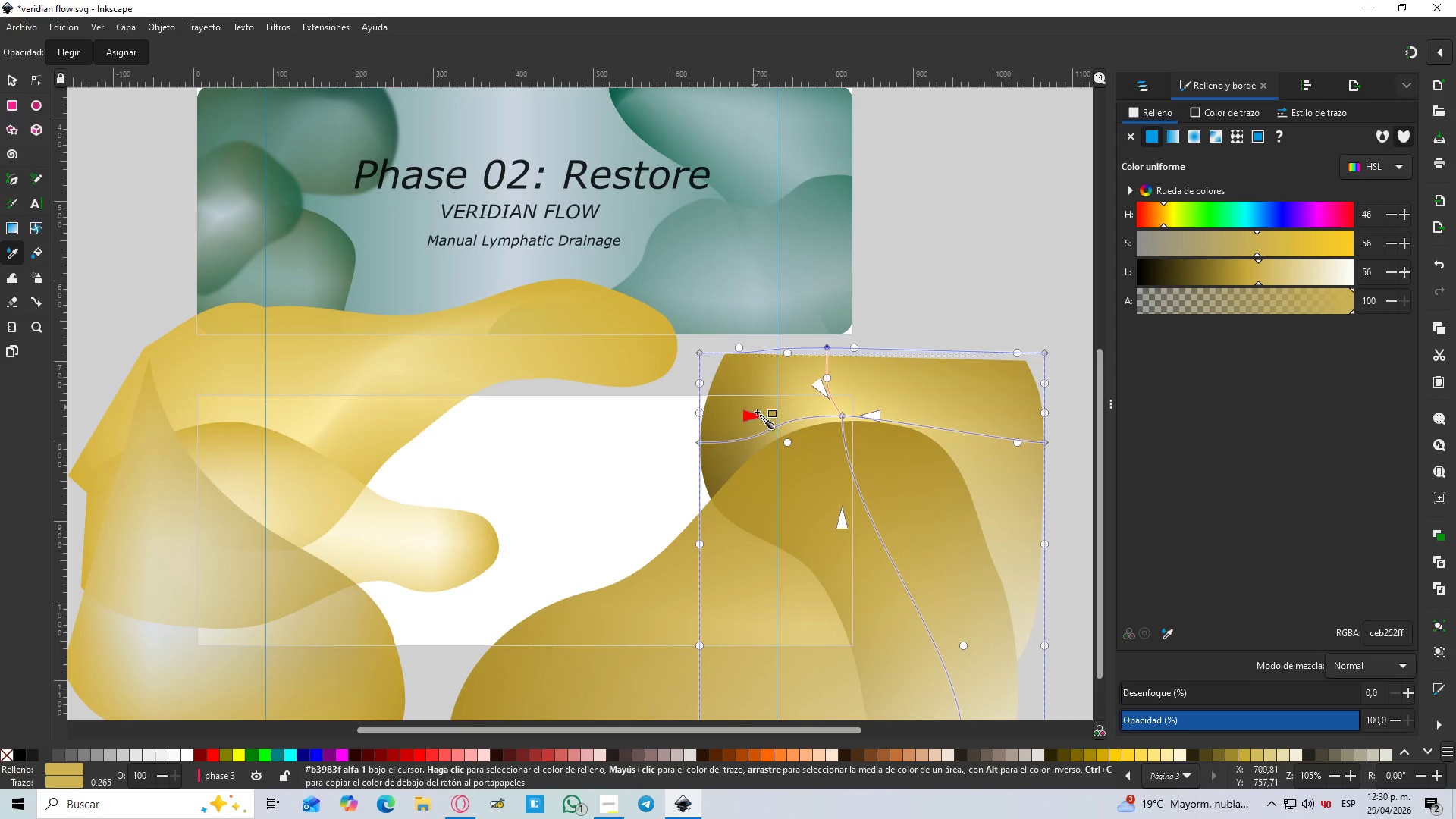 
left_click_drag(start_coordinate=[757, 417], to_coordinate=[705, 403])
 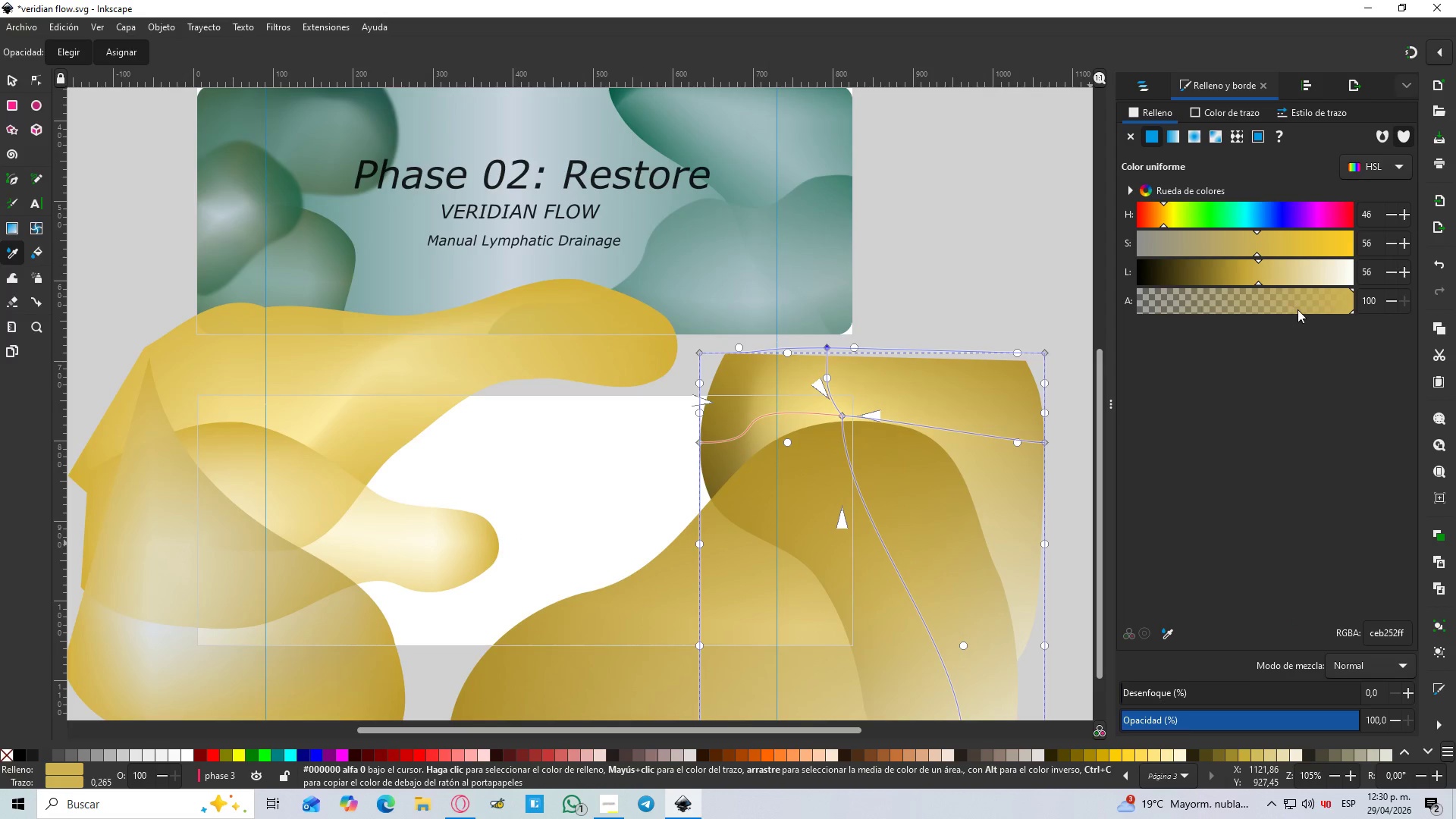 
left_click_drag(start_coordinate=[1315, 309], to_coordinate=[1180, 294])
 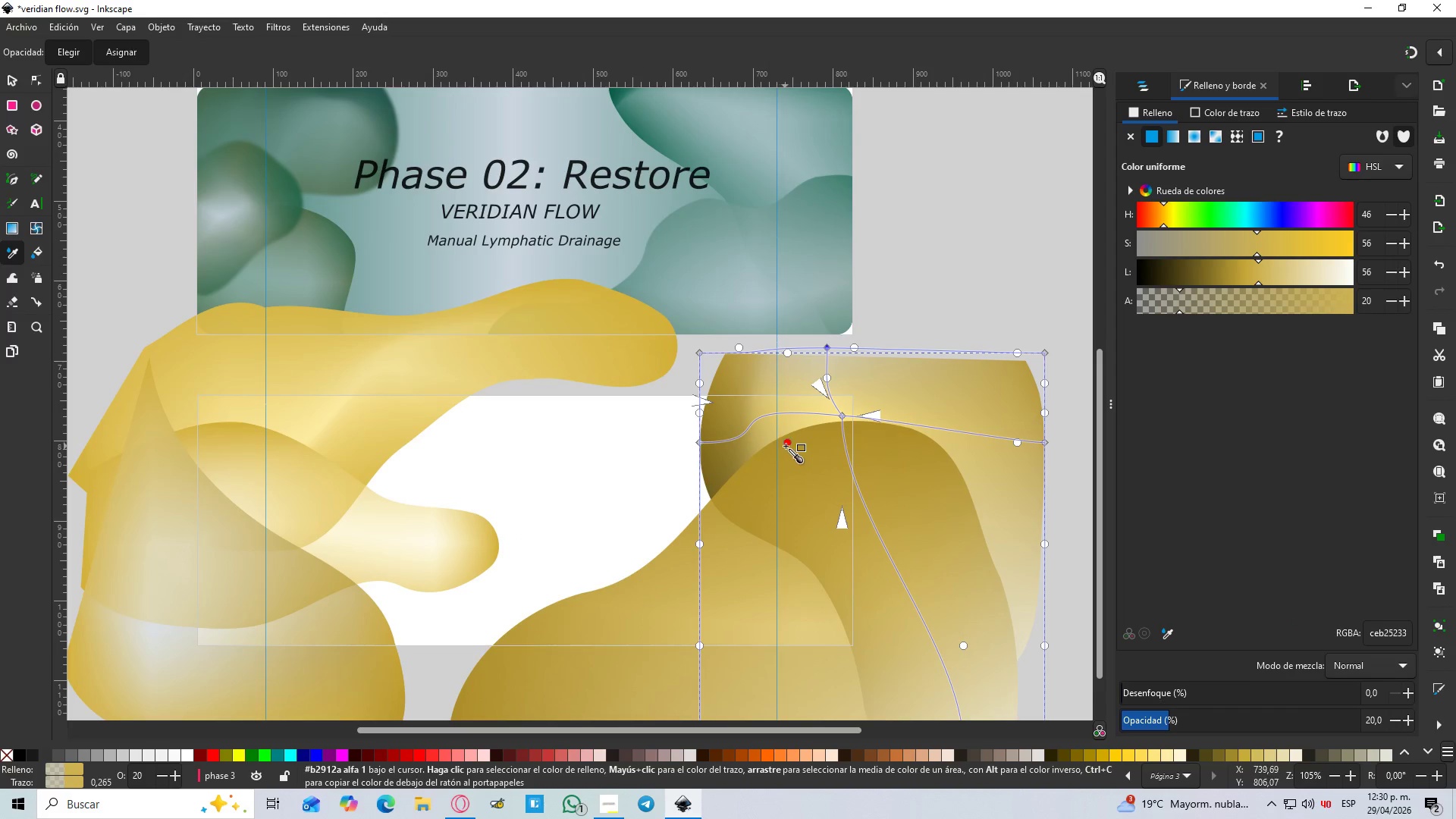 
left_click_drag(start_coordinate=[786, 444], to_coordinate=[730, 439])
 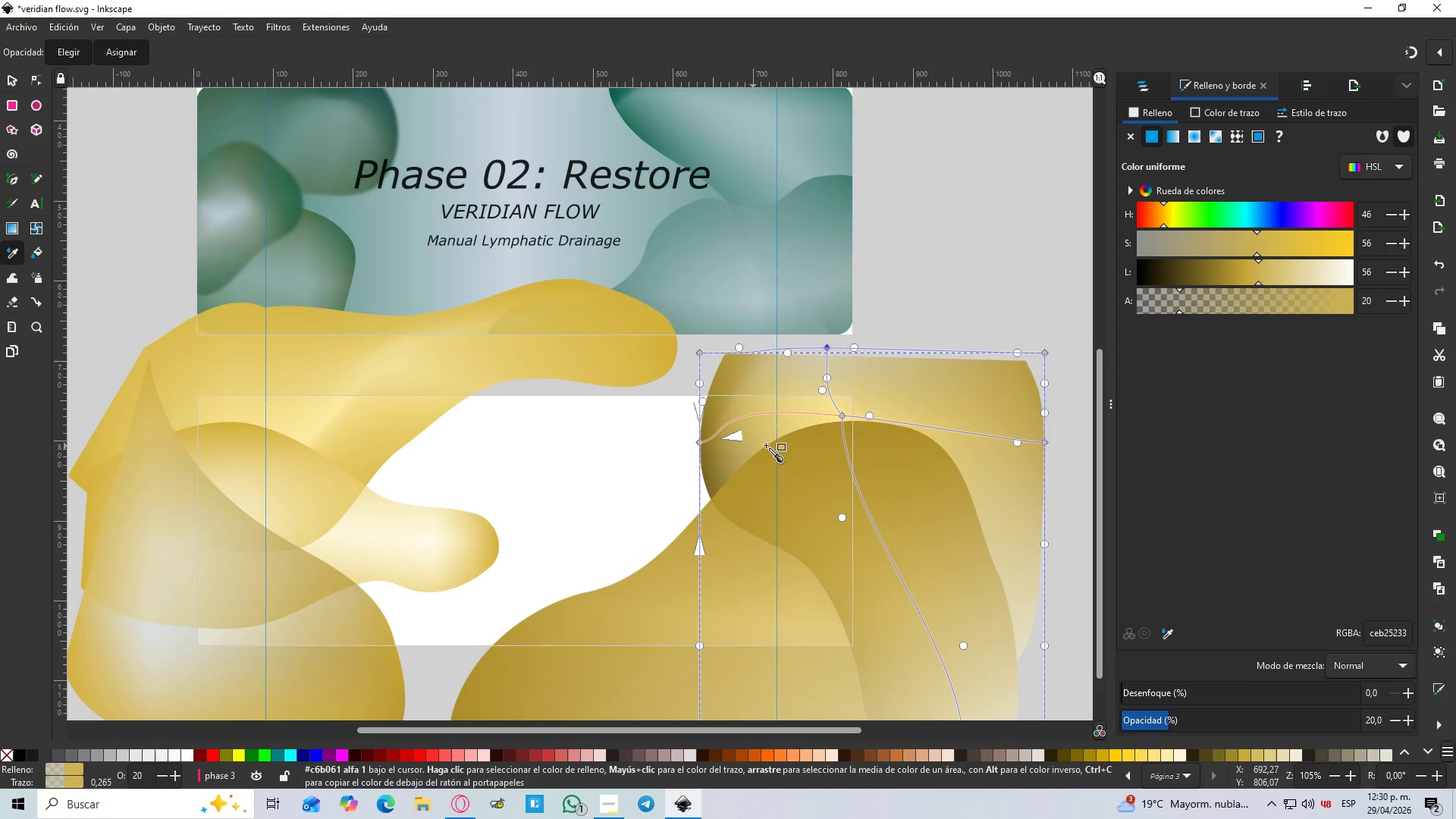 
hold_key(key=ControlLeft, duration=1.53)
scroll: coordinate [797, 444], scroll_direction: down, amount: 2.0
 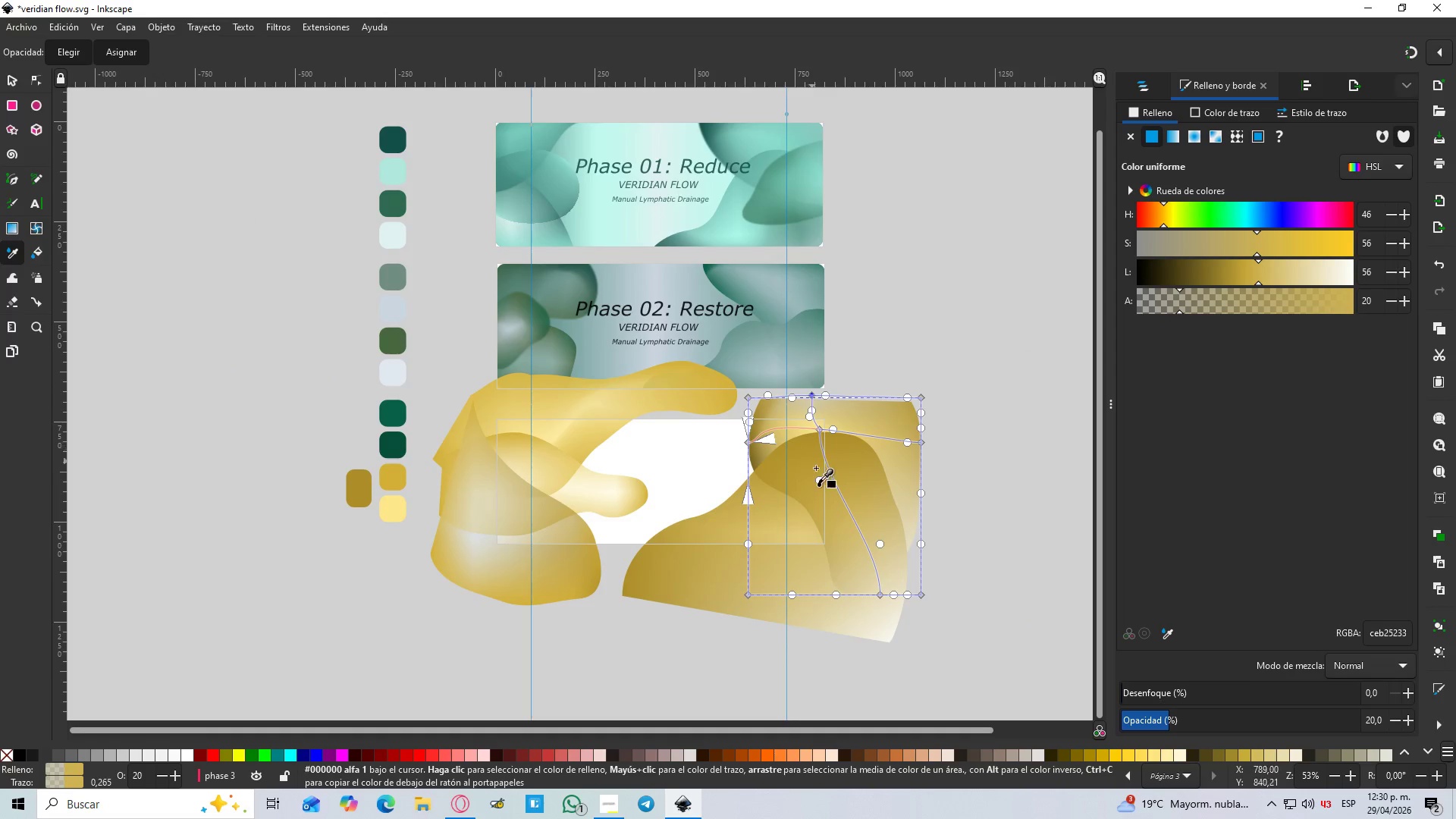 
key(Control+ControlLeft)
 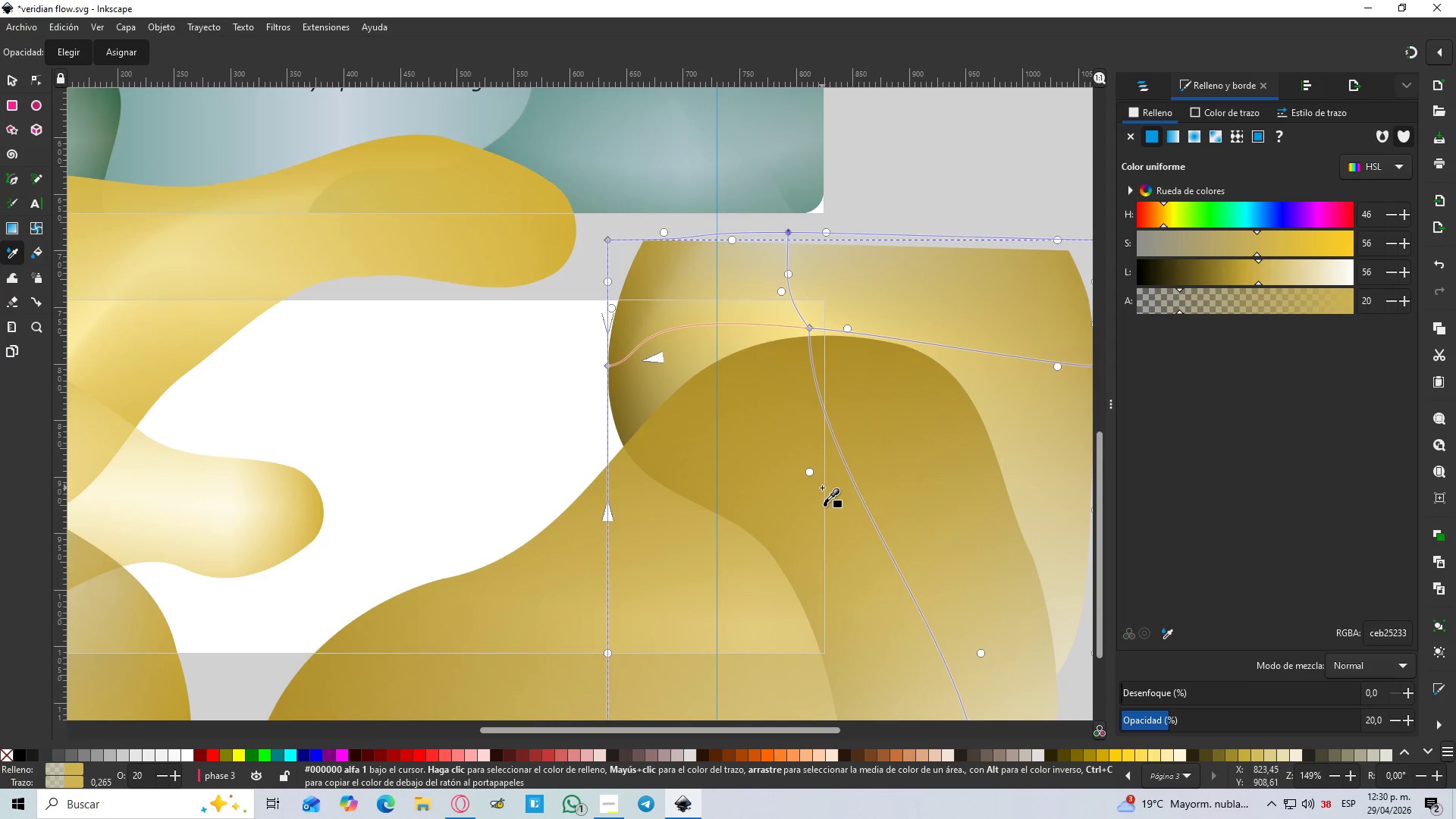 
key(Control+ControlLeft)
 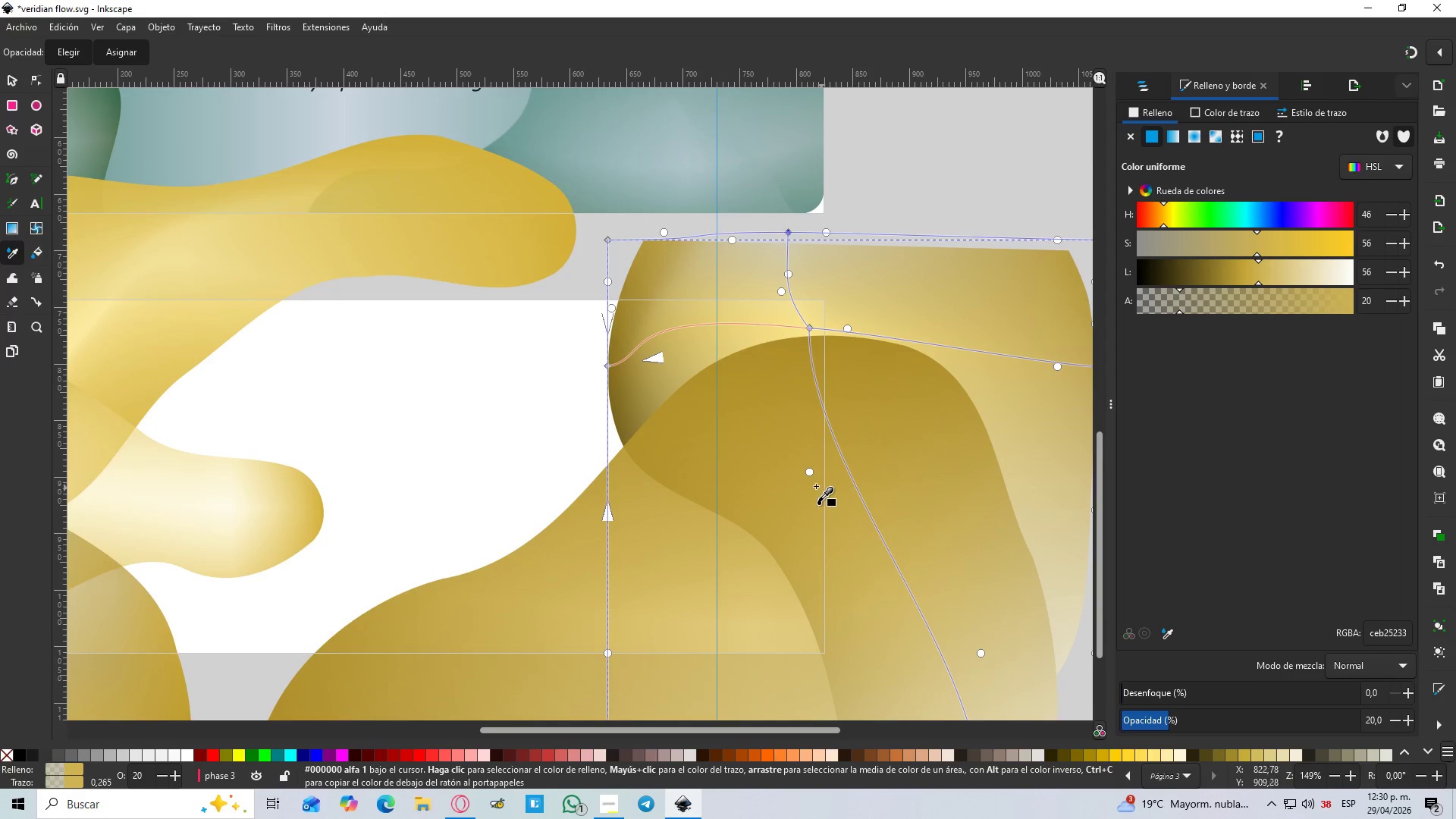 
scroll: coordinate [824, 485], scroll_direction: up, amount: 3.0
 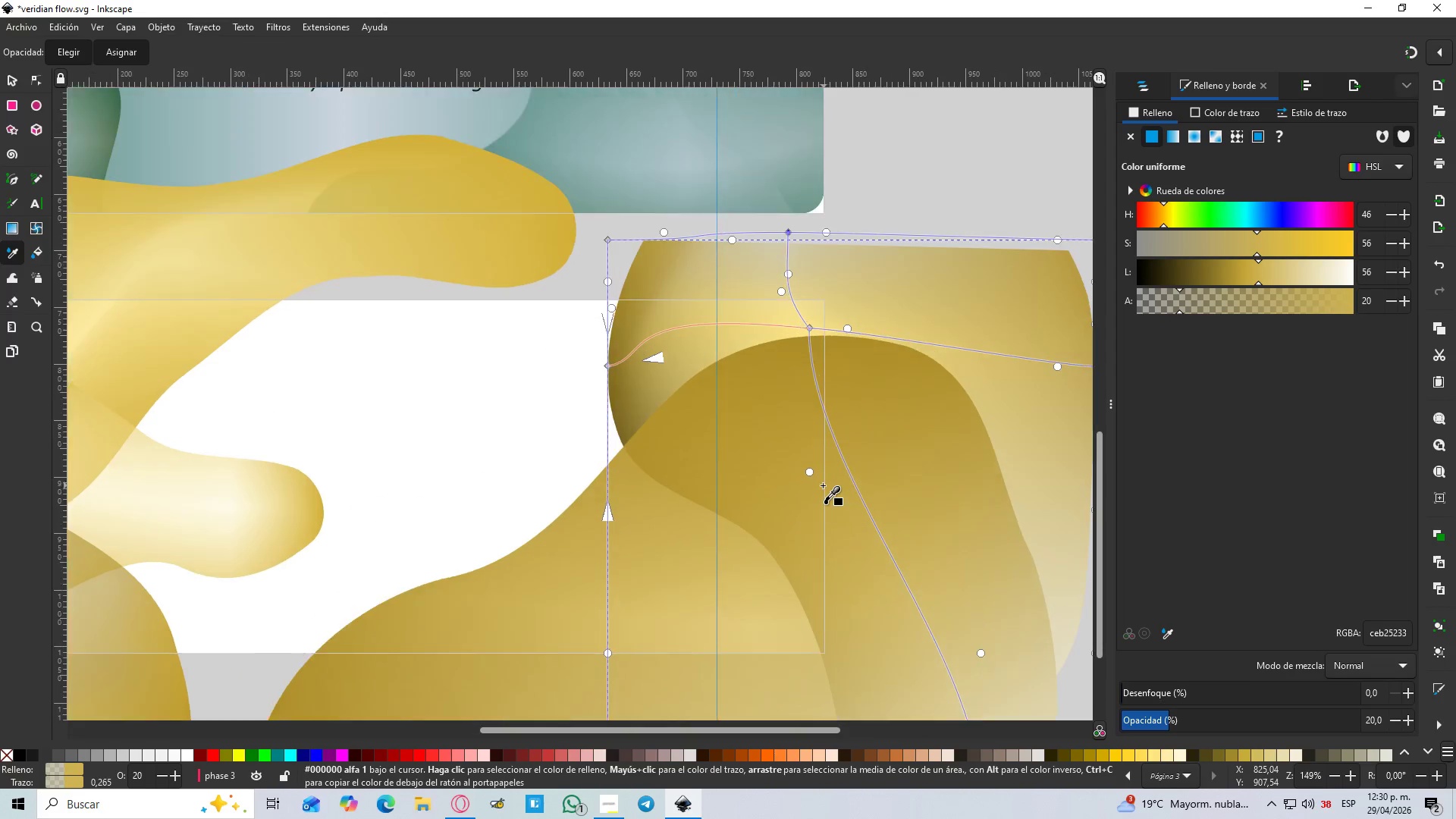 
key(Control+ControlLeft)
 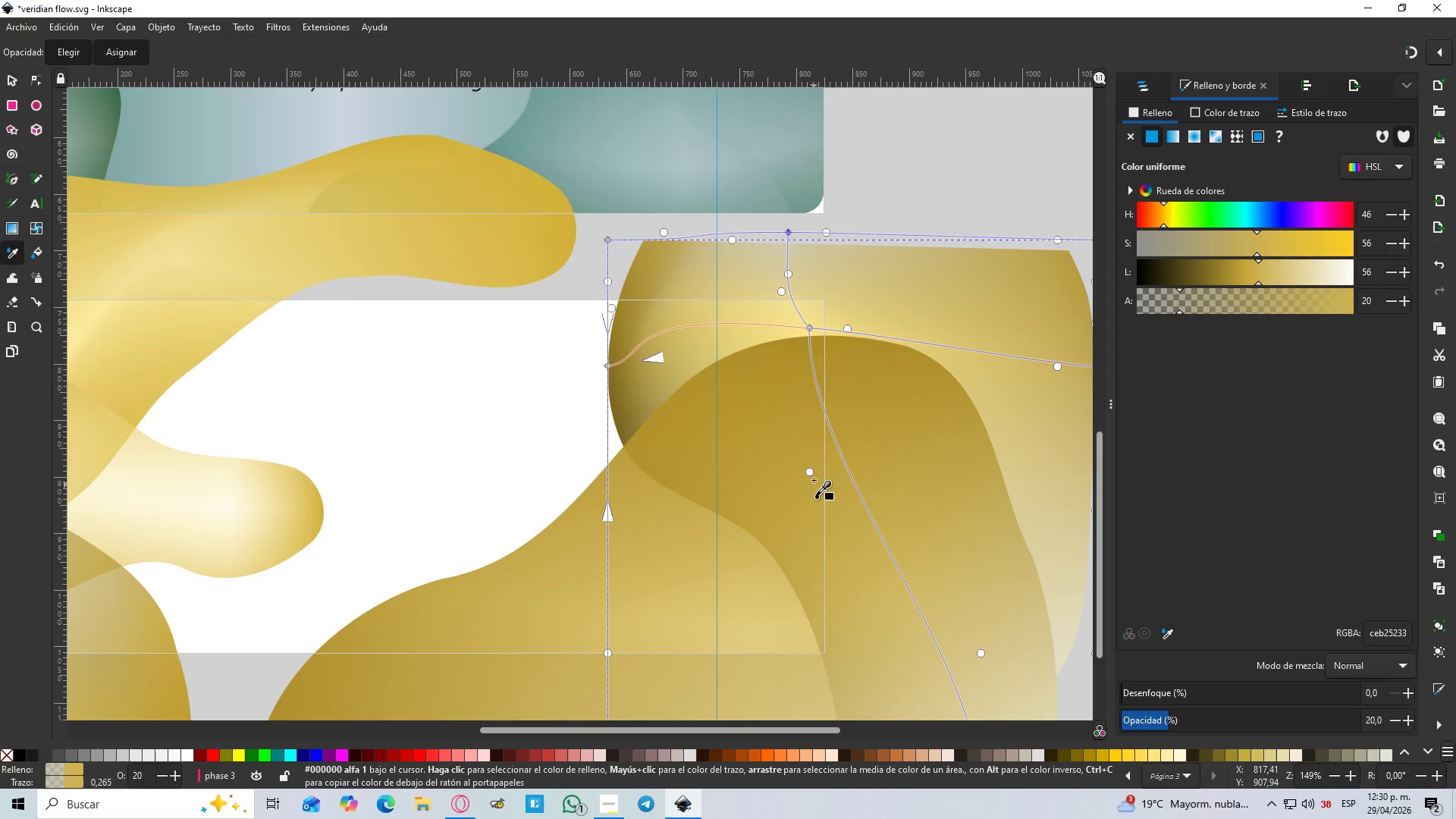 
hold_key(key=ControlLeft, duration=2.22)
left_click_drag(start_coordinate=[806, 475], to_coordinate=[809, 573])
 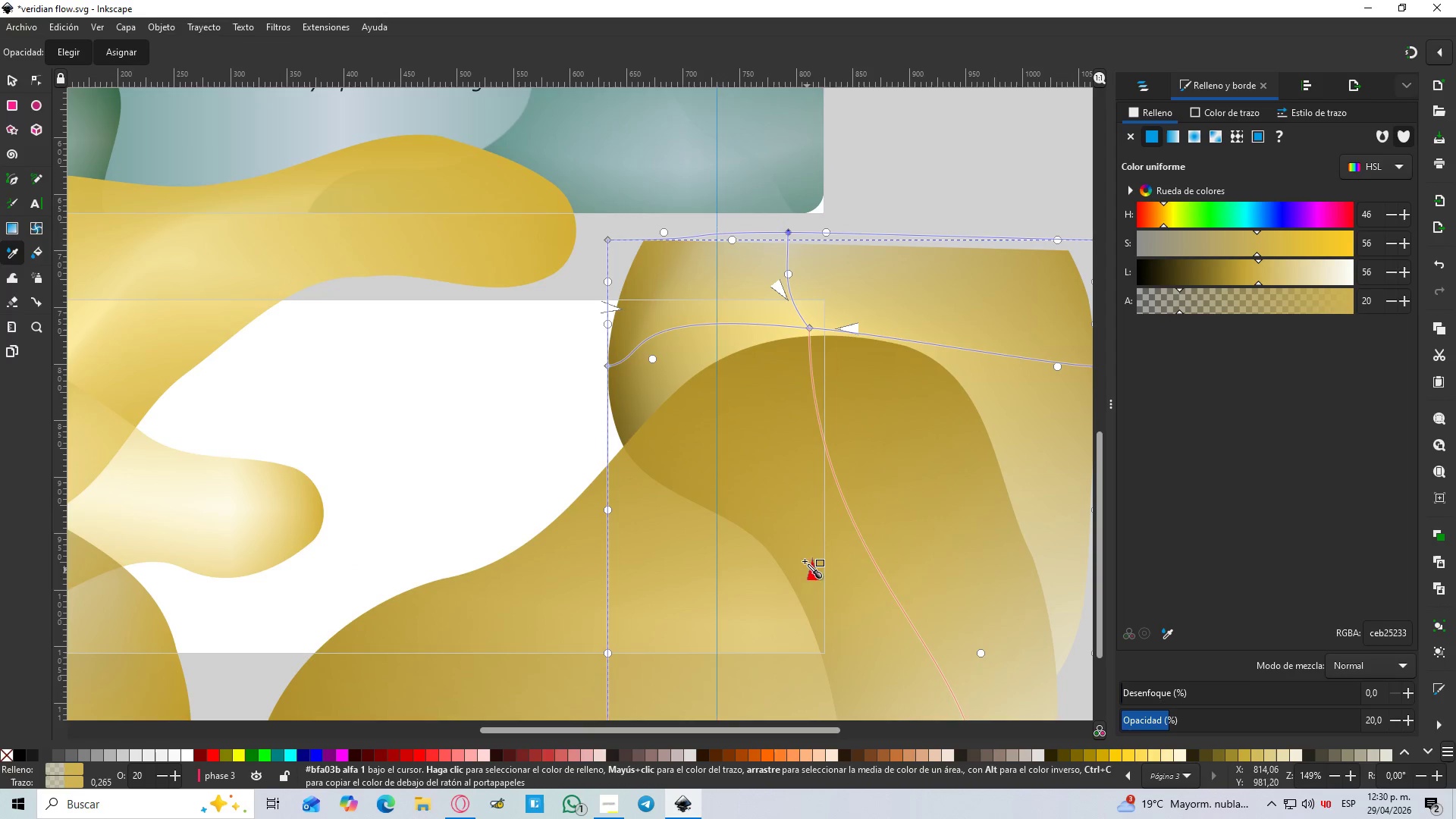 
hold_key(key=ControlLeft, duration=1.24)
scroll: coordinate [802, 548], scroll_direction: down, amount: 4.0
 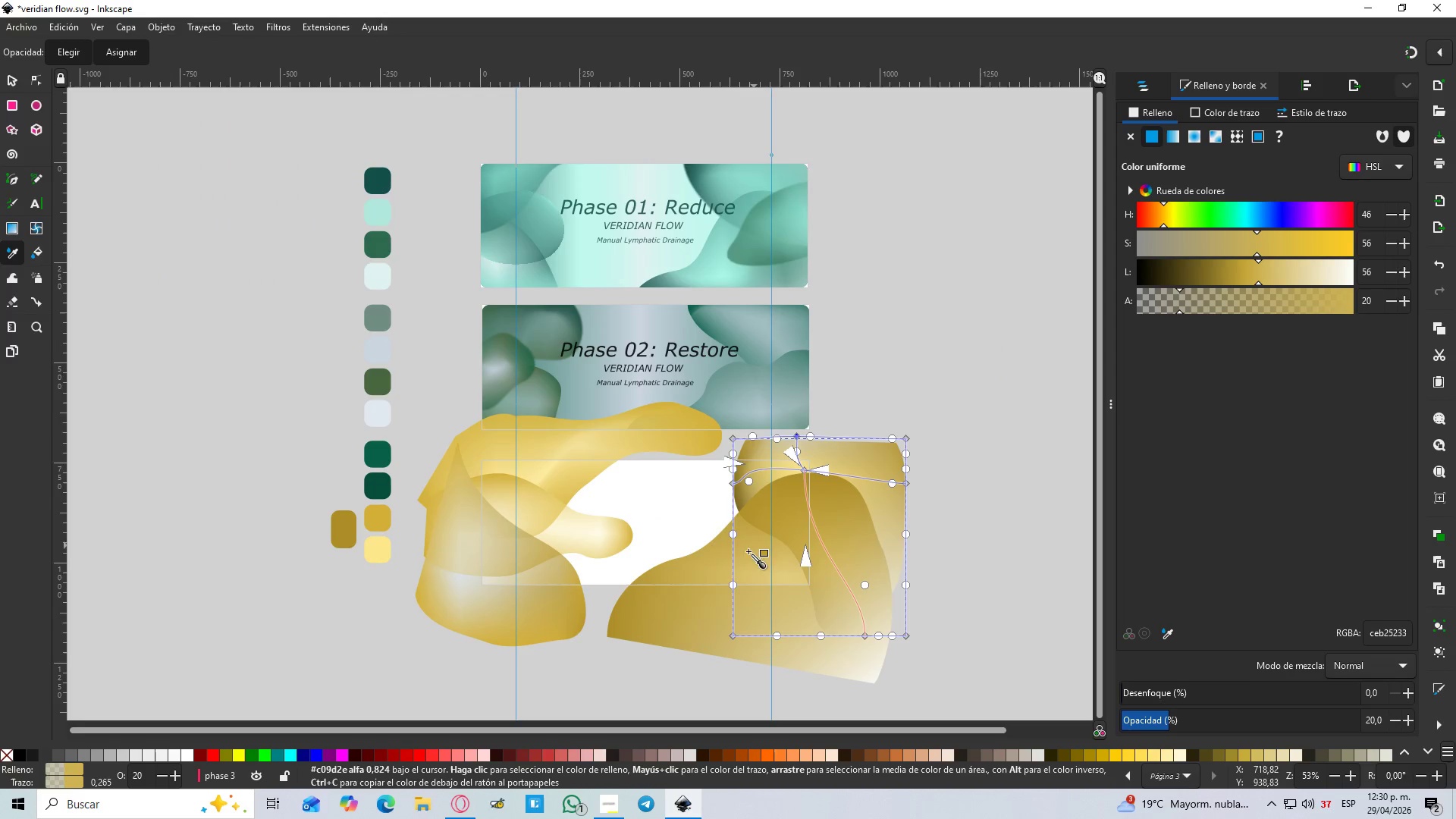 
left_click([767, 582])
 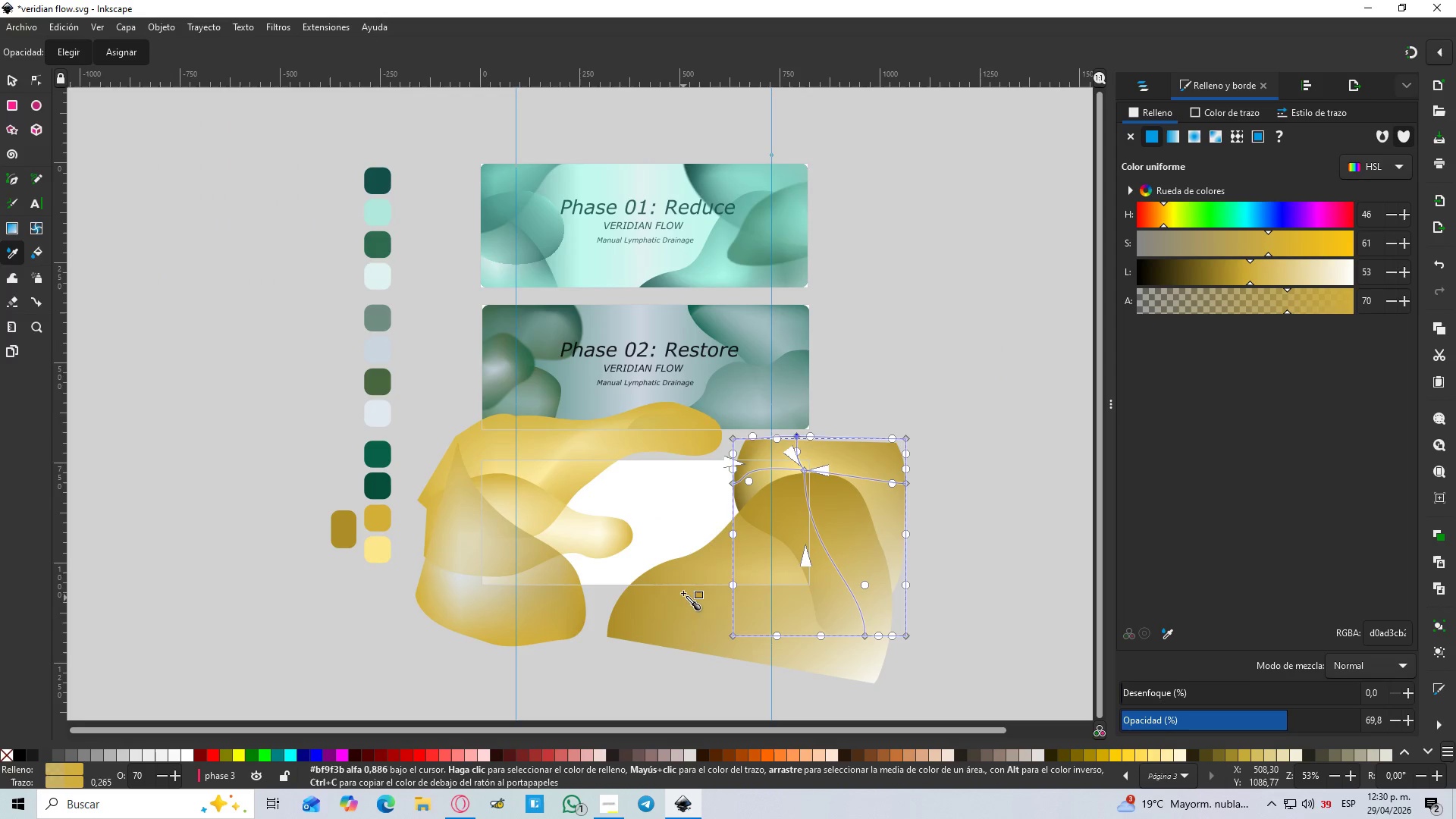 
left_click([686, 591])
 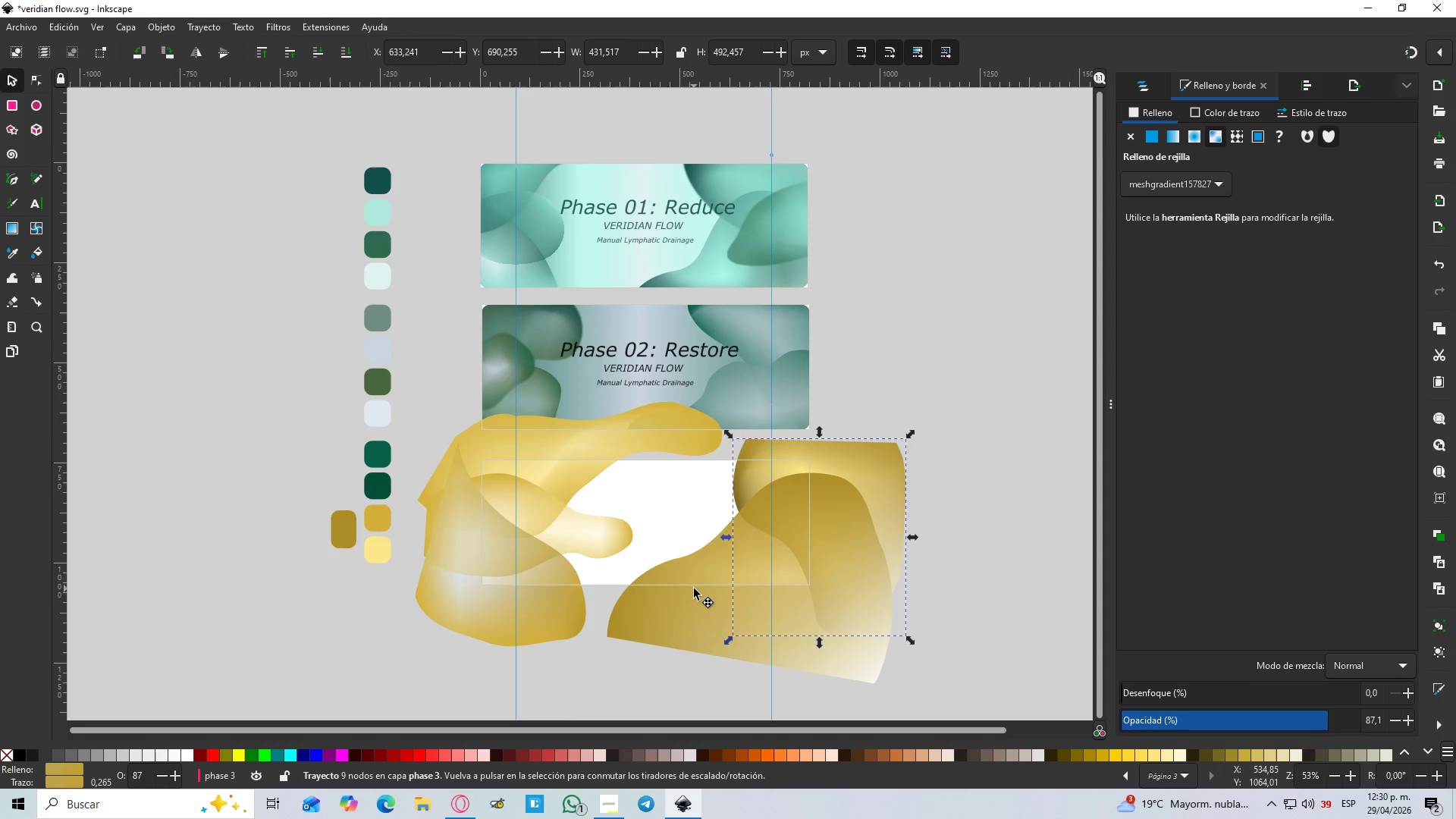 
left_click([42, 228])
 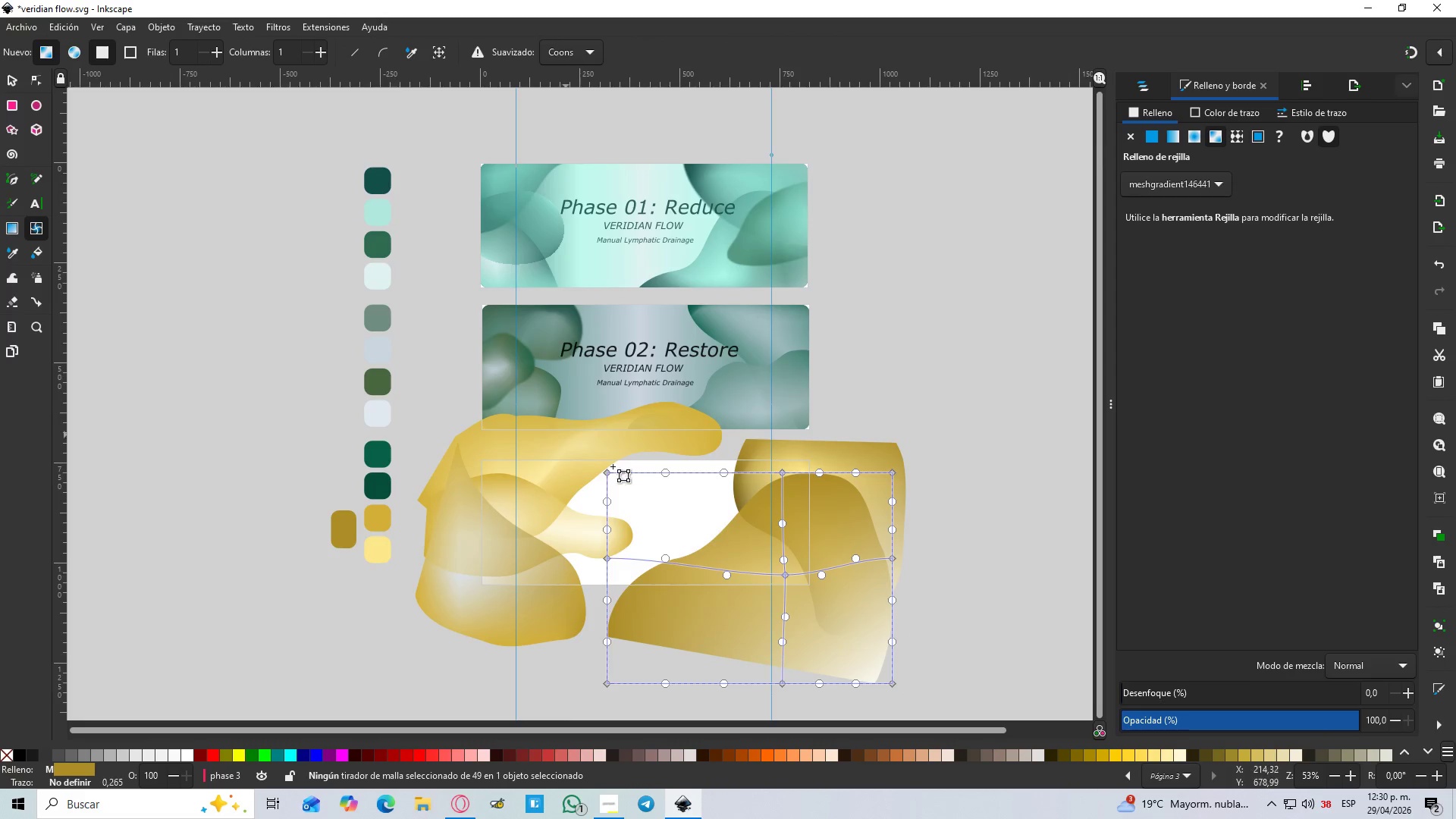 
hold_key(key=ControlLeft, duration=0.33)
scroll: coordinate [839, 538], scroll_direction: up, amount: 2.0
 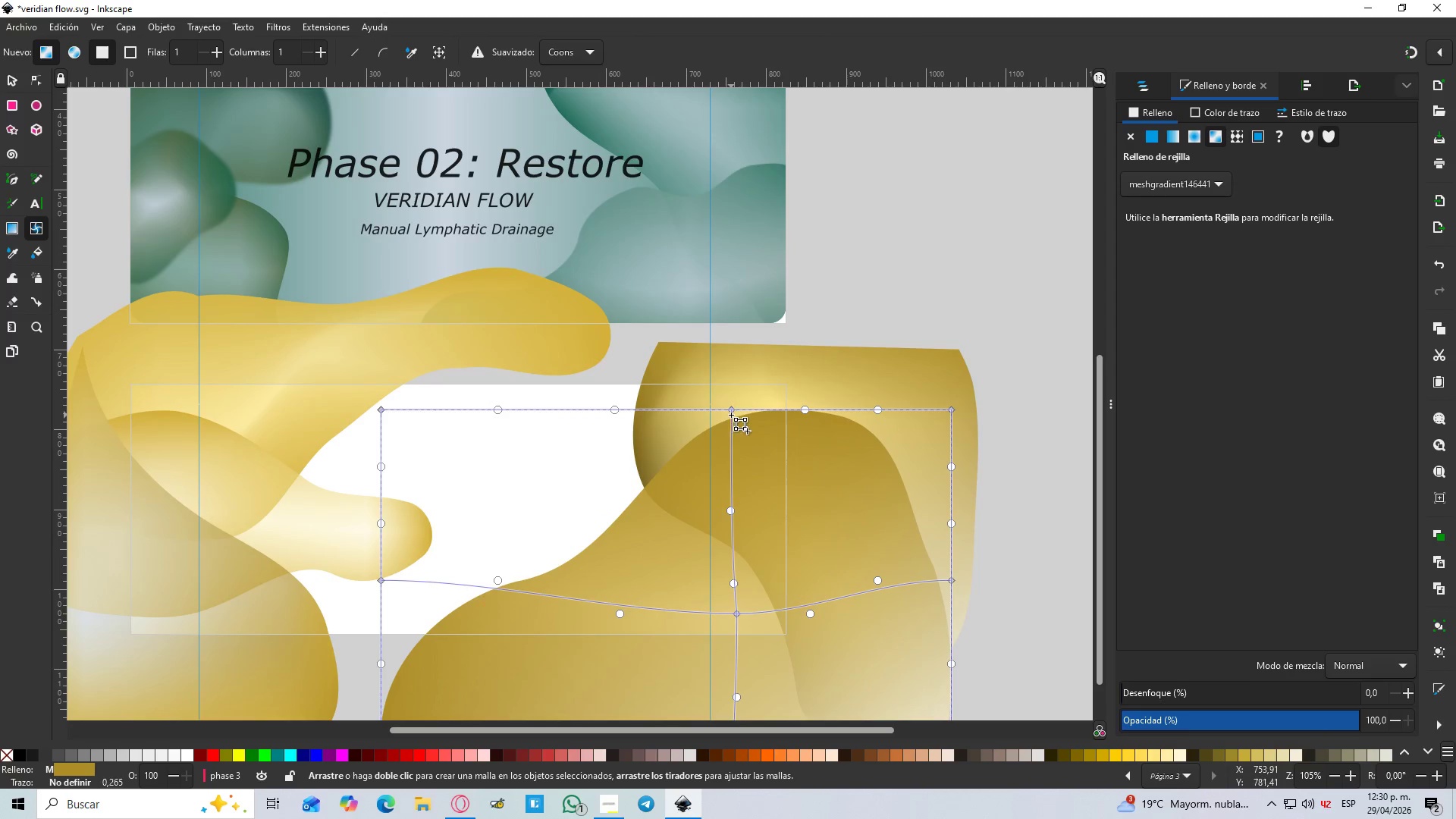 
left_click([731, 406])
 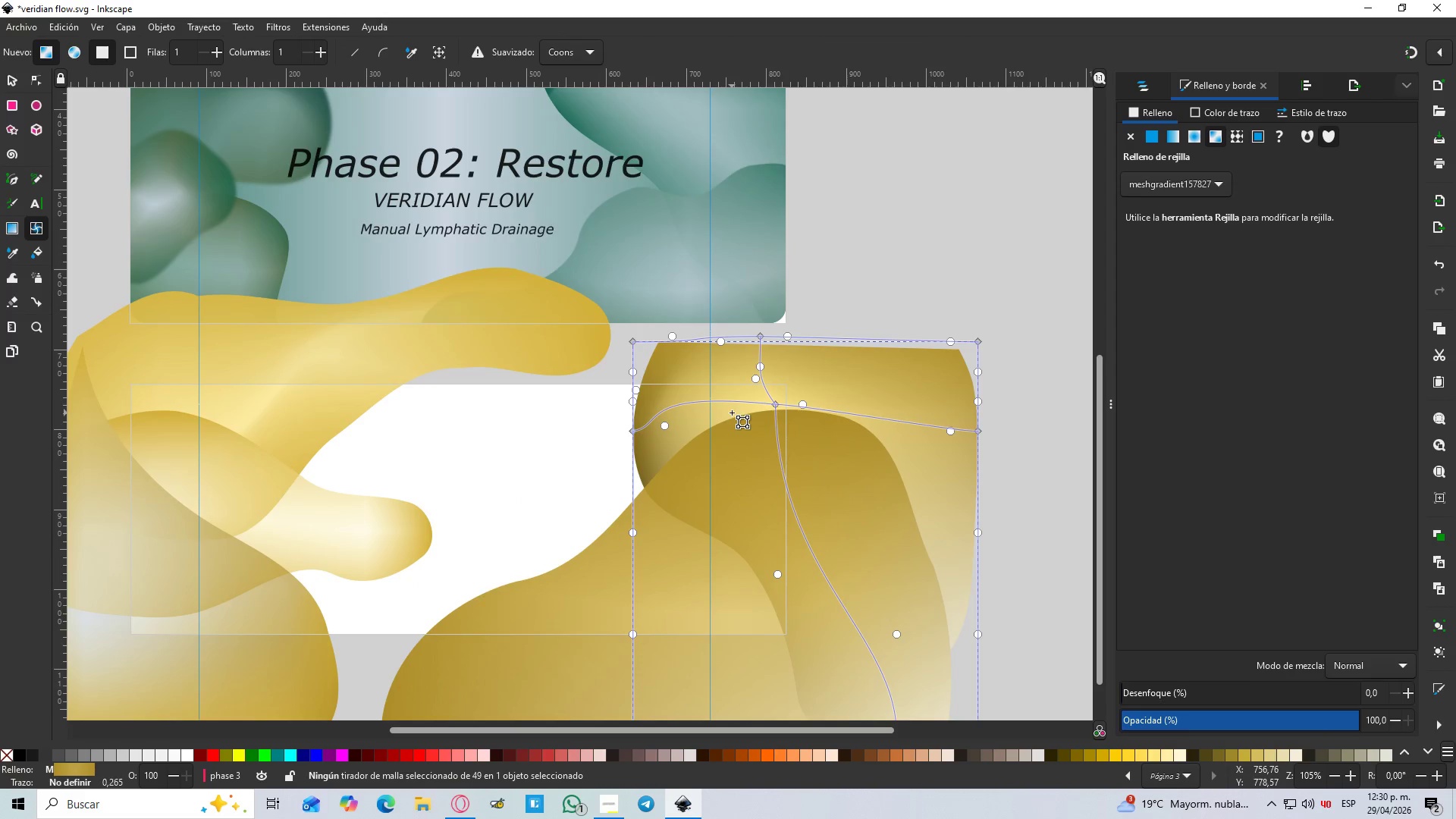 
left_click([719, 475])
 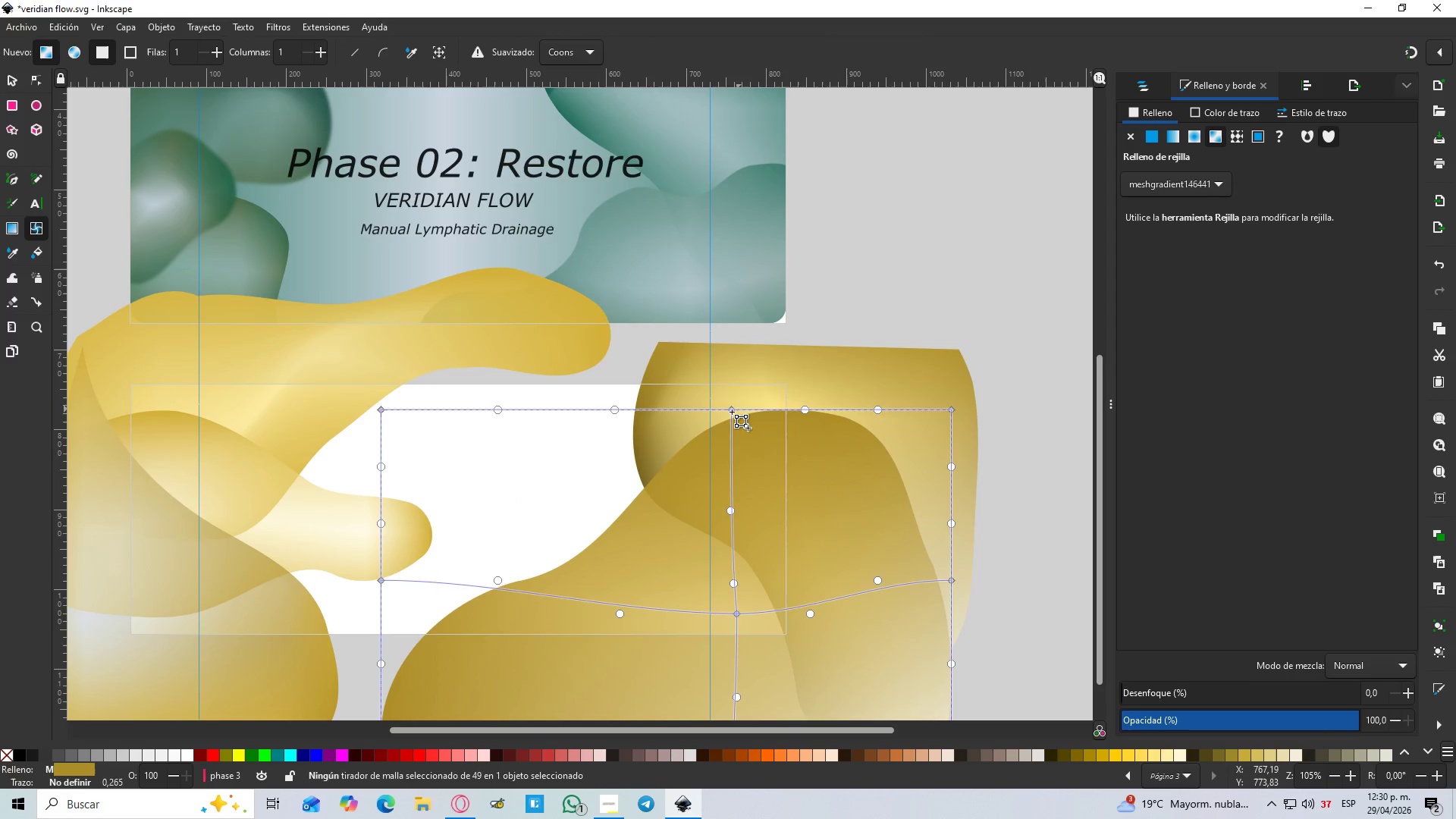 
left_click([730, 412])
 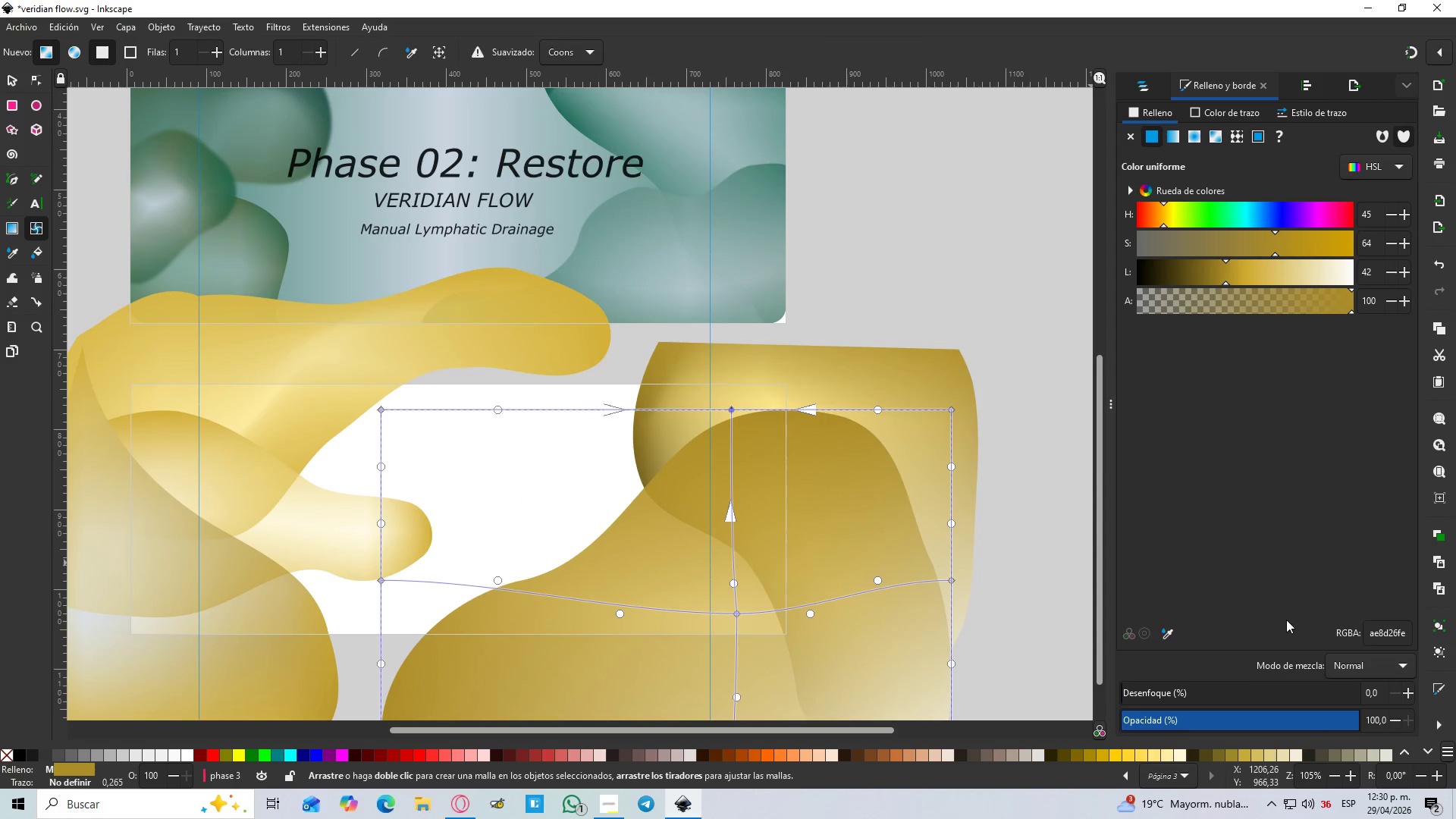 
scroll: coordinate [819, 592], scroll_direction: down, amount: 1.0
 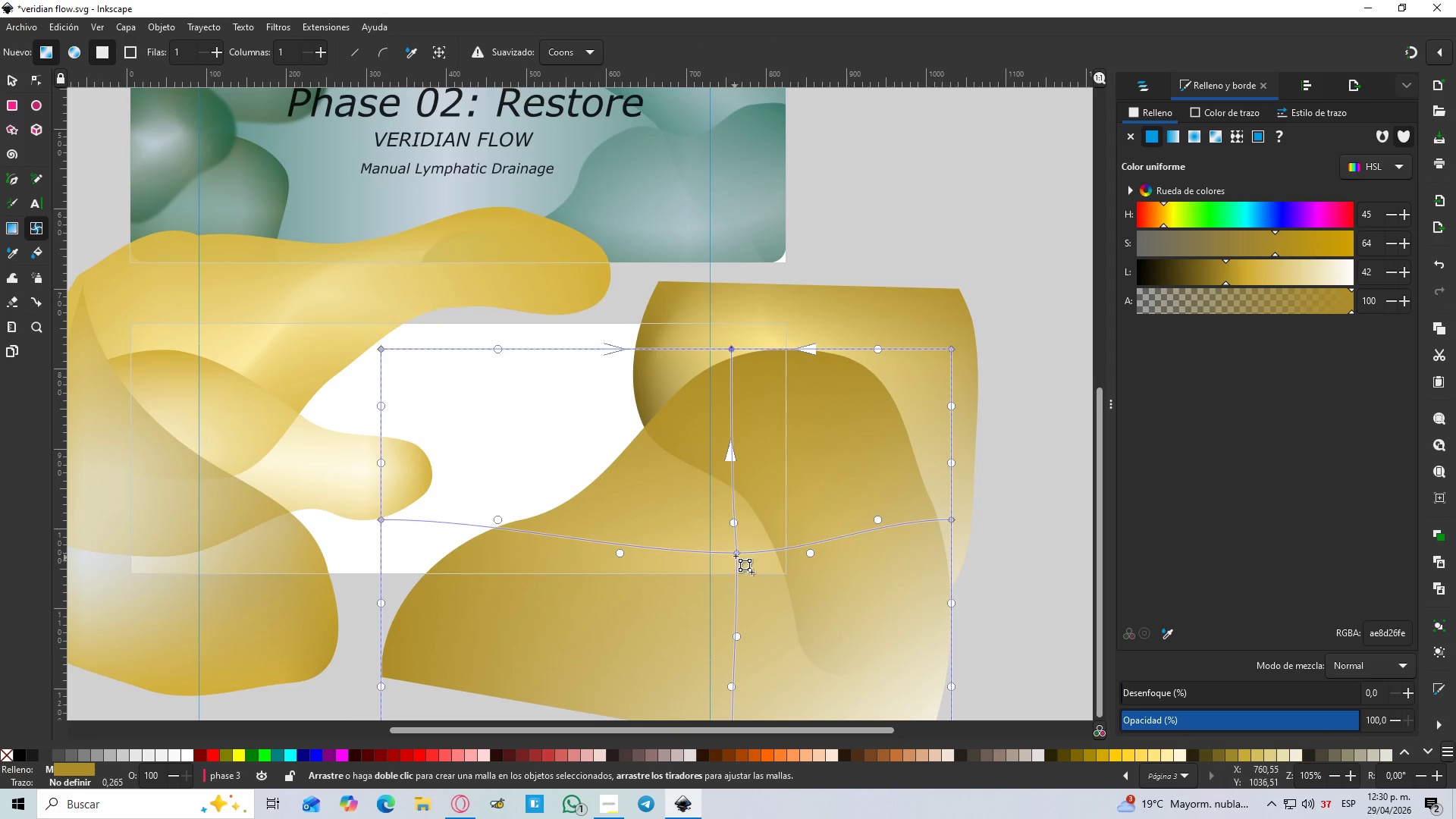 
left_click([734, 550])
 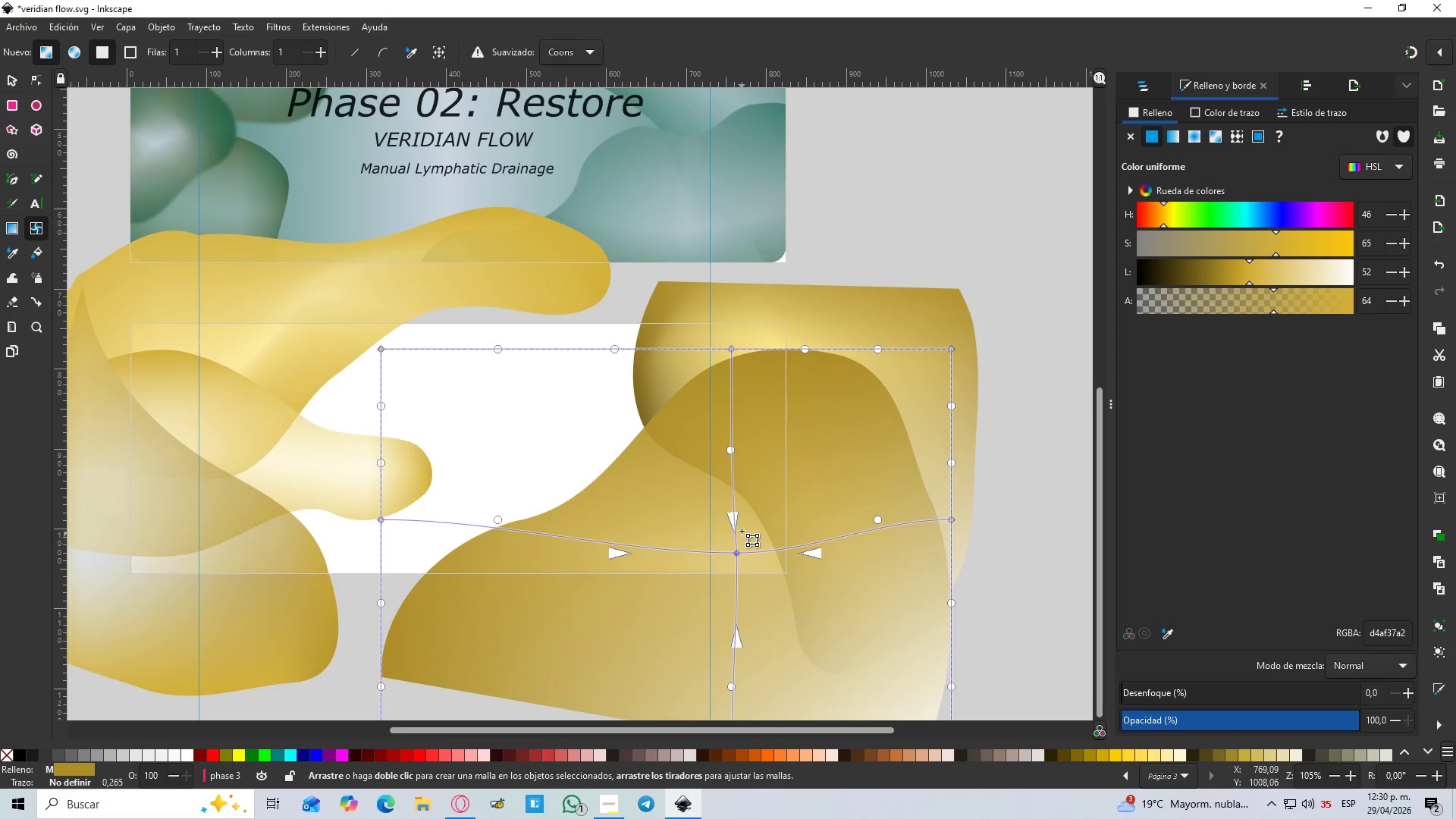 
left_click_drag(start_coordinate=[734, 519], to_coordinate=[763, 479])
 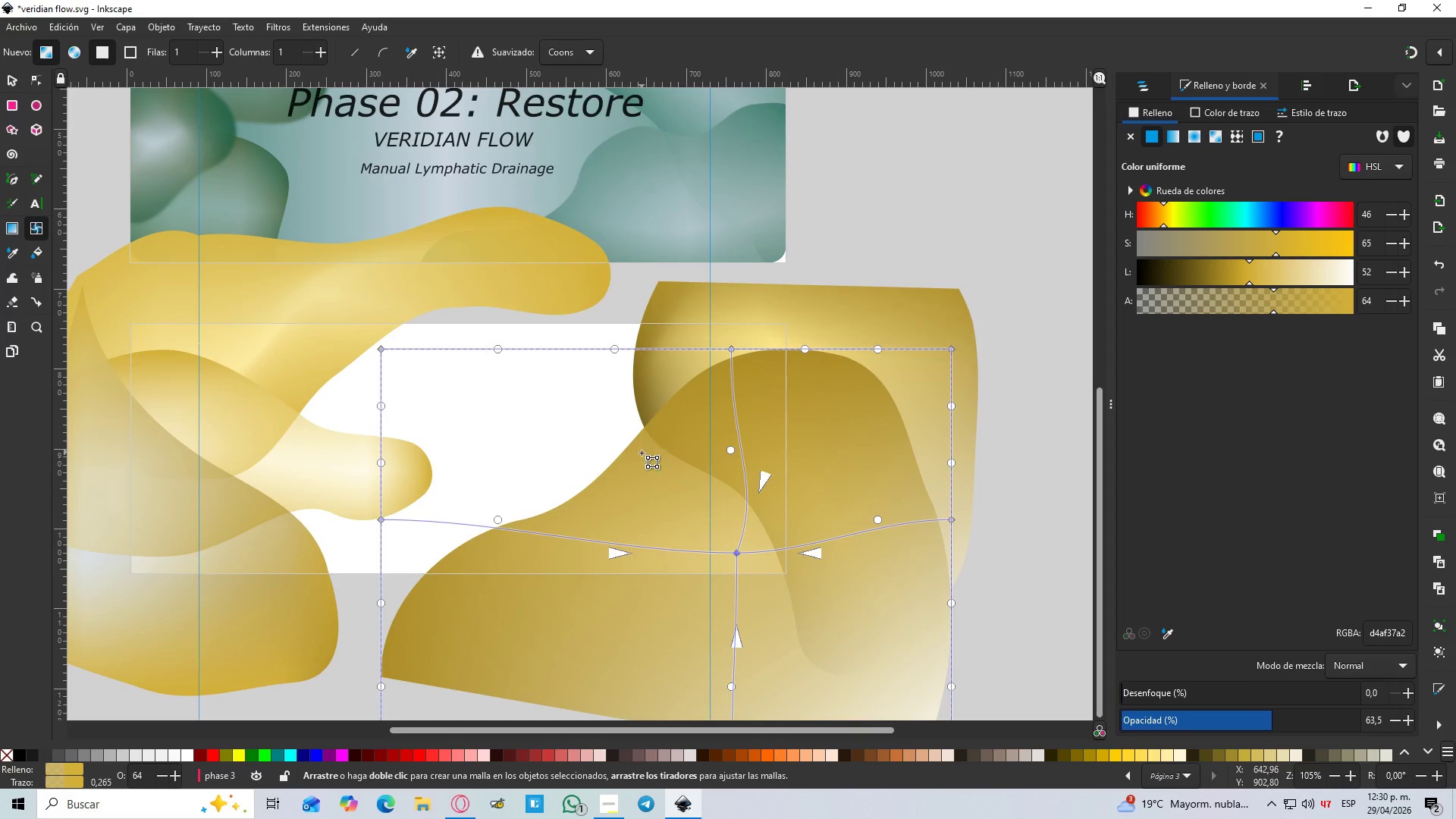 
left_click([642, 453])
 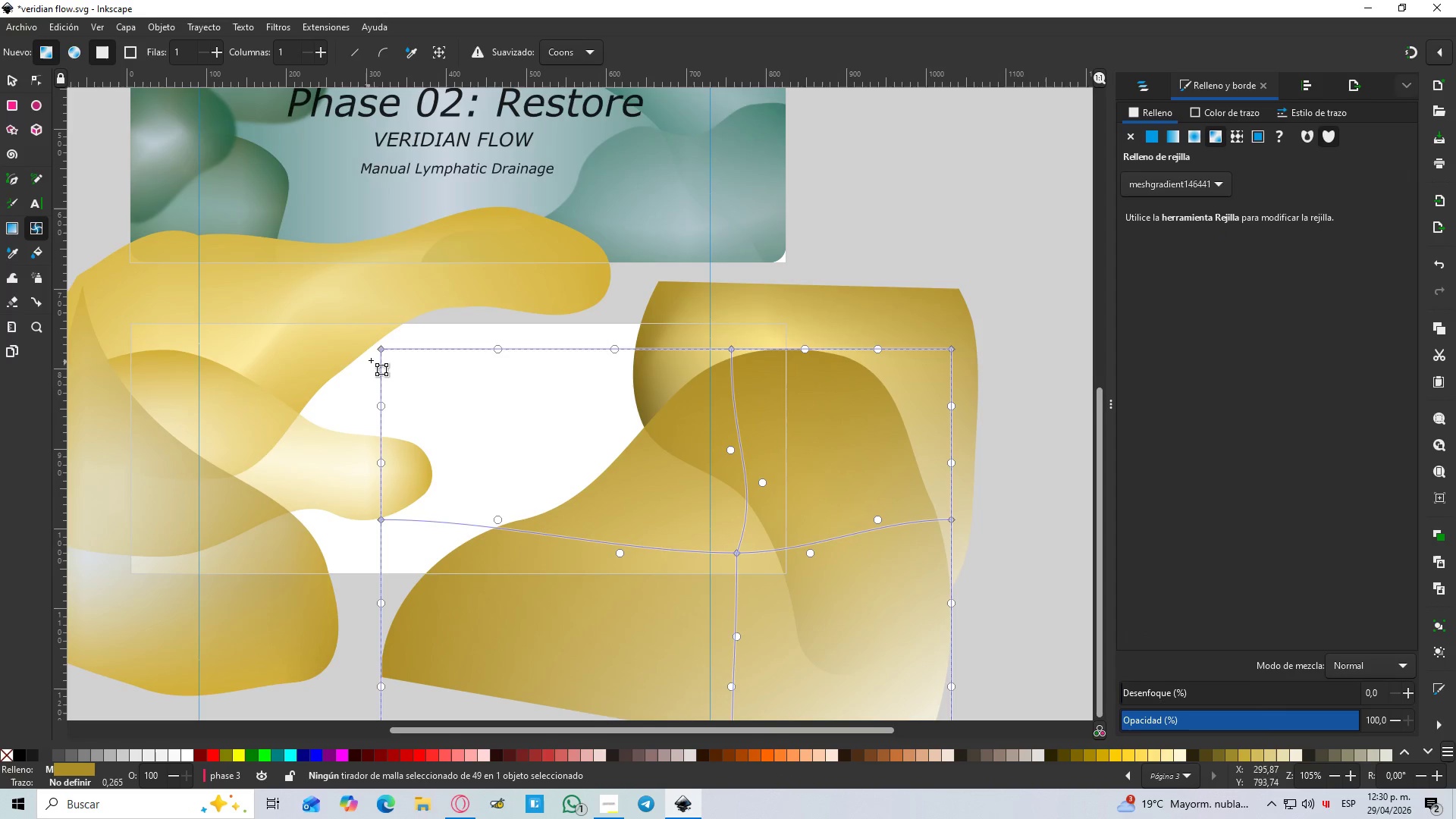 
left_click([381, 349])
 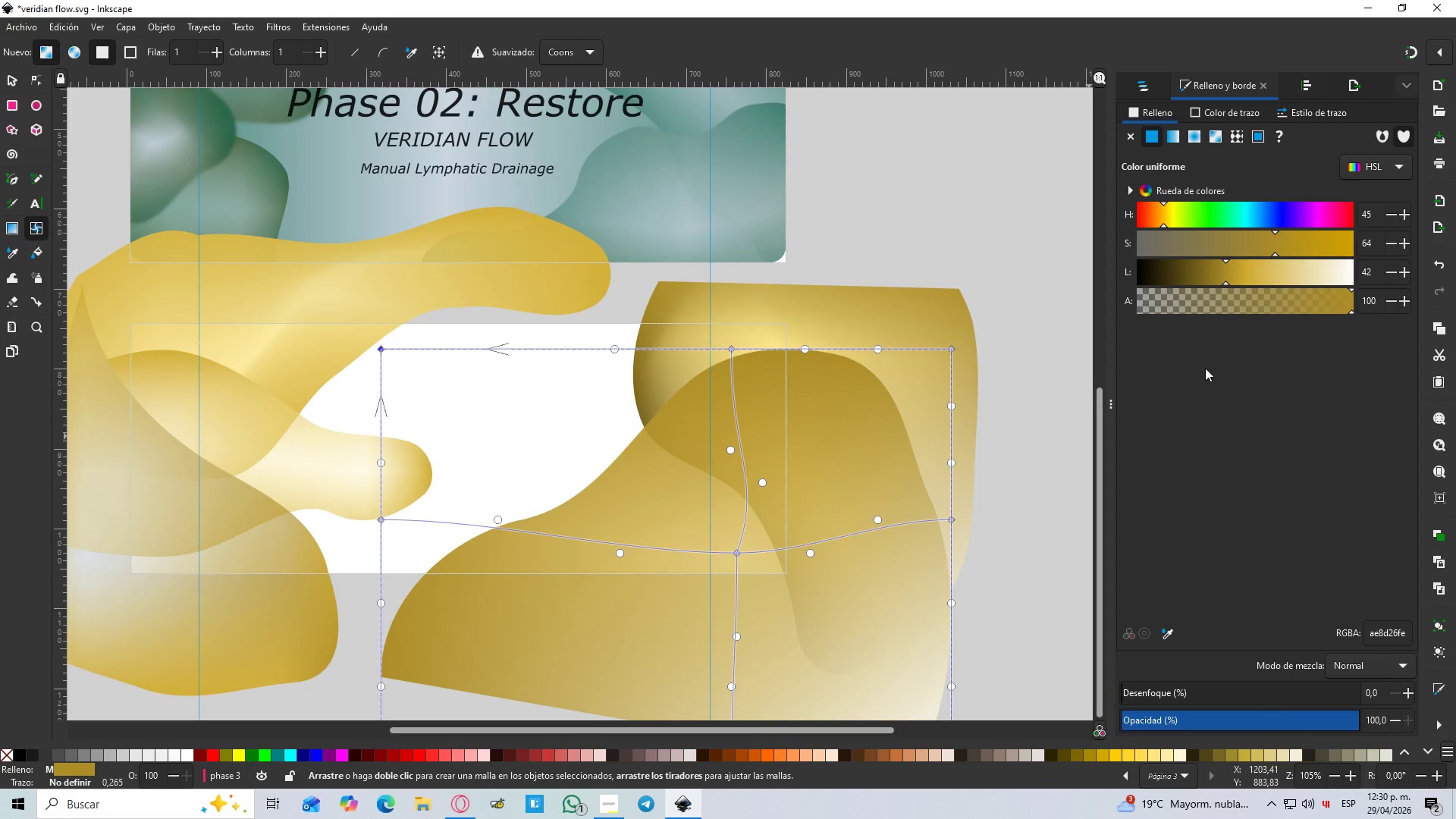 
hold_key(key=ControlLeft, duration=0.61)
scroll: coordinate [805, 446], scroll_direction: down, amount: 3.0
 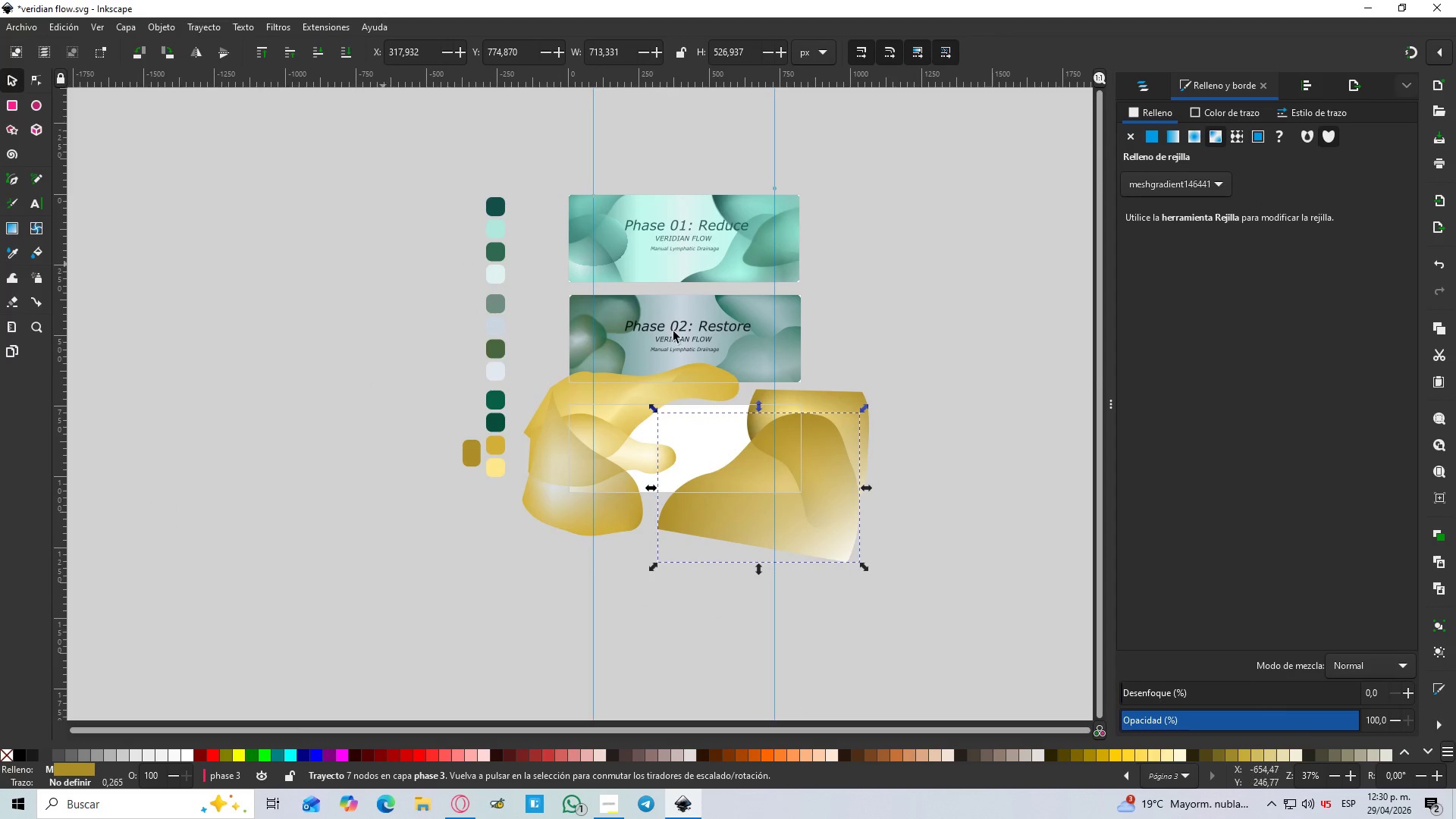 
left_click([912, 394])
 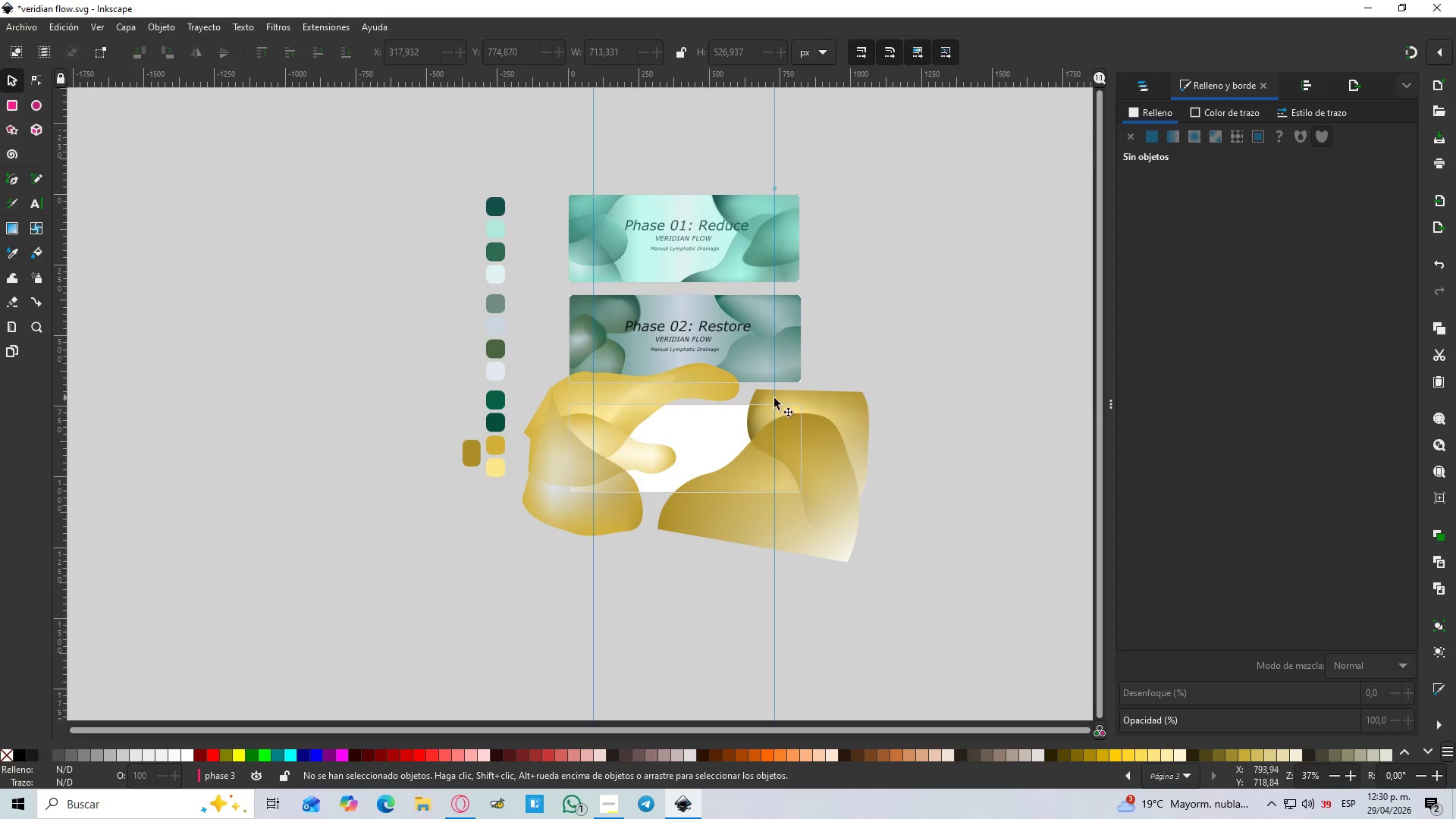 
hold_key(key=ControlLeft, duration=0.45)
scroll: coordinate [716, 397], scroll_direction: up, amount: 2.0
 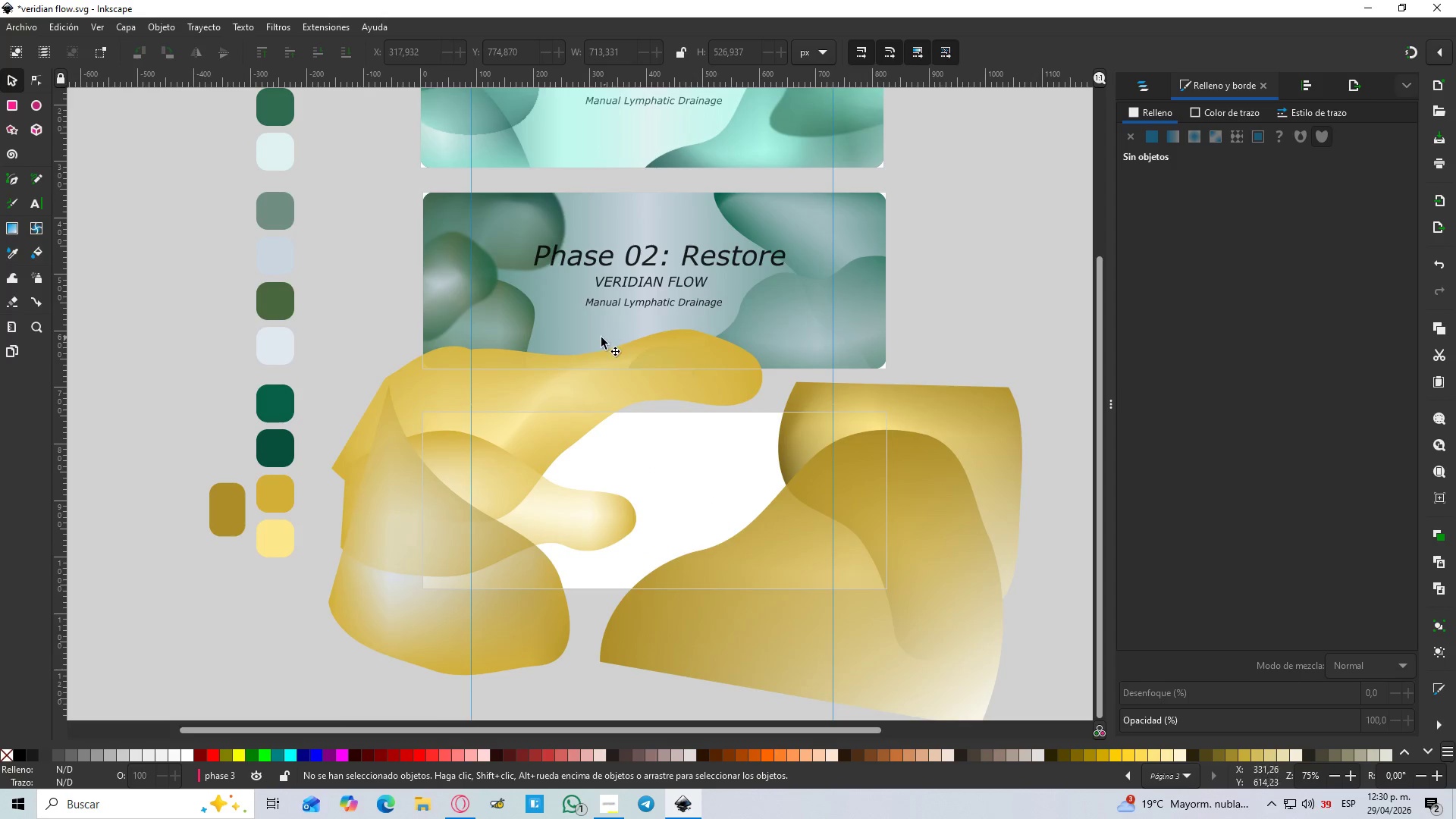 
left_click([589, 331])
 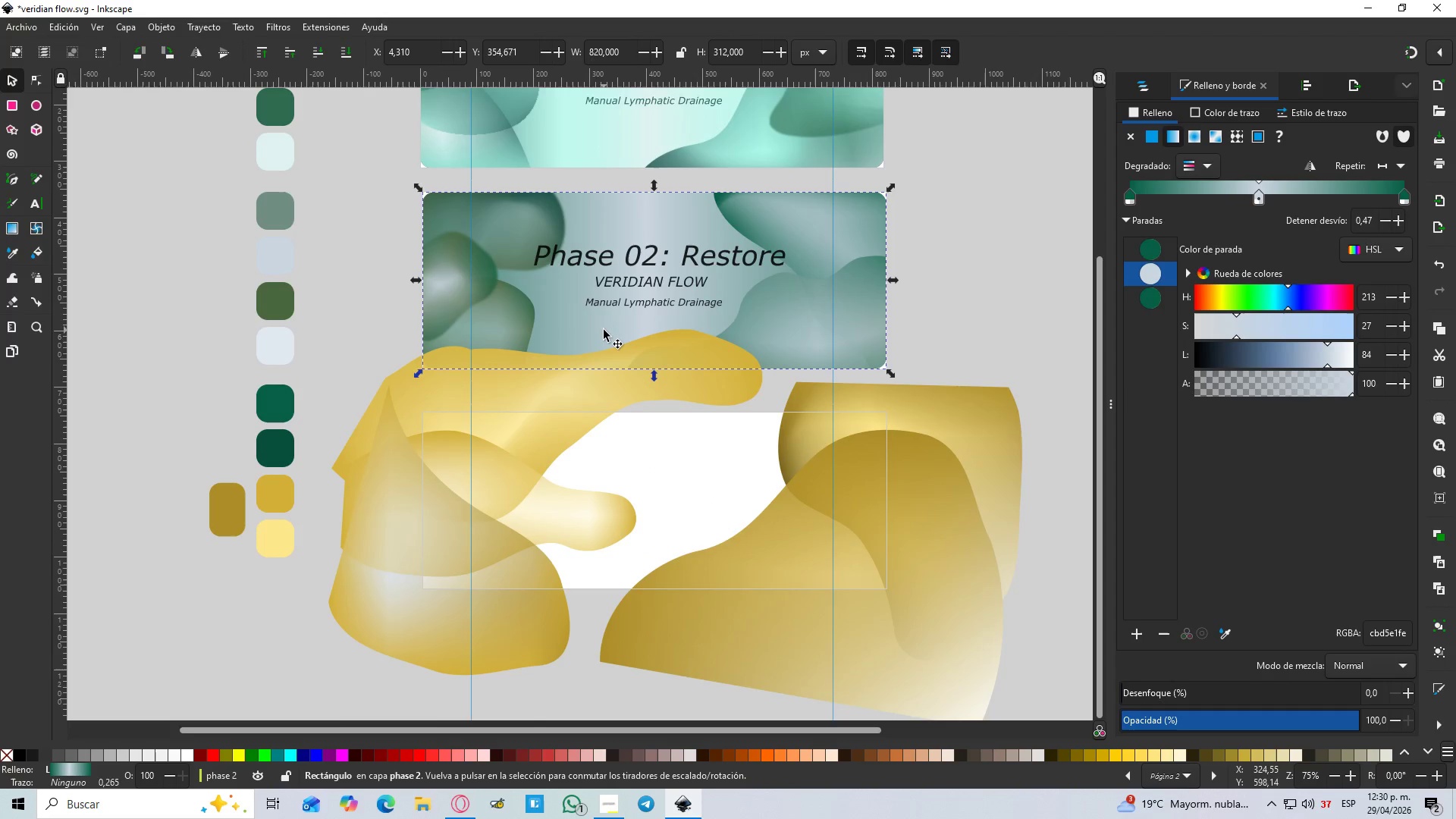 
key(Control+C)
 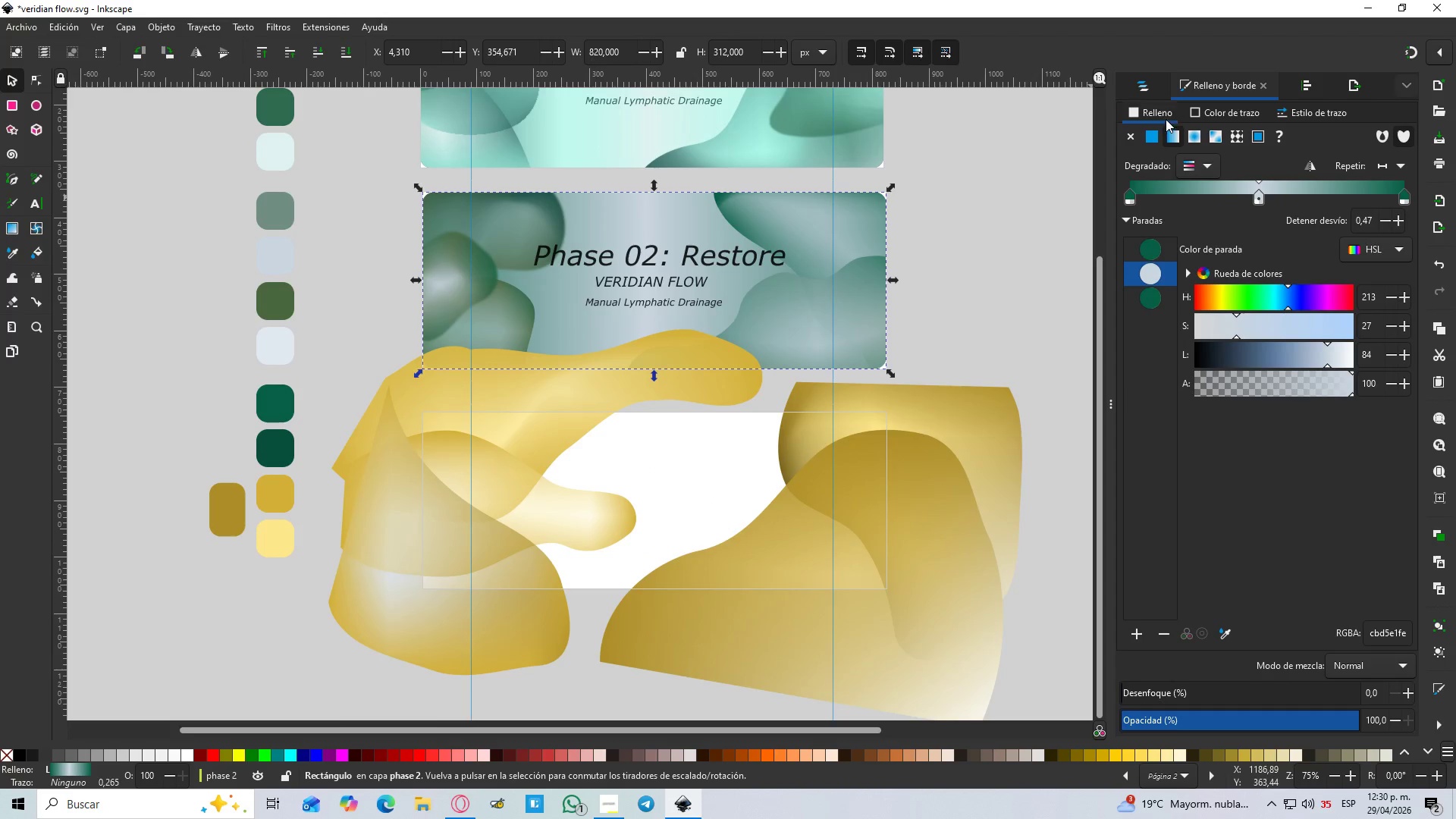 
left_click([1153, 83])
 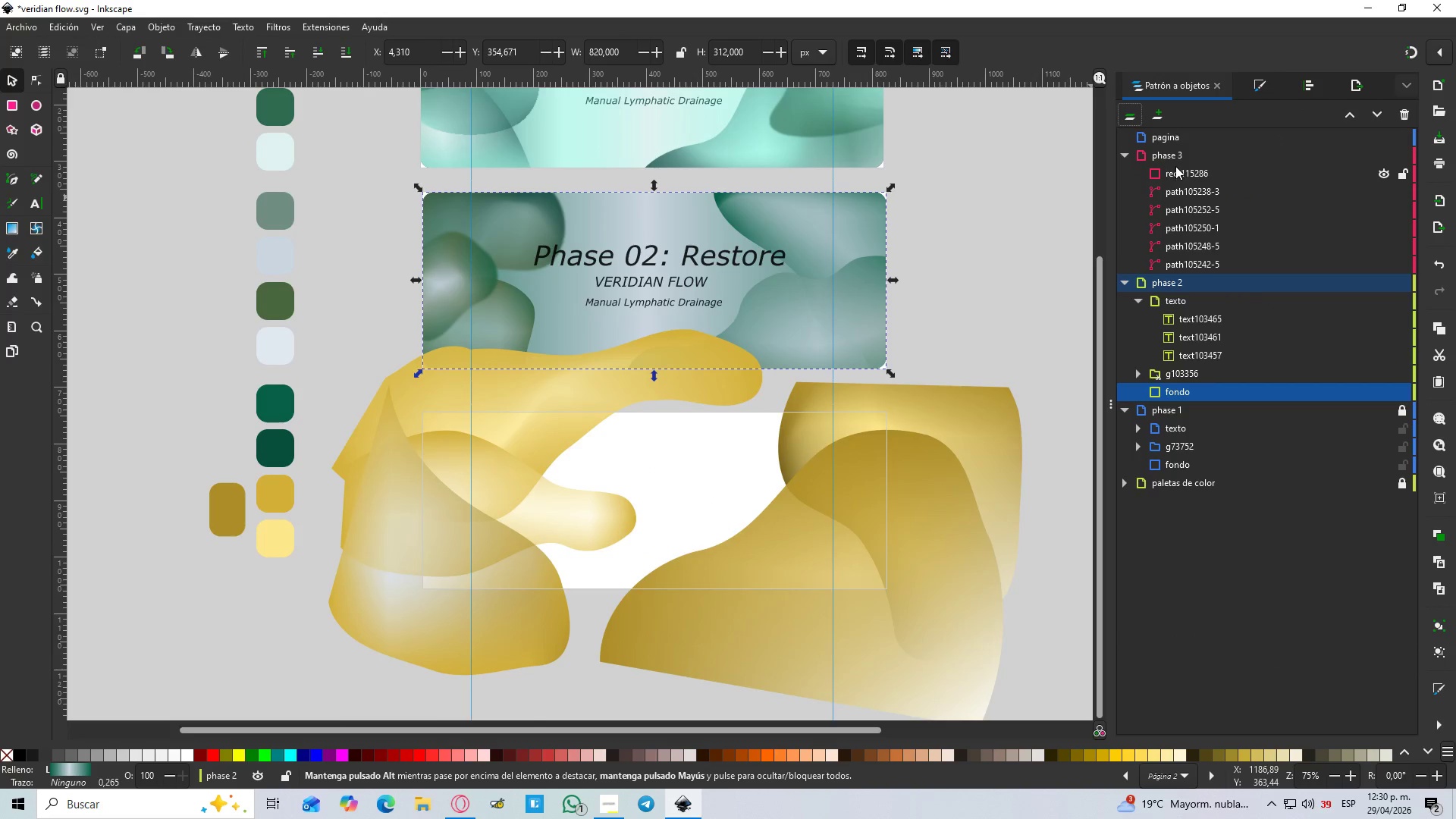 
left_click([1169, 152])
 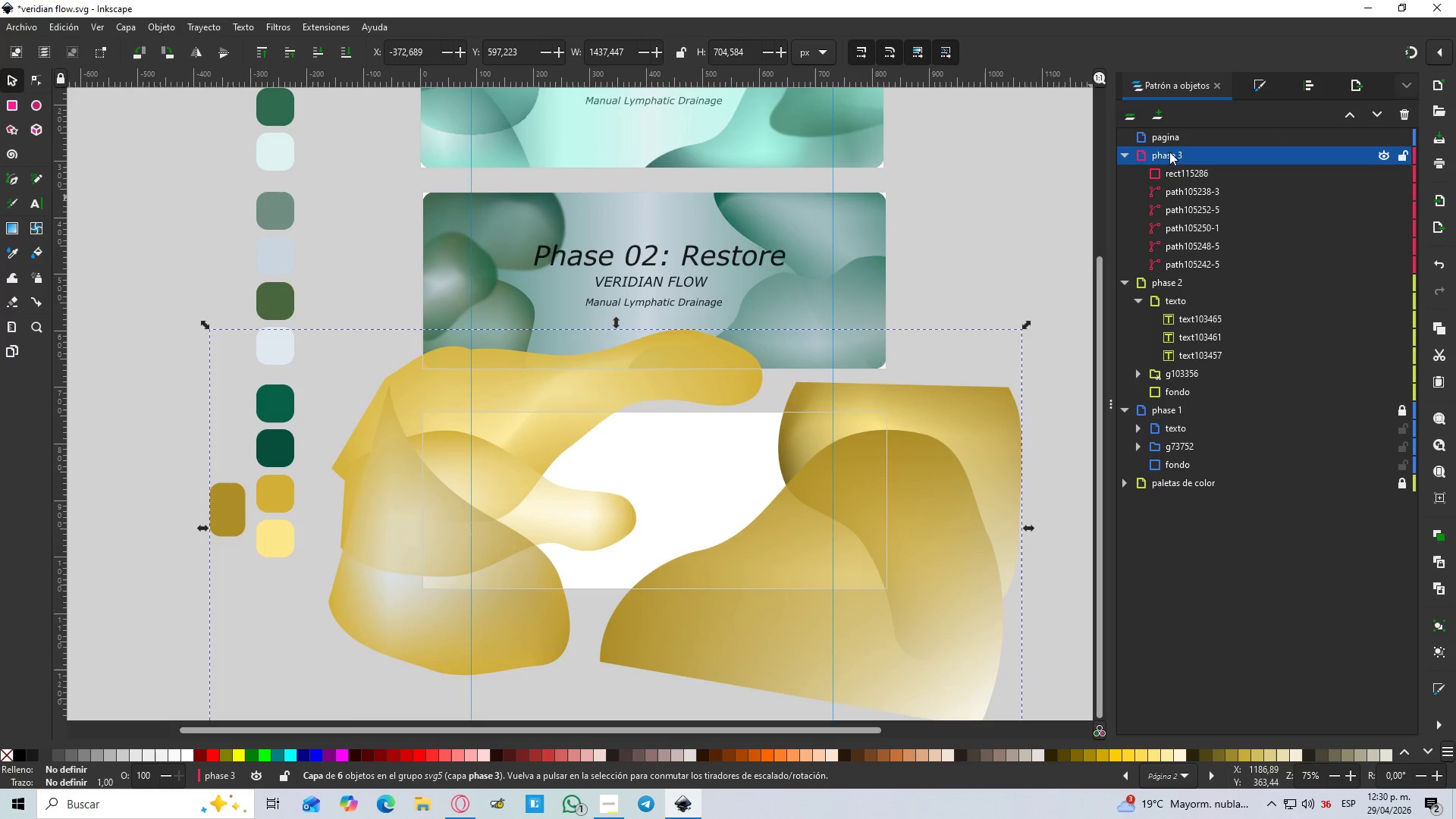 
key(Control+V)
 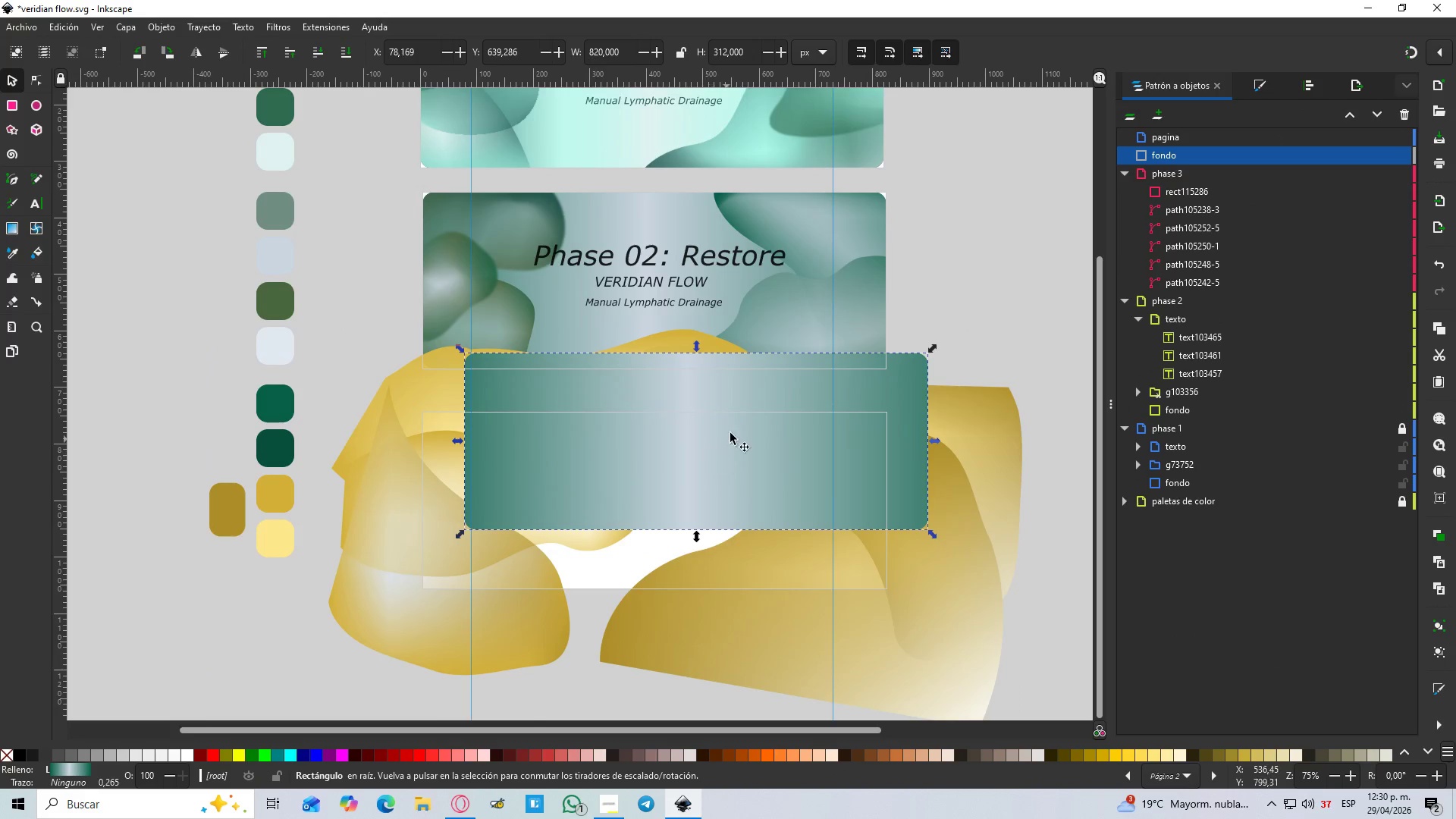 
left_click_drag(start_coordinate=[733, 422], to_coordinate=[676, 497])
 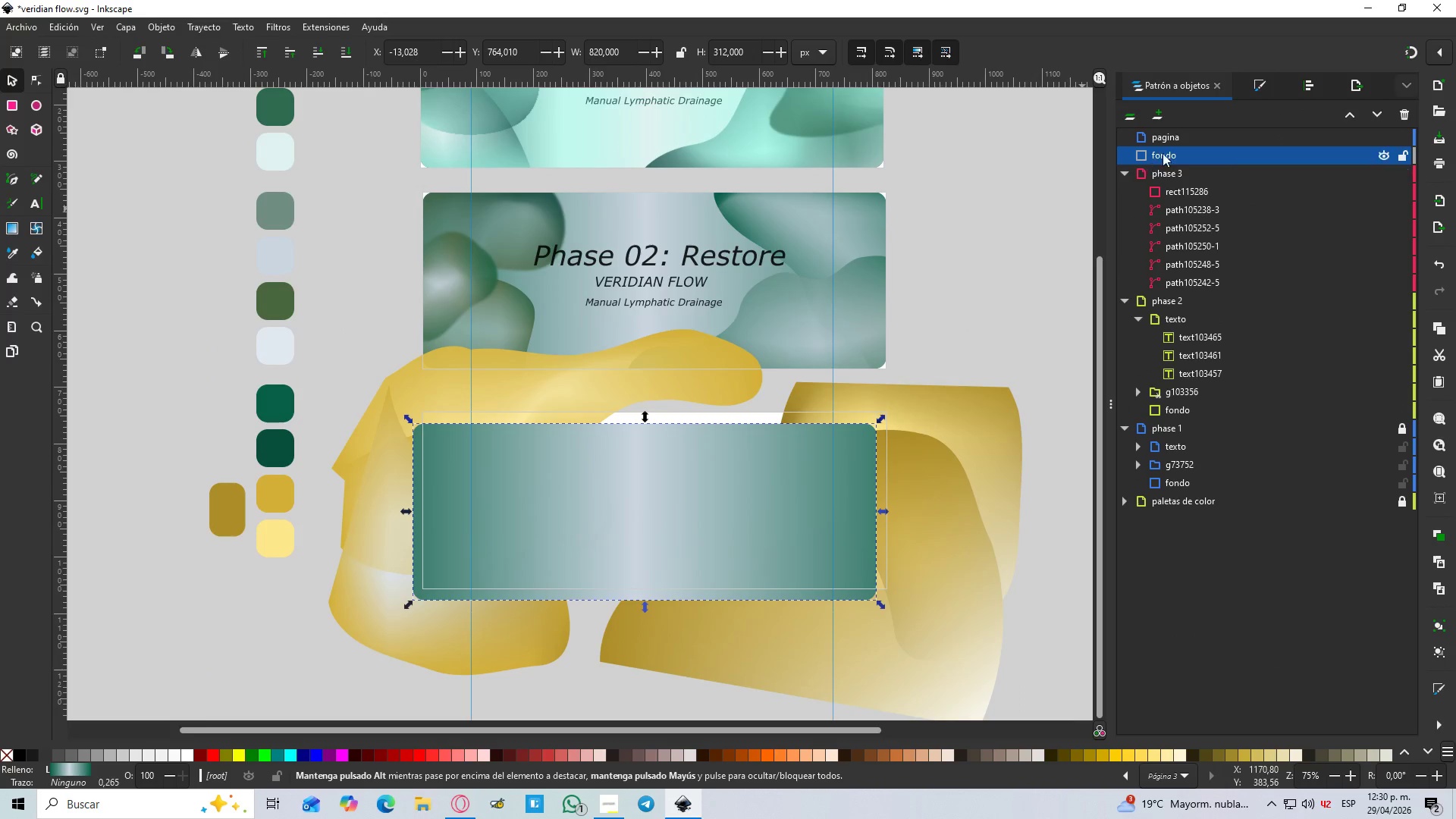 
left_click_drag(start_coordinate=[1165, 150], to_coordinate=[1181, 172])
 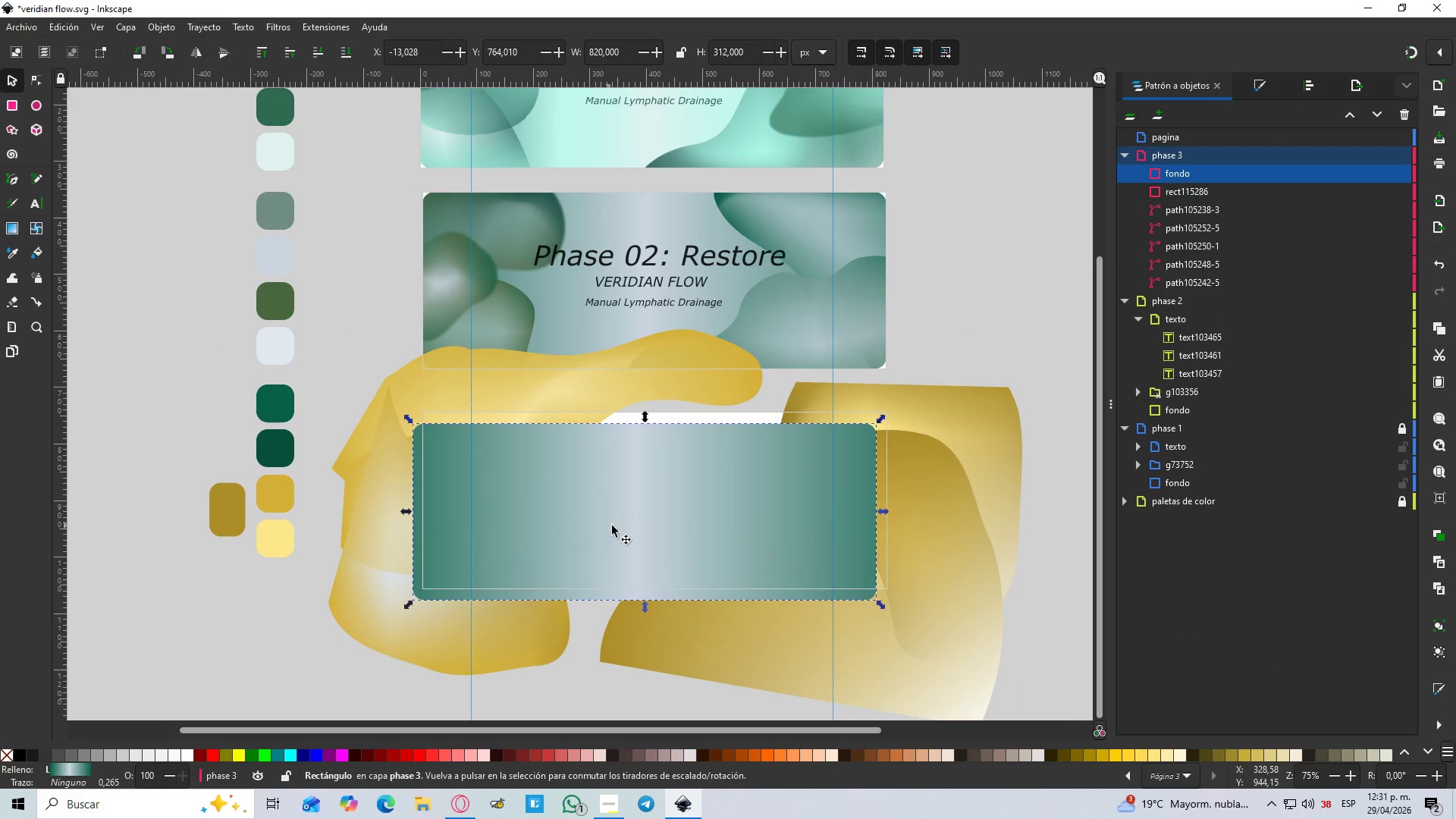 
left_click_drag(start_coordinate=[642, 530], to_coordinate=[653, 518])
 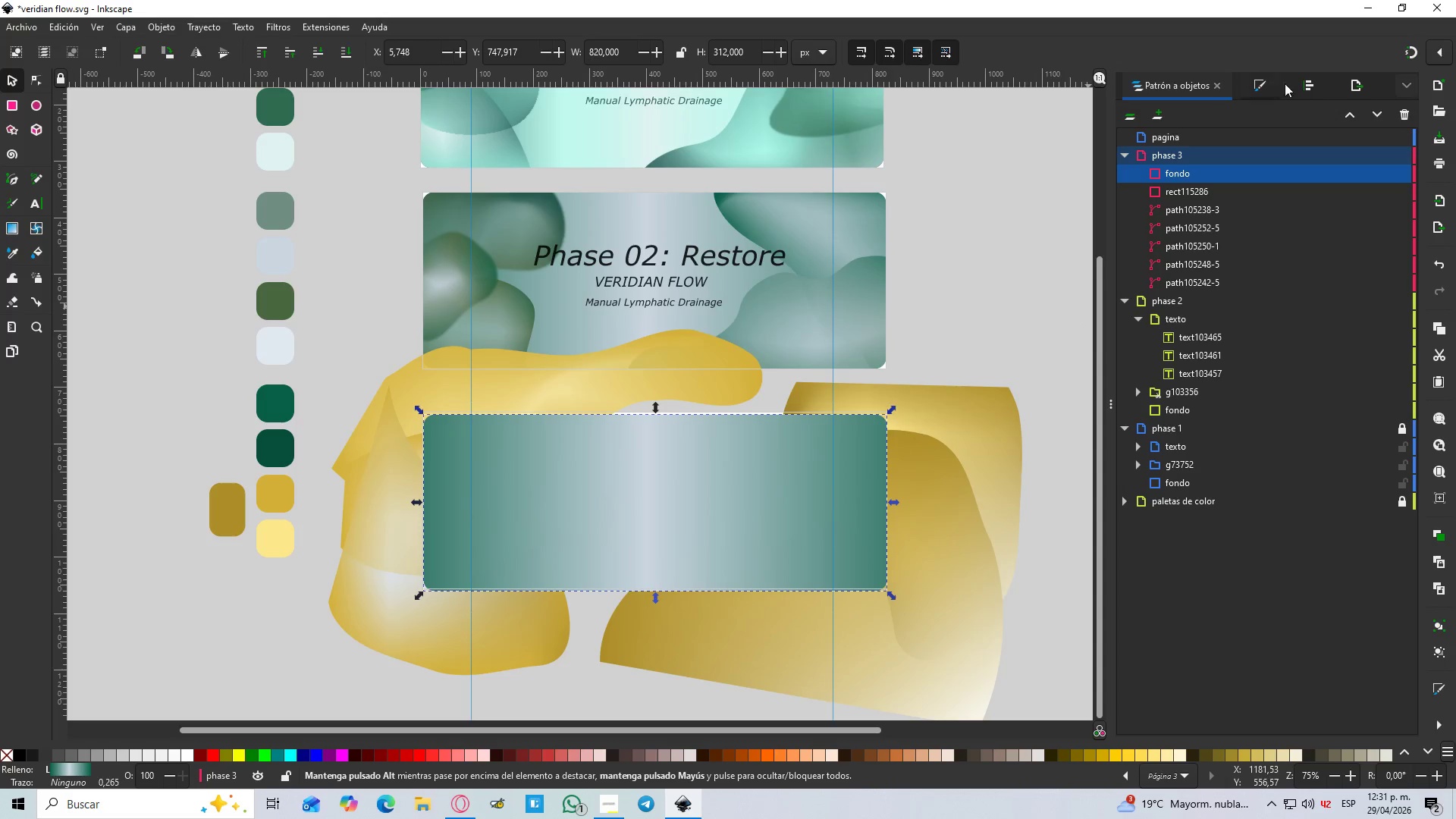 
left_click([1298, 87])
 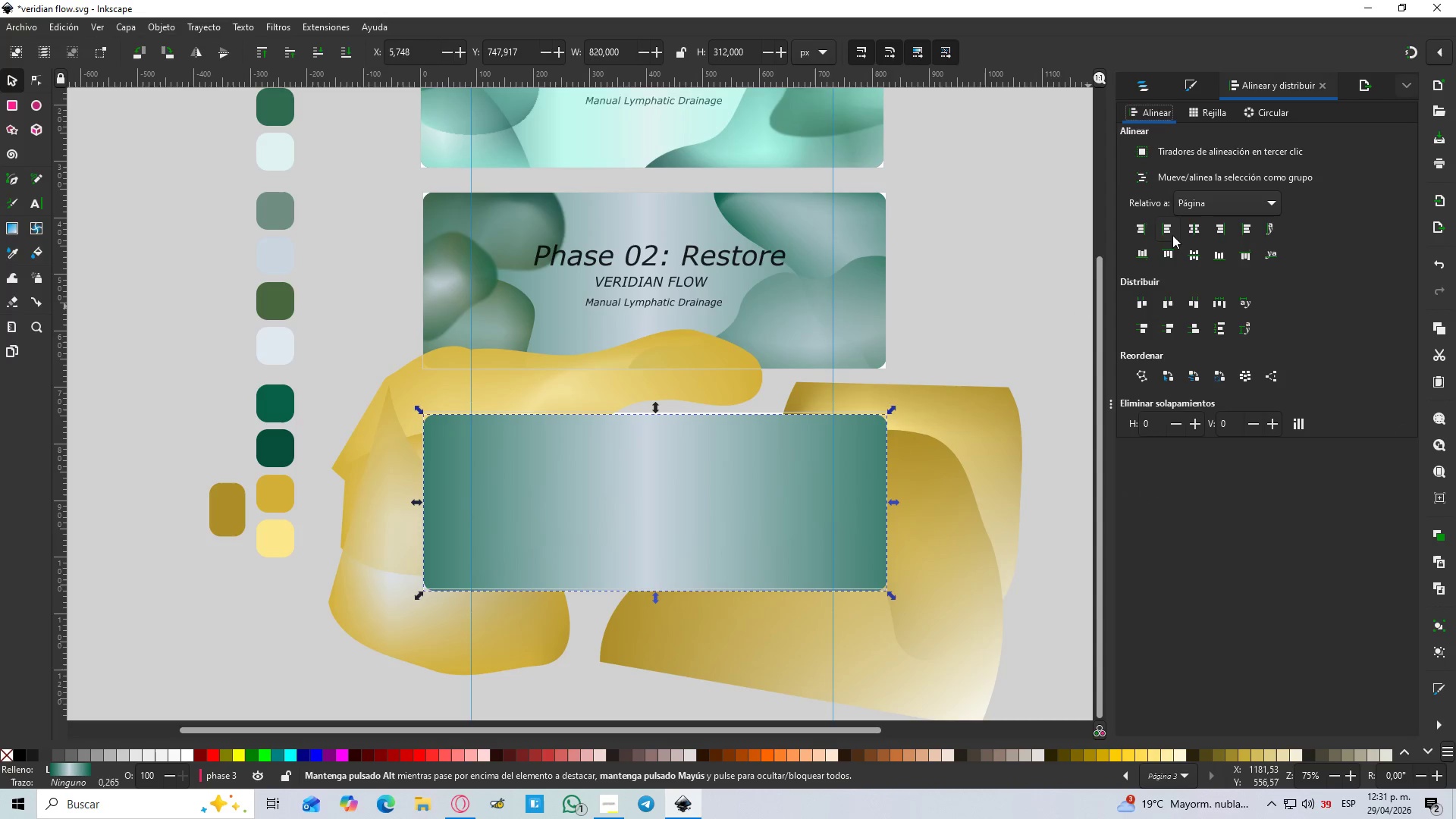 
left_click_drag(start_coordinate=[1189, 233], to_coordinate=[1194, 246])
 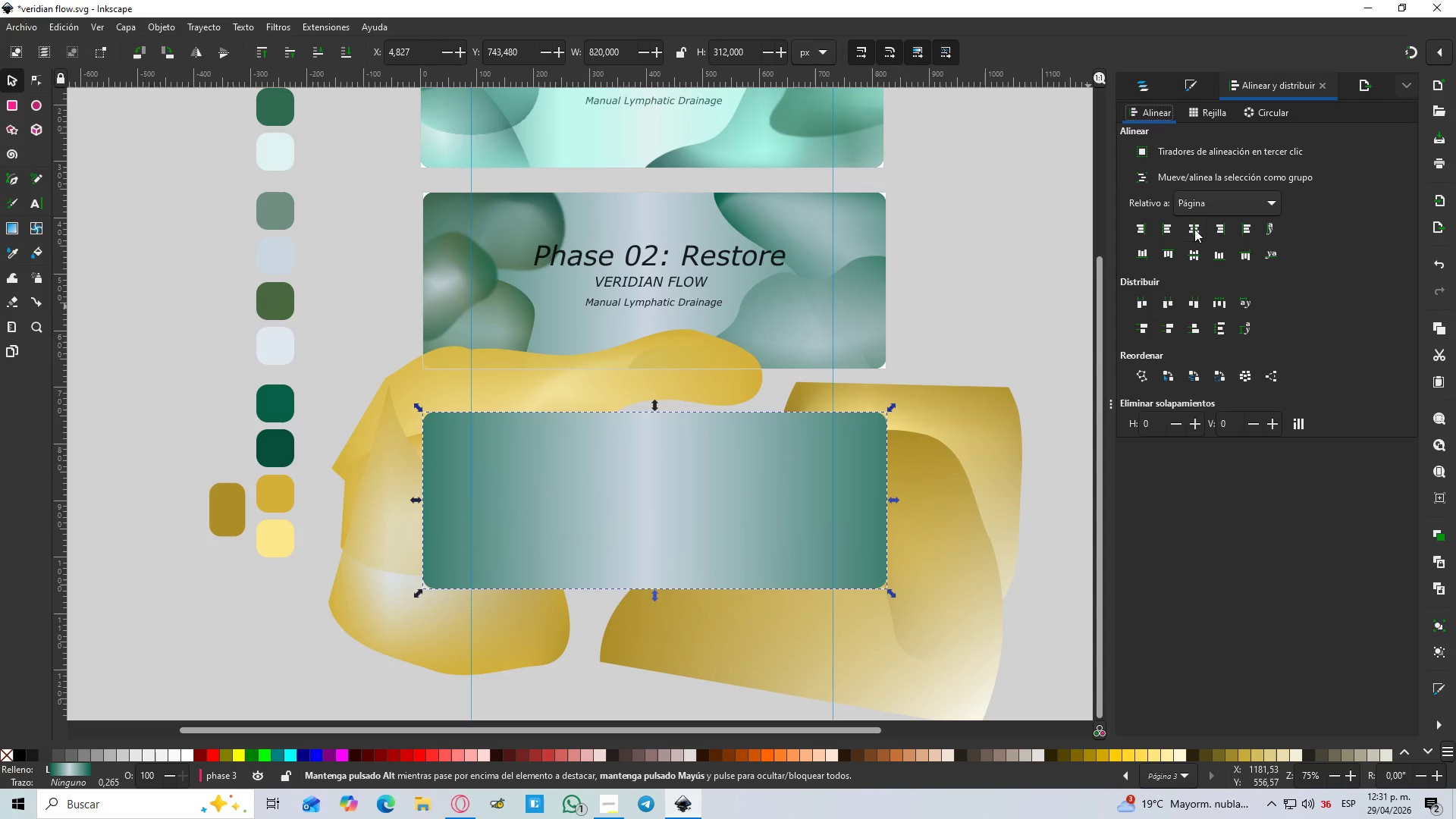 
double_click([1200, 253])
 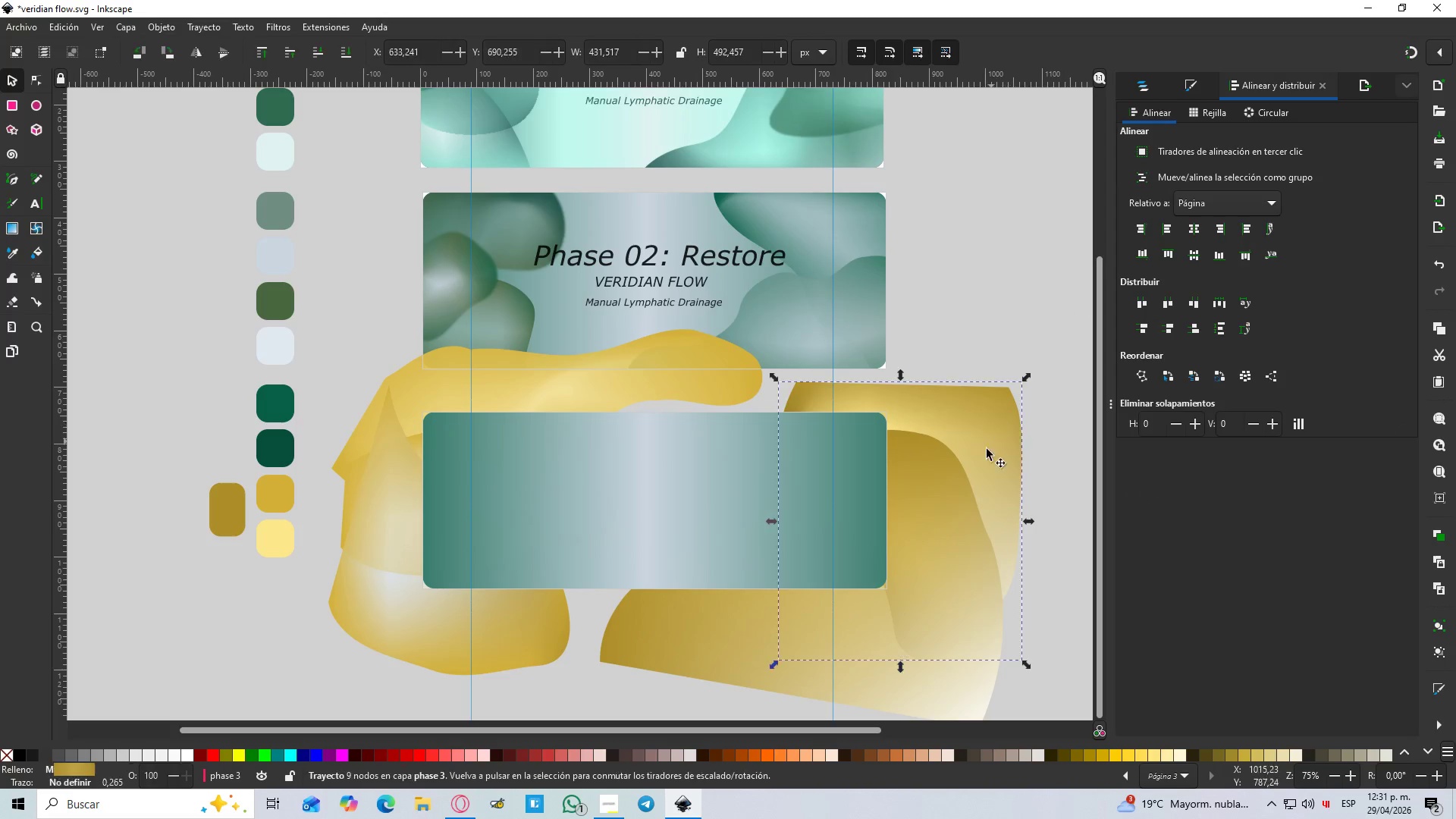 
left_click([949, 513])
 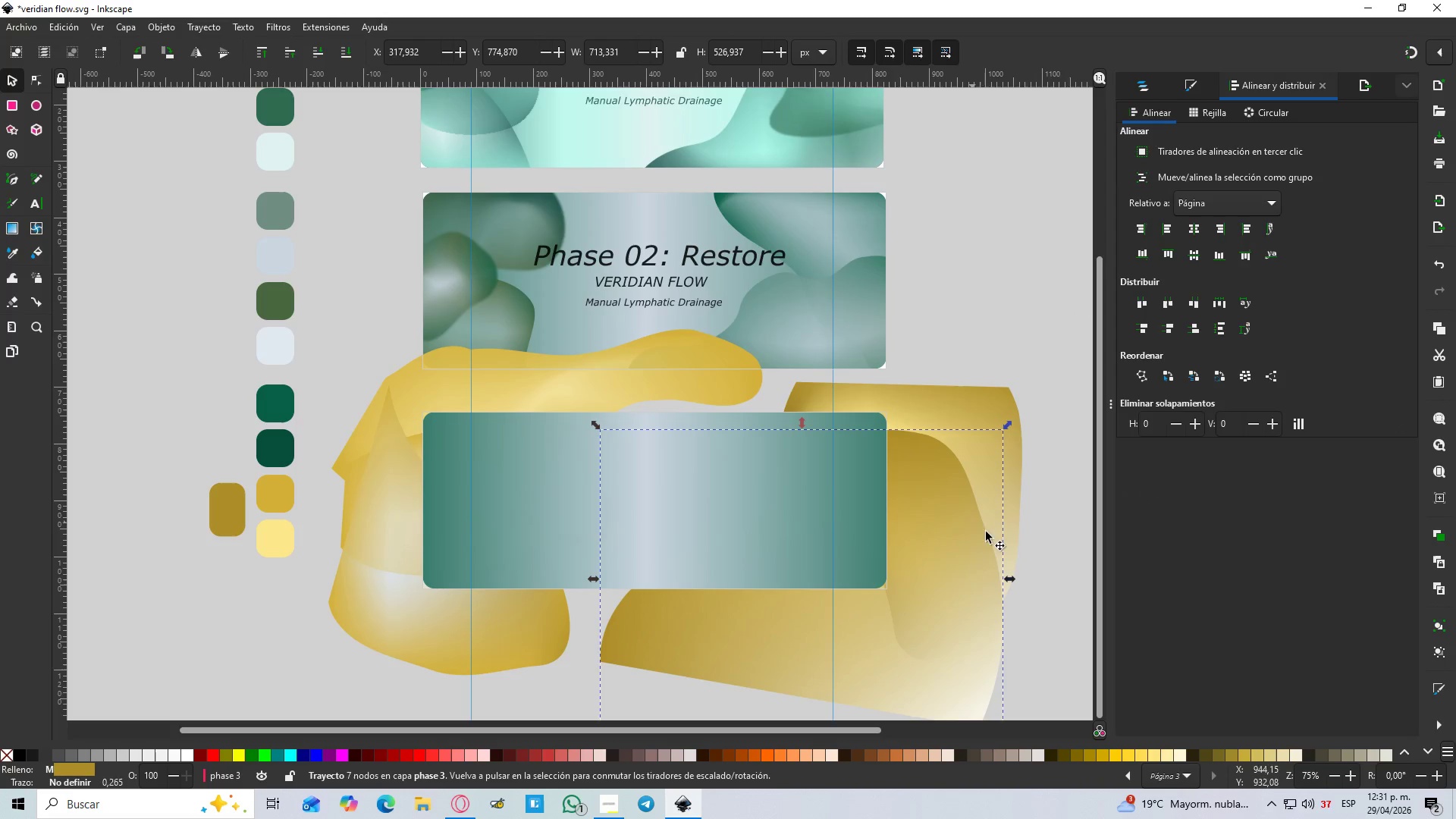 
hold_key(key=ShiftLeft, duration=1.5)
left_click([919, 406])
 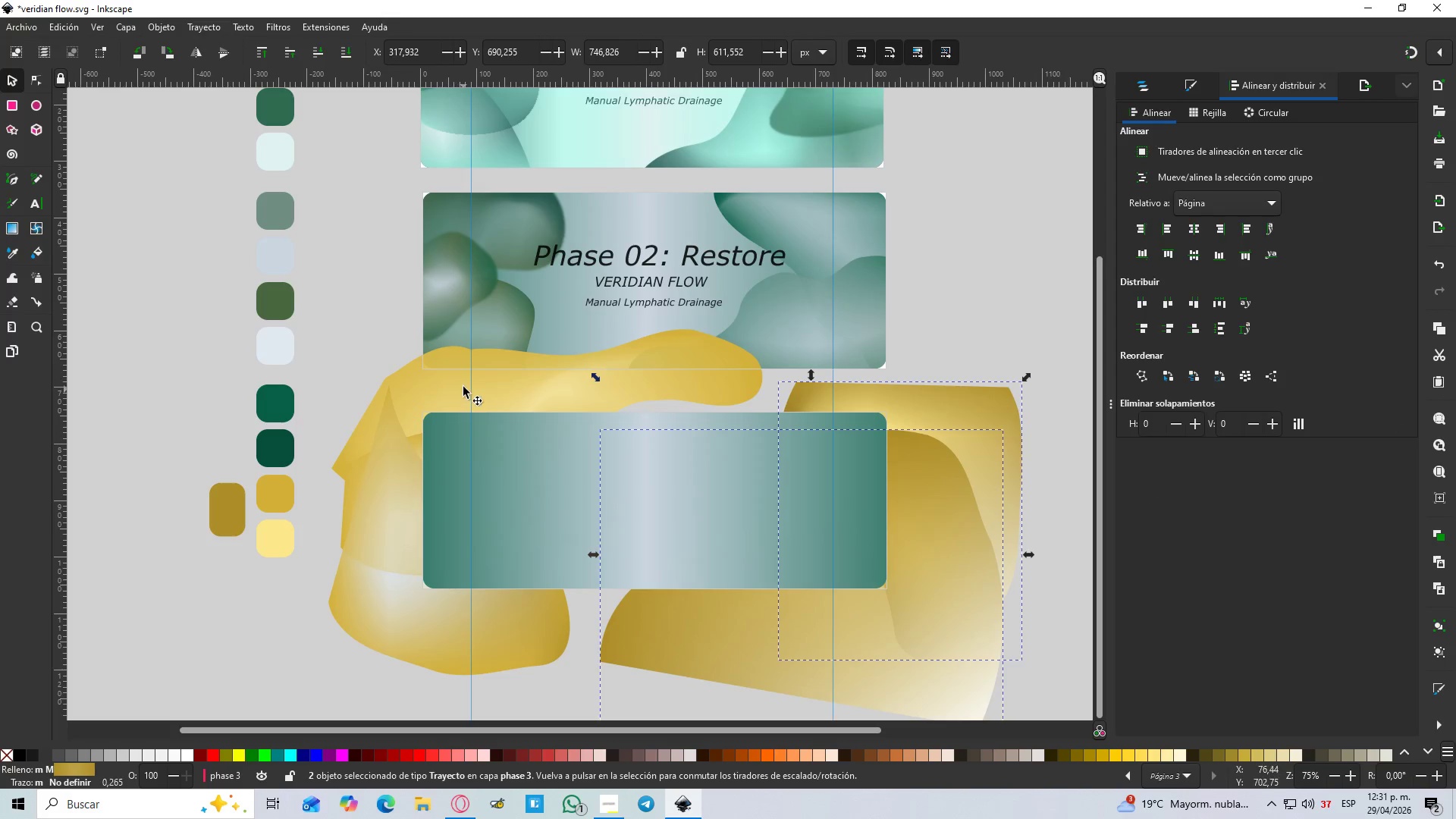 
hold_key(key=ShiftLeft, duration=1.51)
left_click([371, 610])
 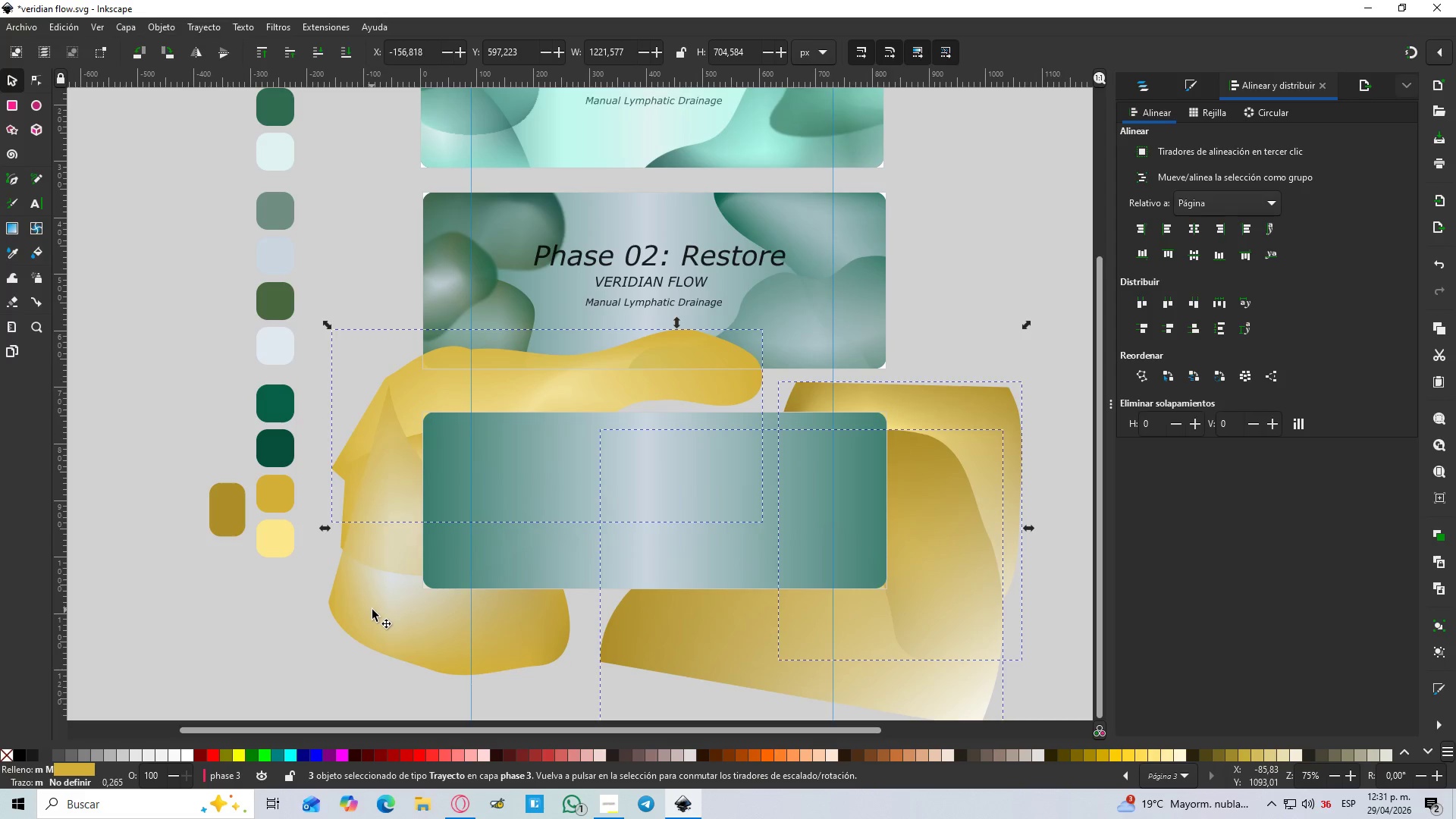 
hold_key(key=ShiftLeft, duration=1.52)
 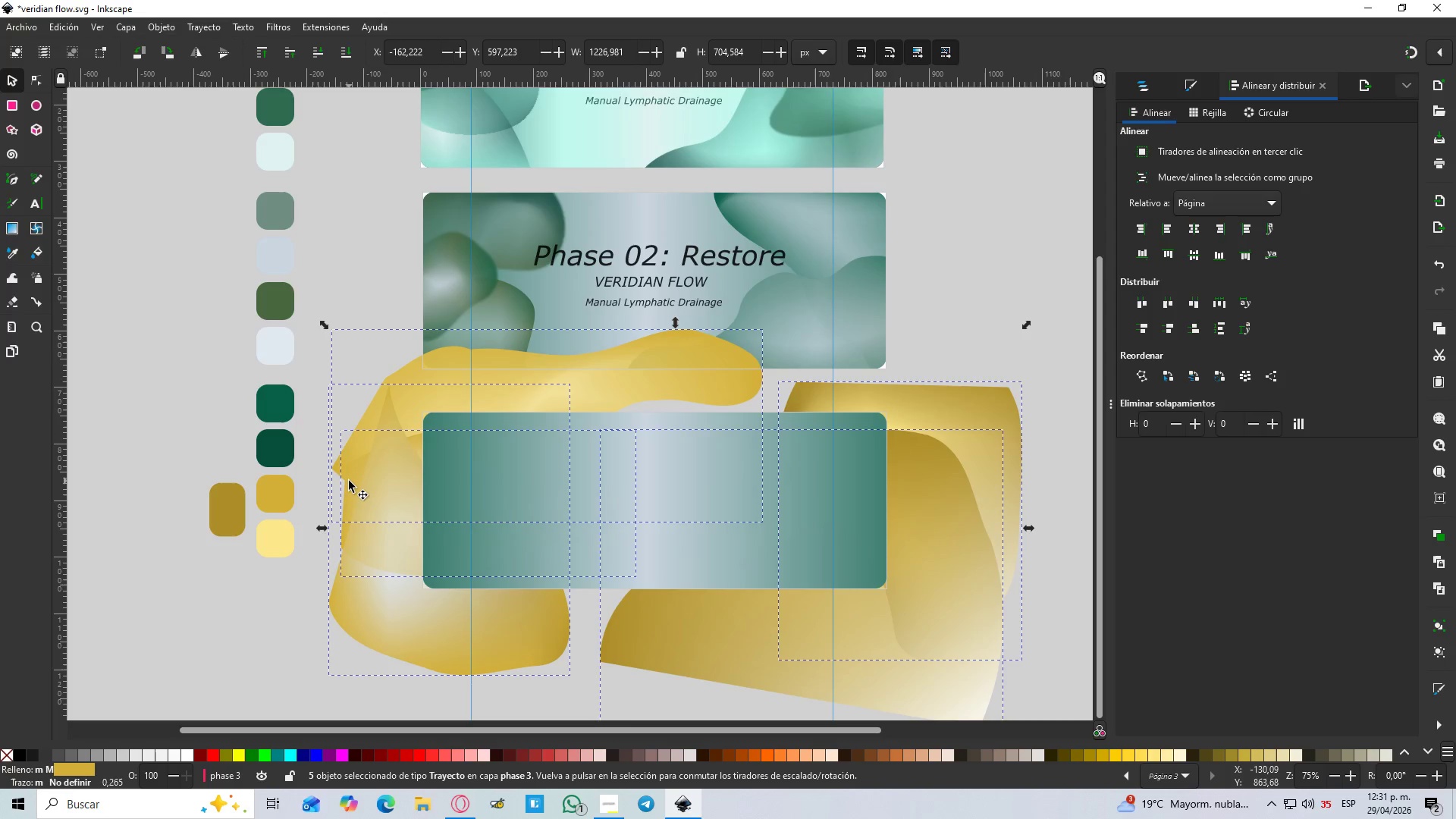 
hold_key(key=ShiftLeft, duration=1.11)
left_click([347, 480])
 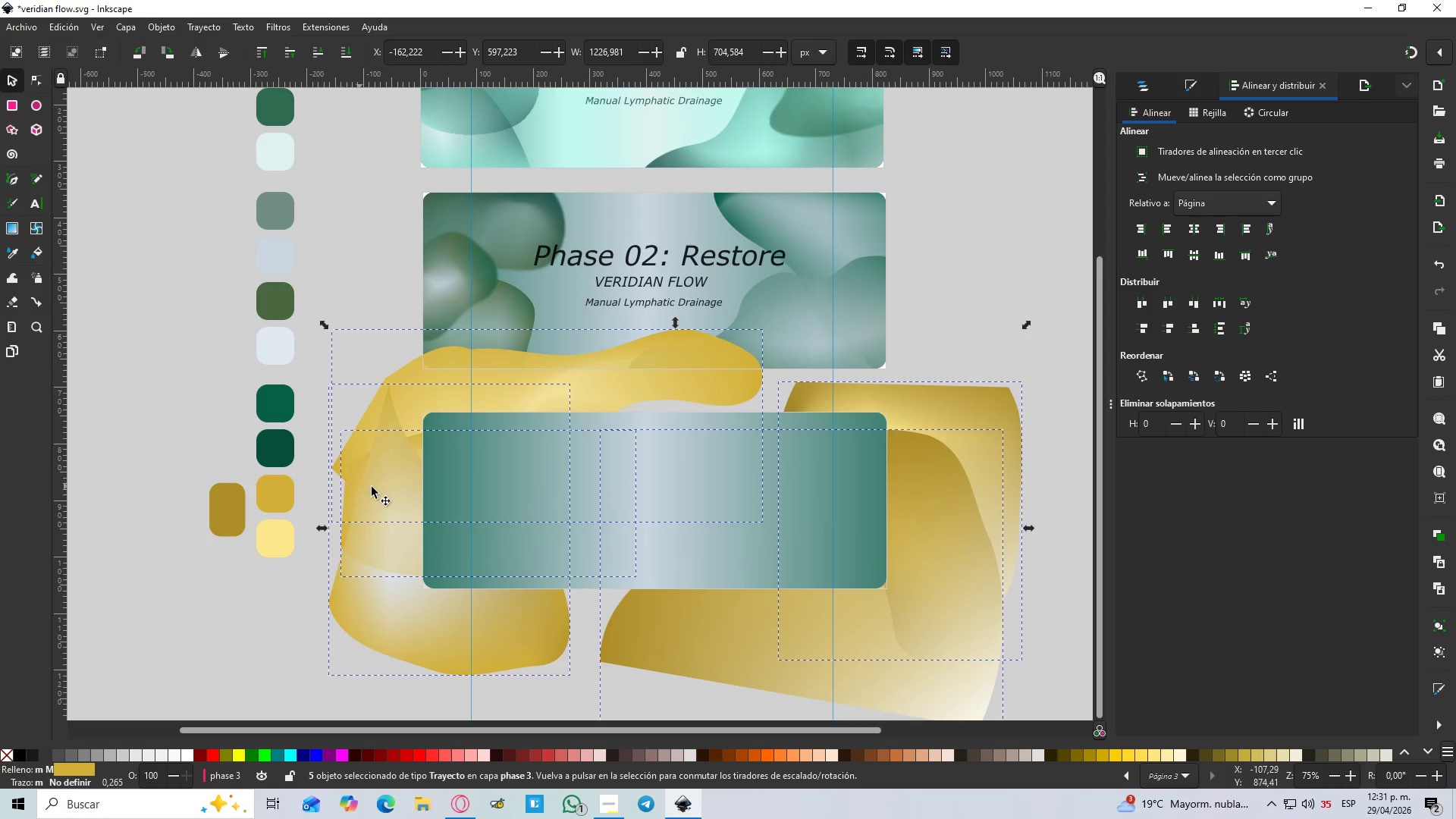 
right_click([391, 483])
 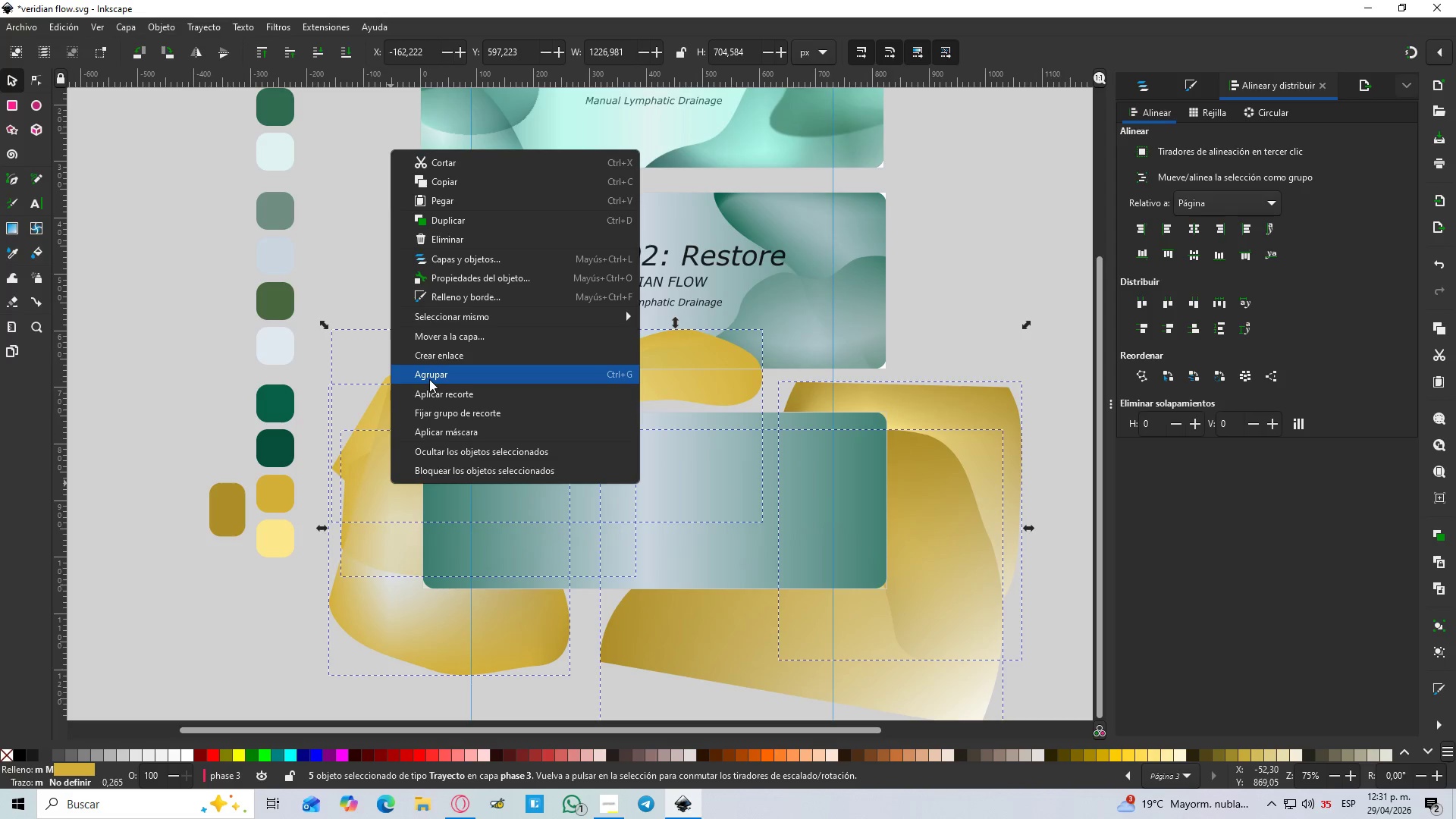 
left_click([432, 378])
 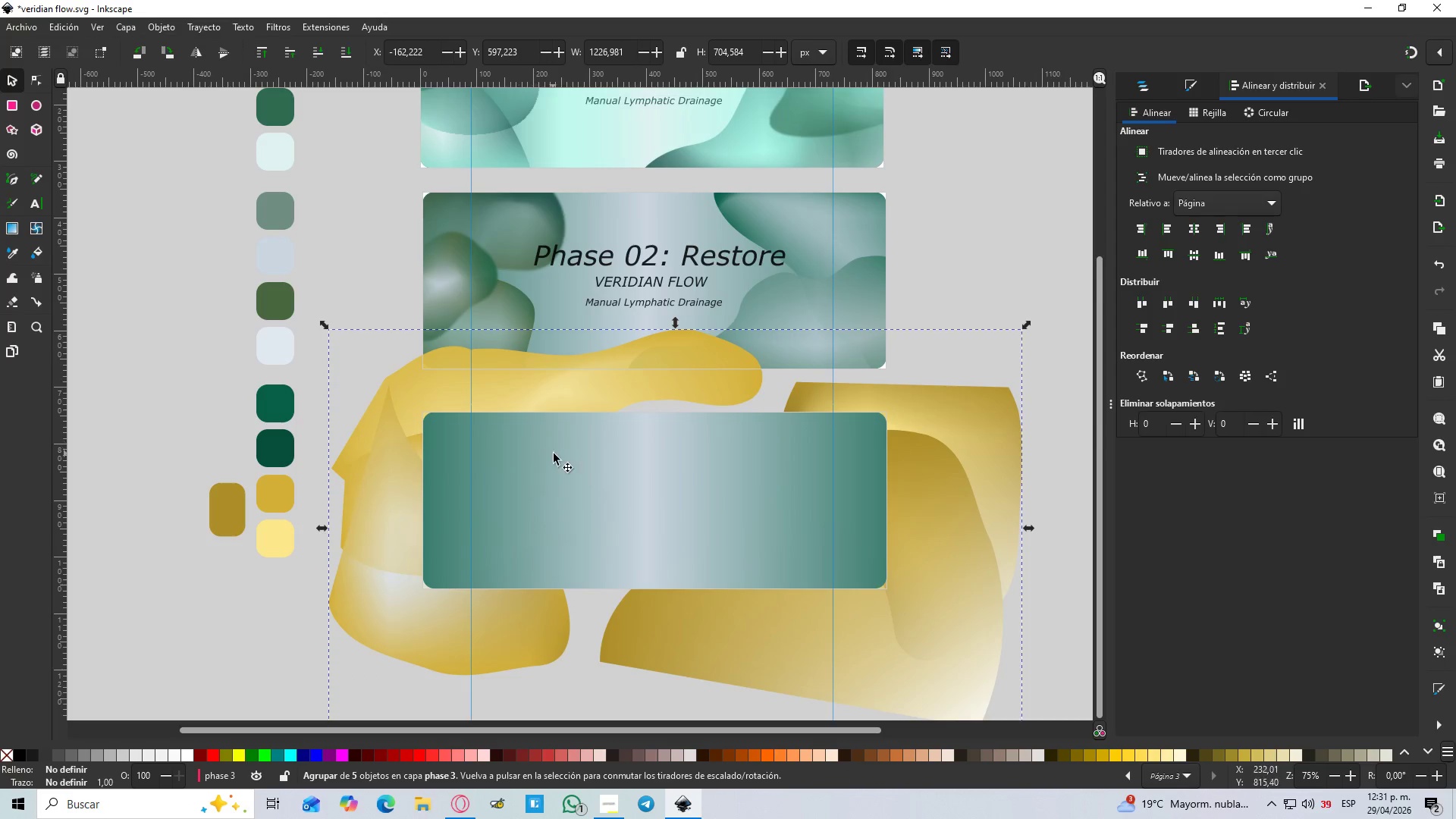 
hold_key(key=ShiftLeft, duration=1.5)
left_click([721, 475])
 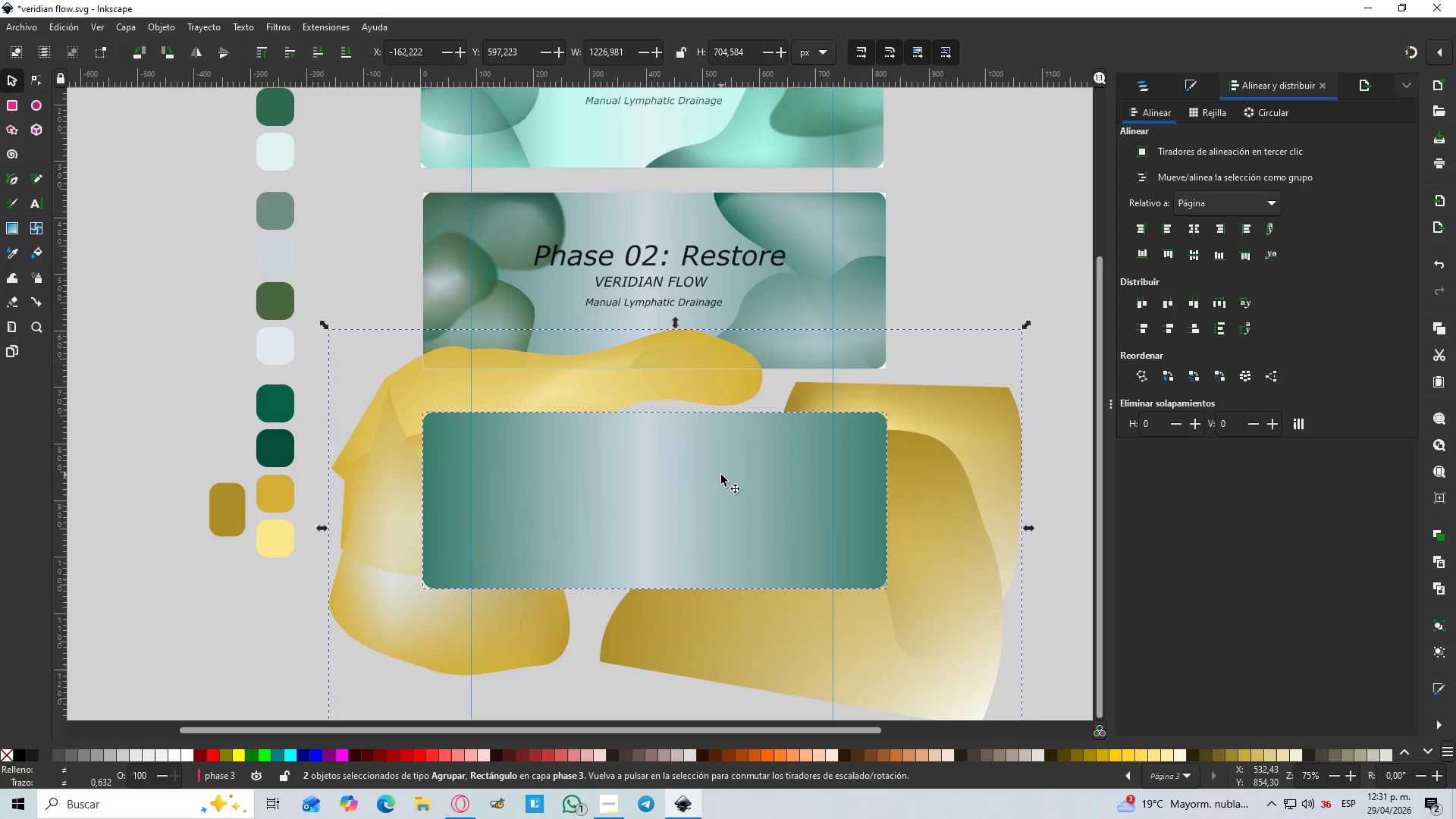 
right_click([796, 485])
 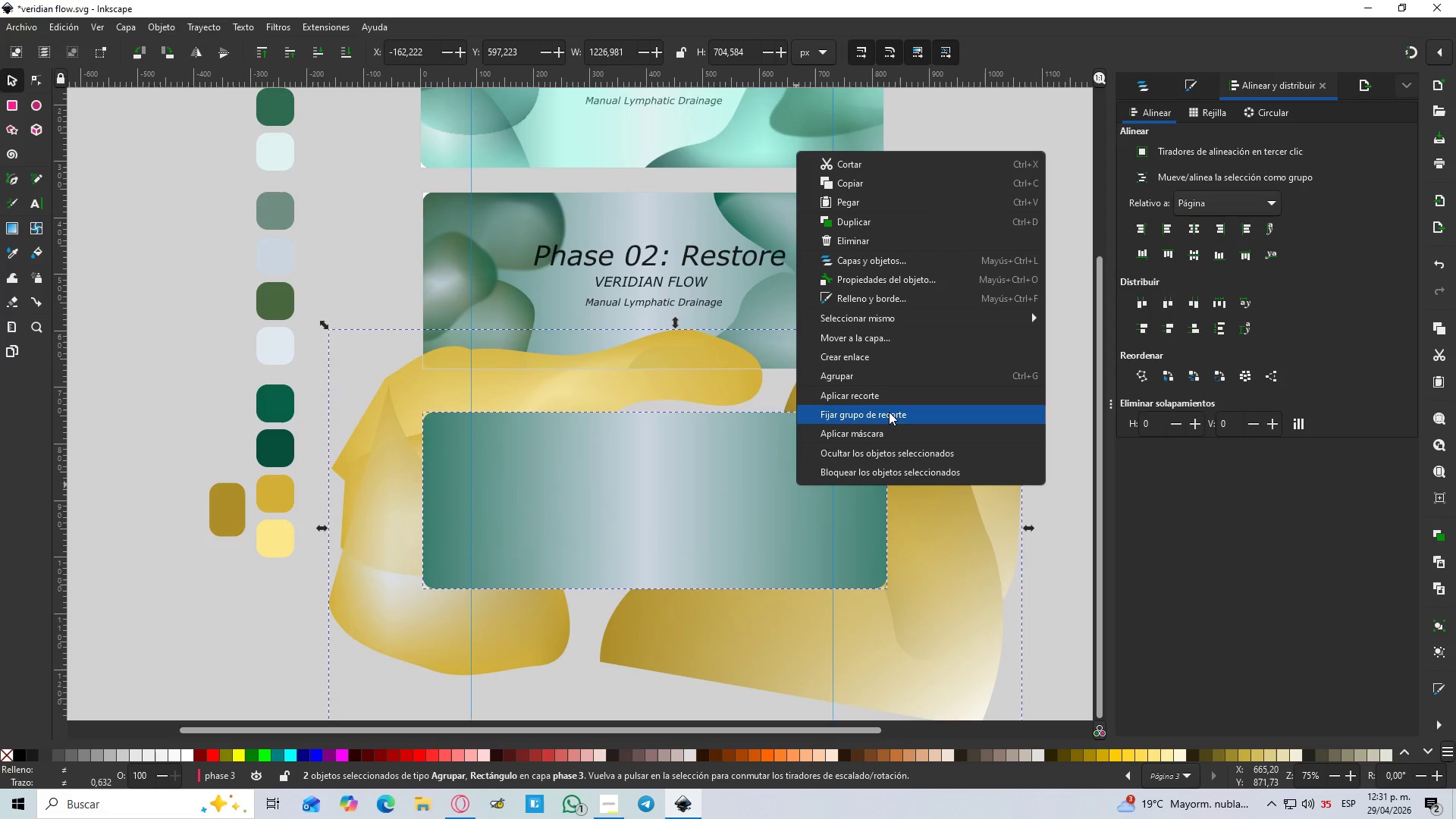 
left_click([876, 394])
 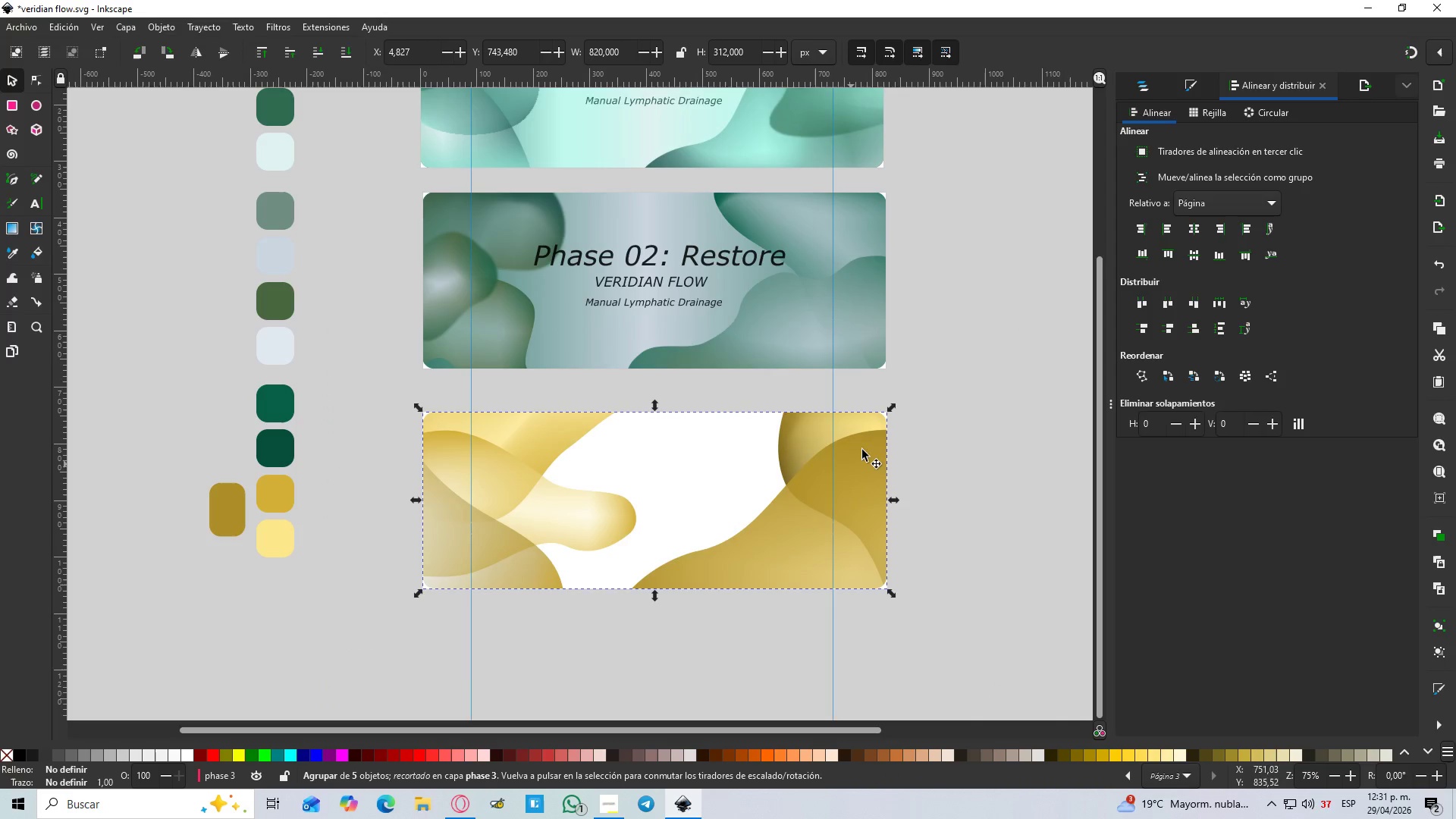 
left_click([999, 298])
 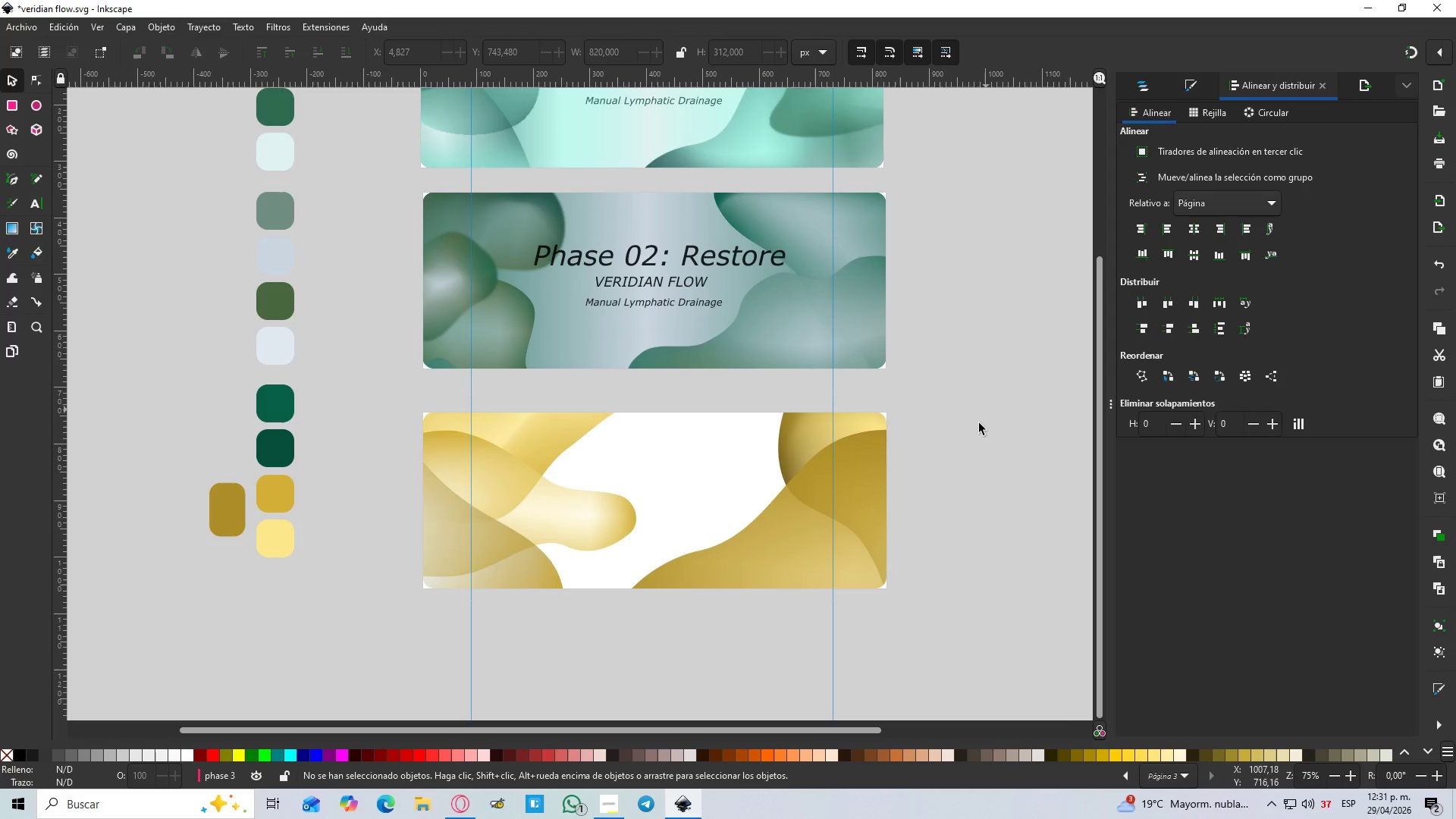 
hold_key(key=ControlLeft, duration=1.26)
scroll: coordinate [978, 425], scroll_direction: down, amount: 3.0
 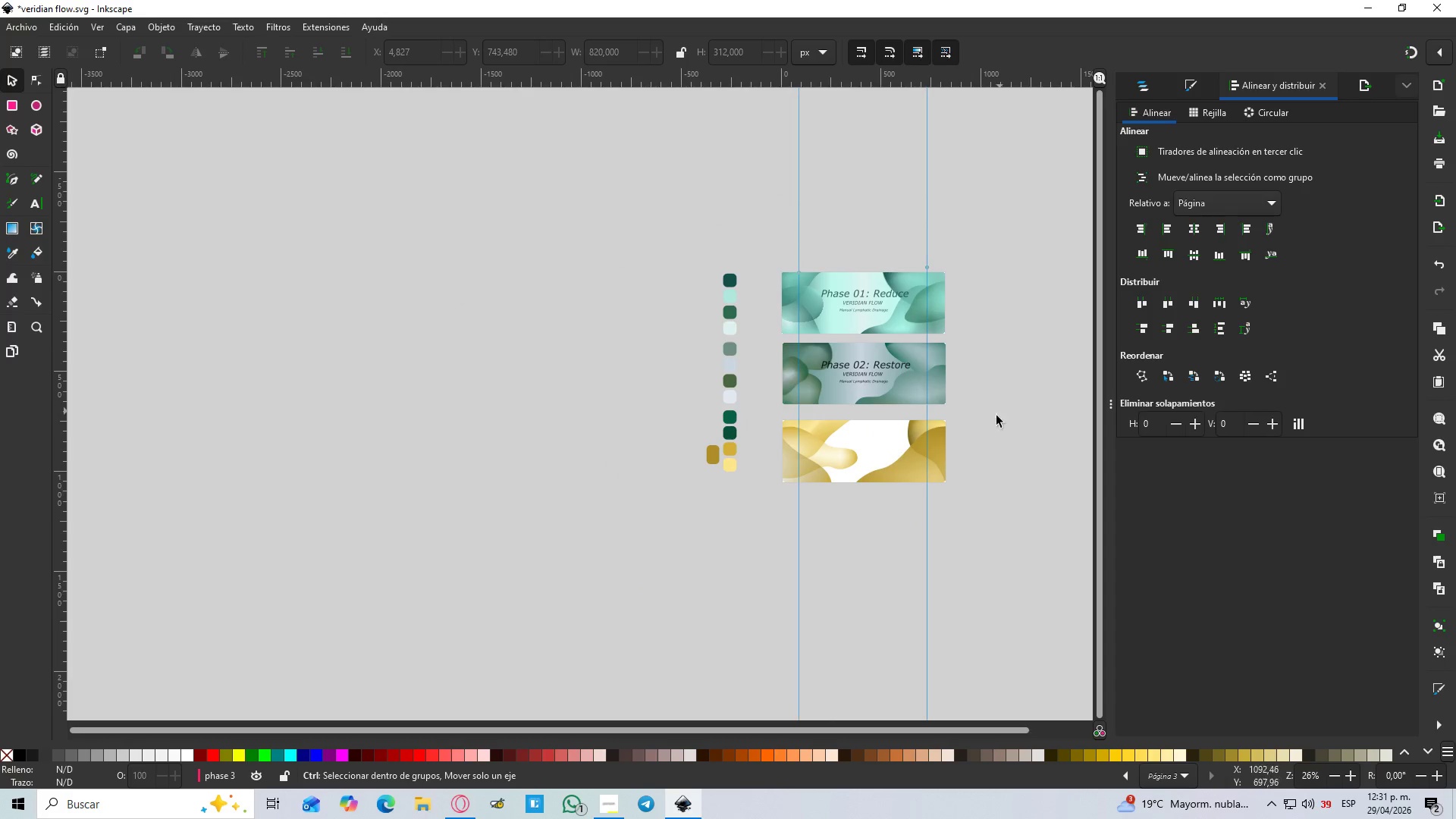 
scroll: coordinate [999, 437], scroll_direction: up, amount: 2.0
 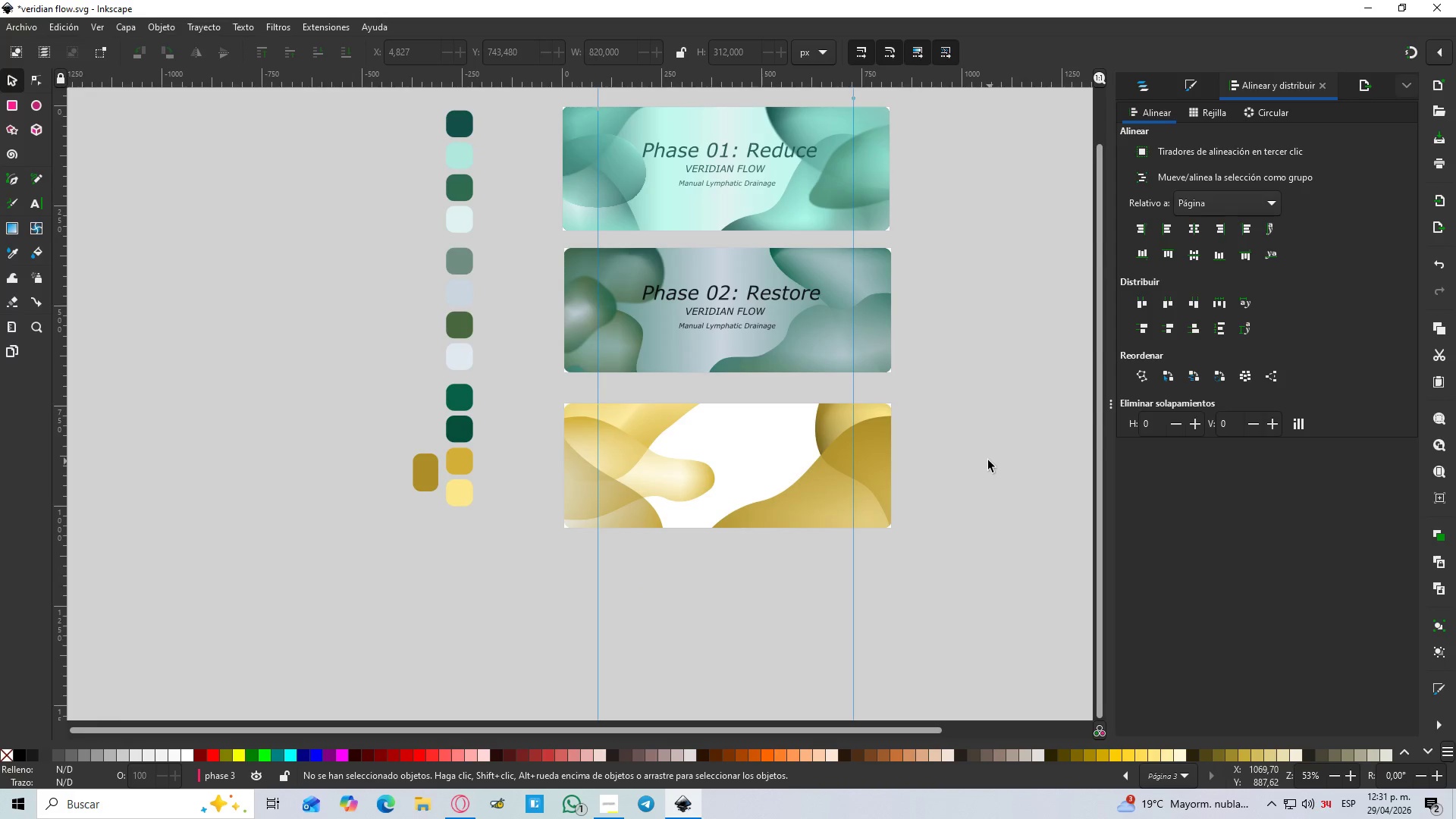 
wait(7.04)
 